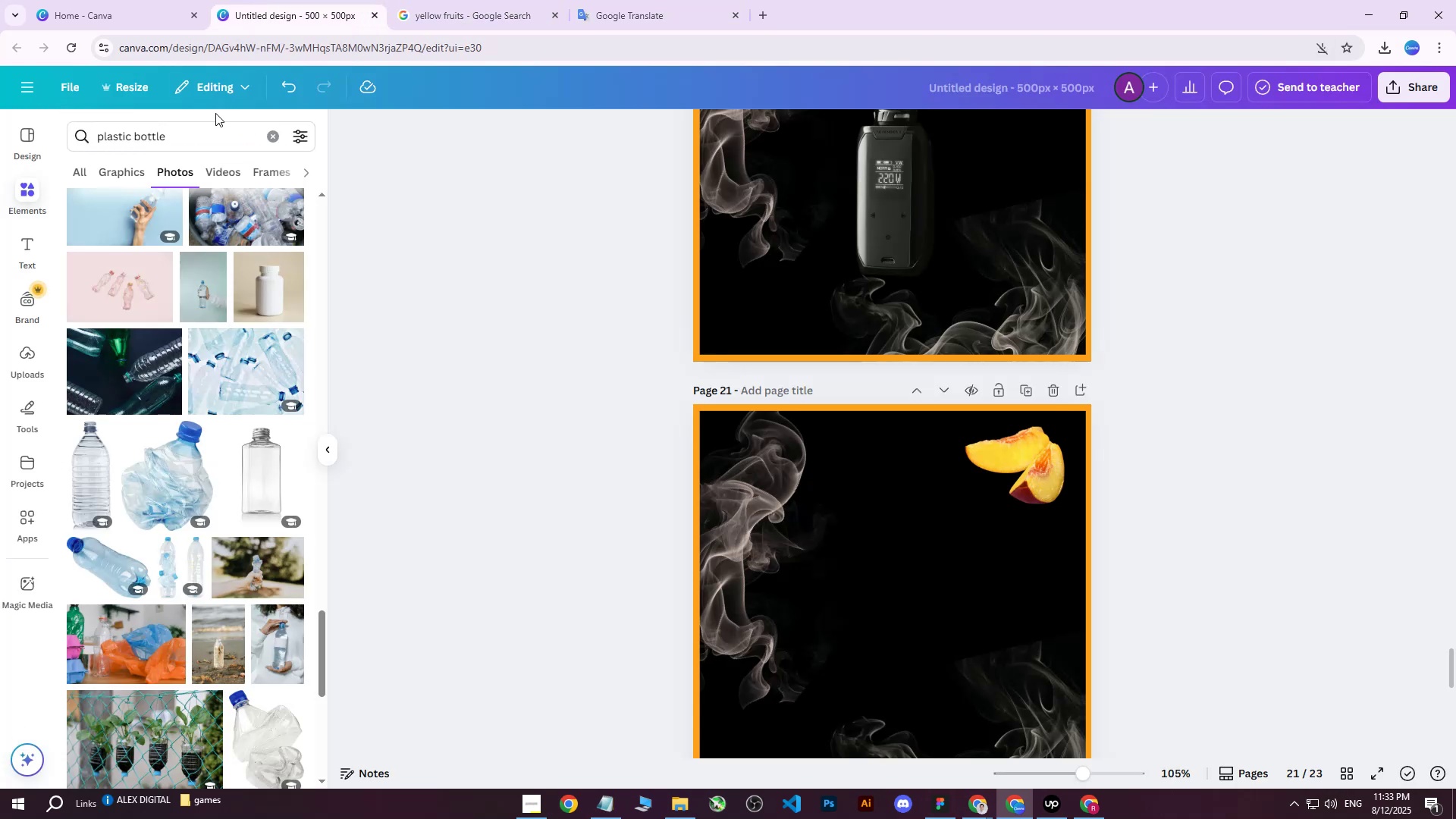 
left_click_drag(start_coordinate=[201, 129], to_coordinate=[45, 133])
 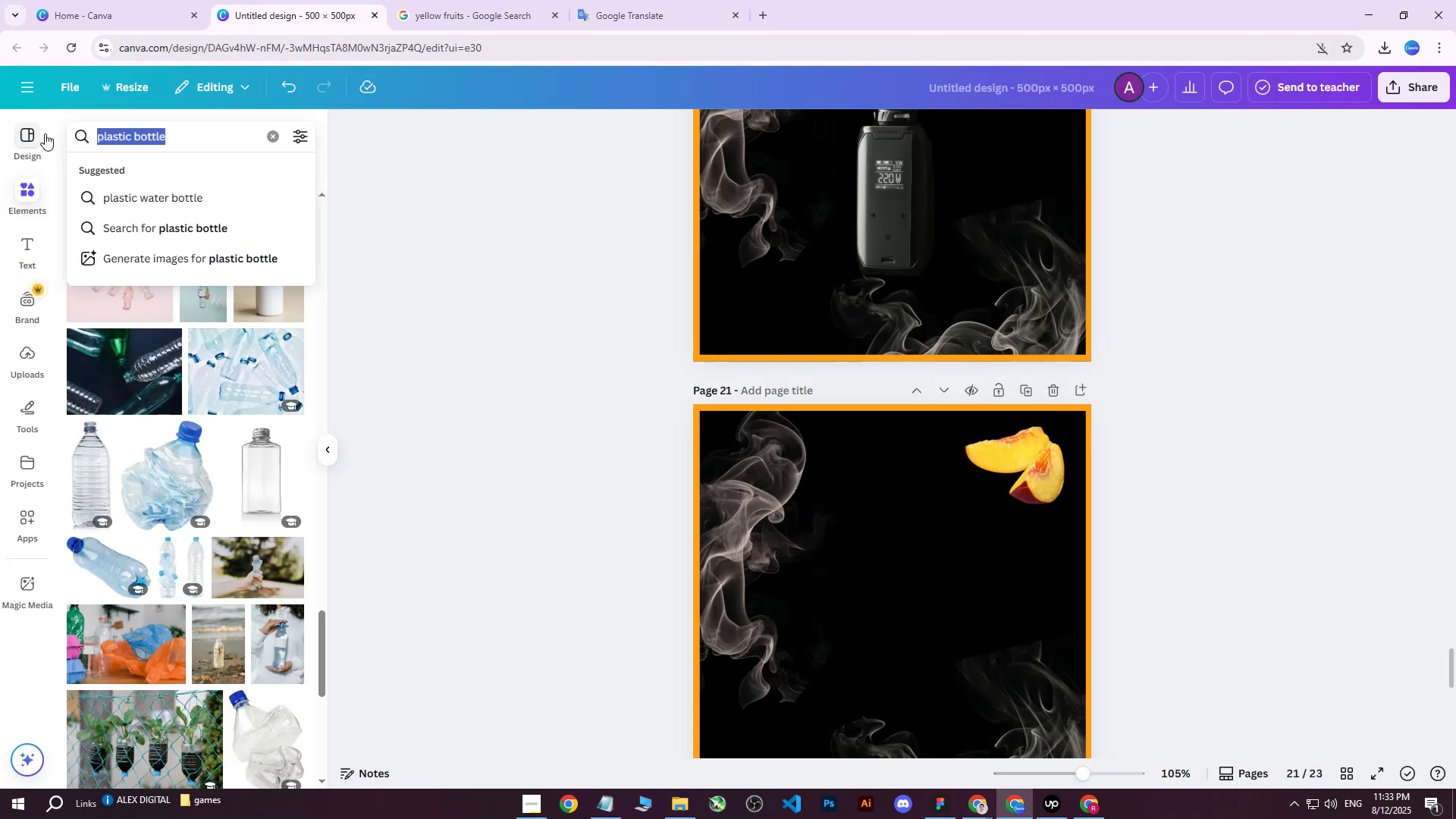 
key(Control+ControlLeft)
 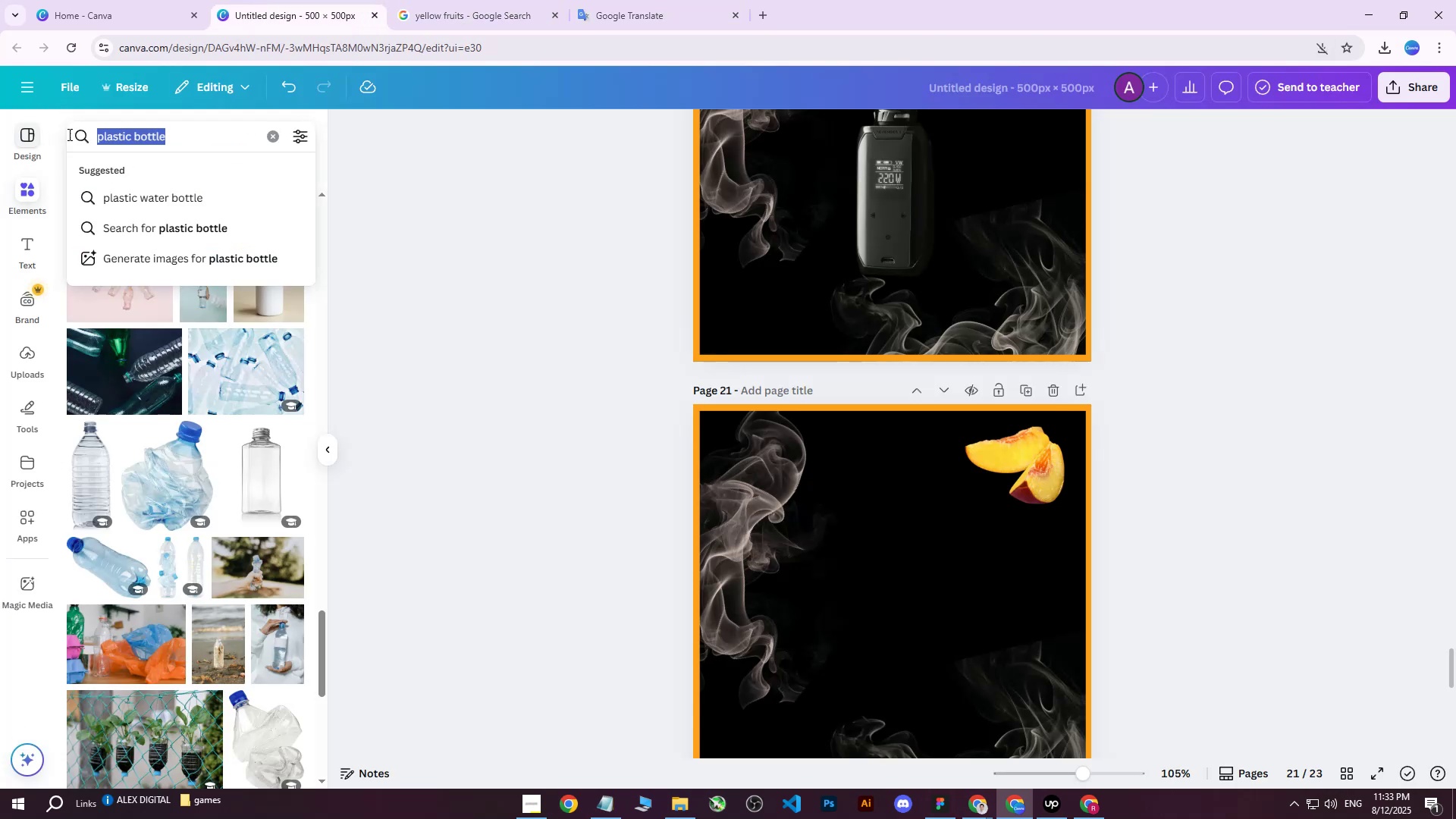 
key(Control+V)
 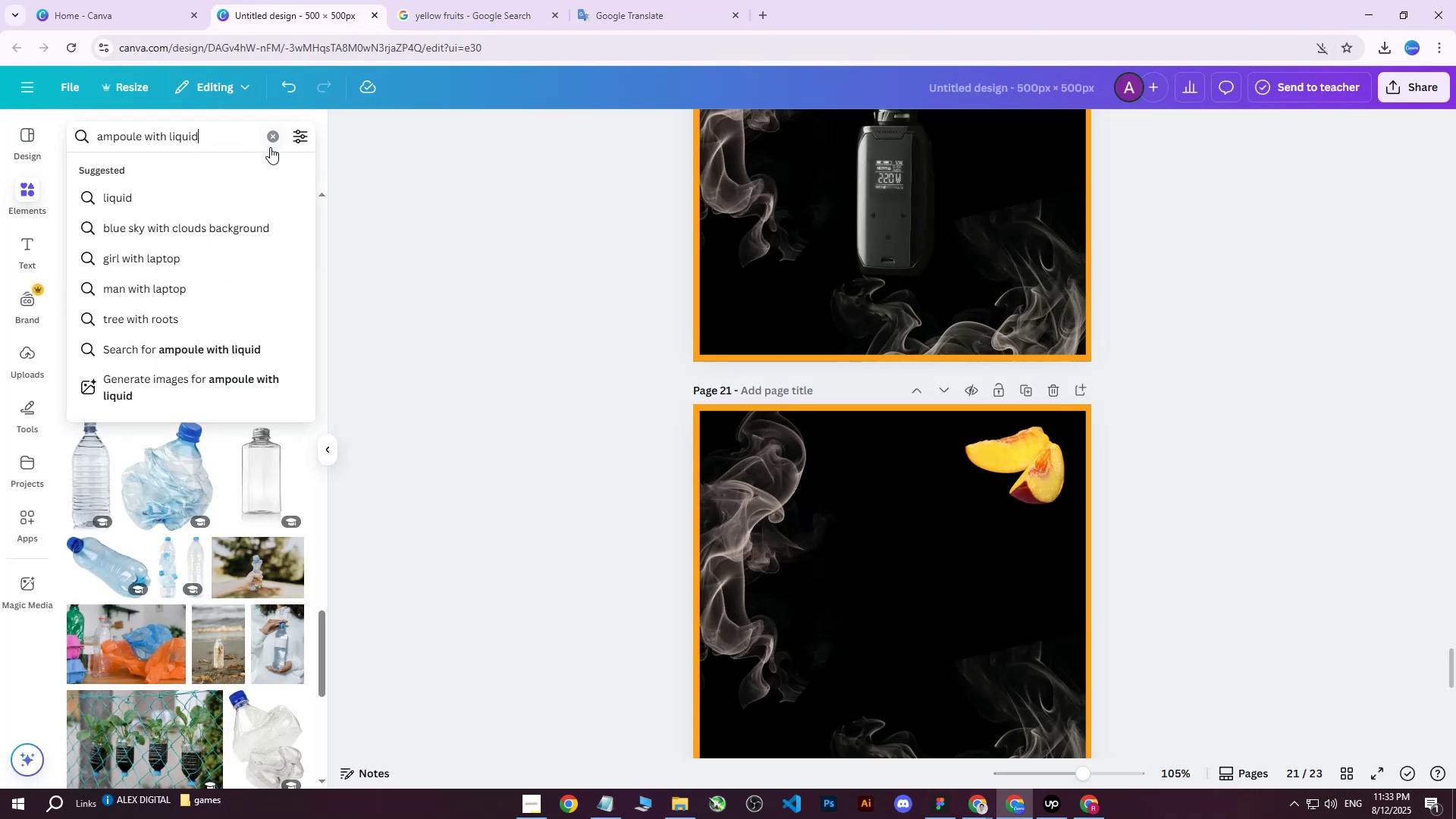 
key(Enter)
 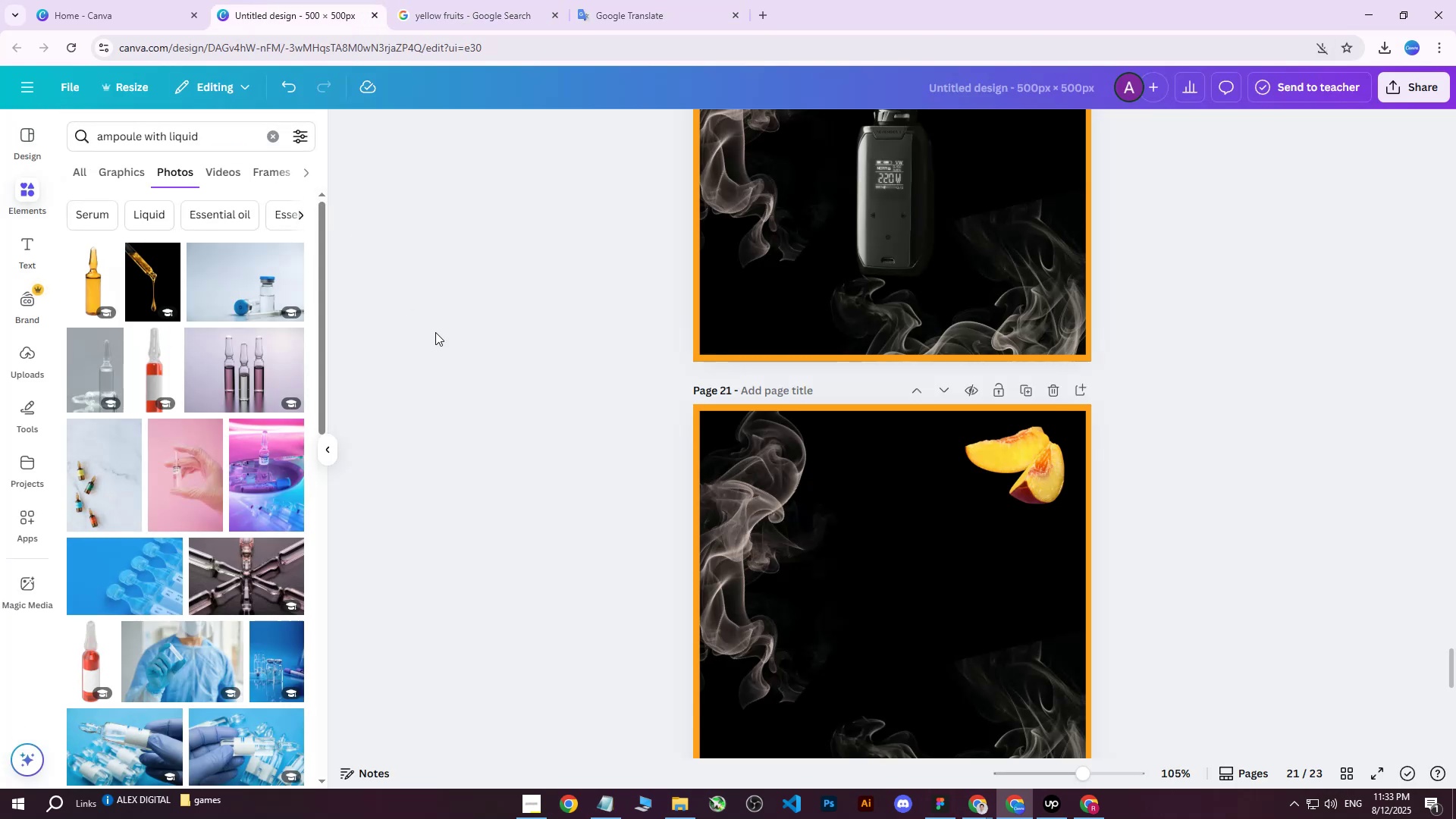 
scroll: coordinate [410, 363], scroll_direction: down, amount: 2.0
 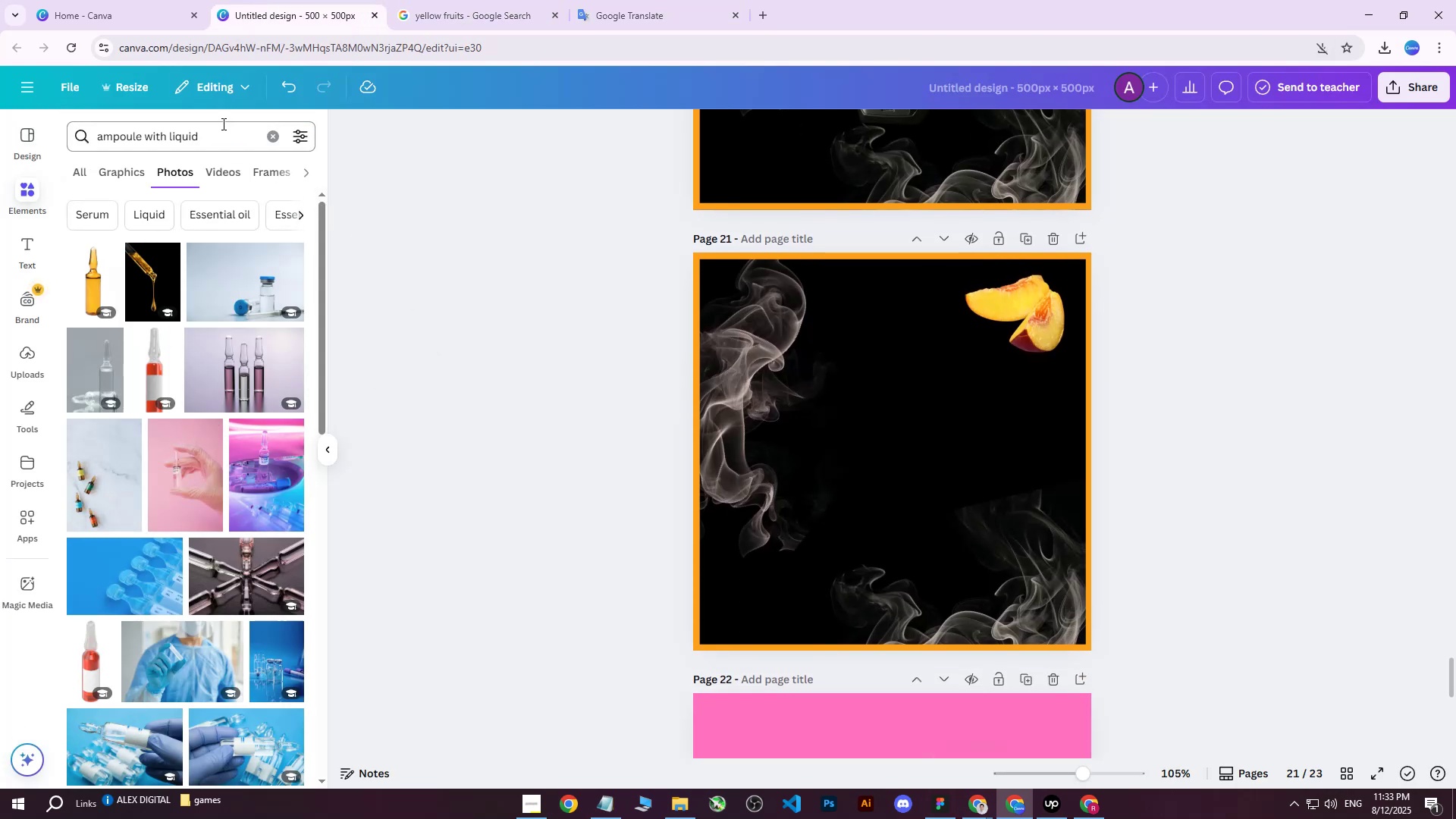 
left_click([222, 135])
 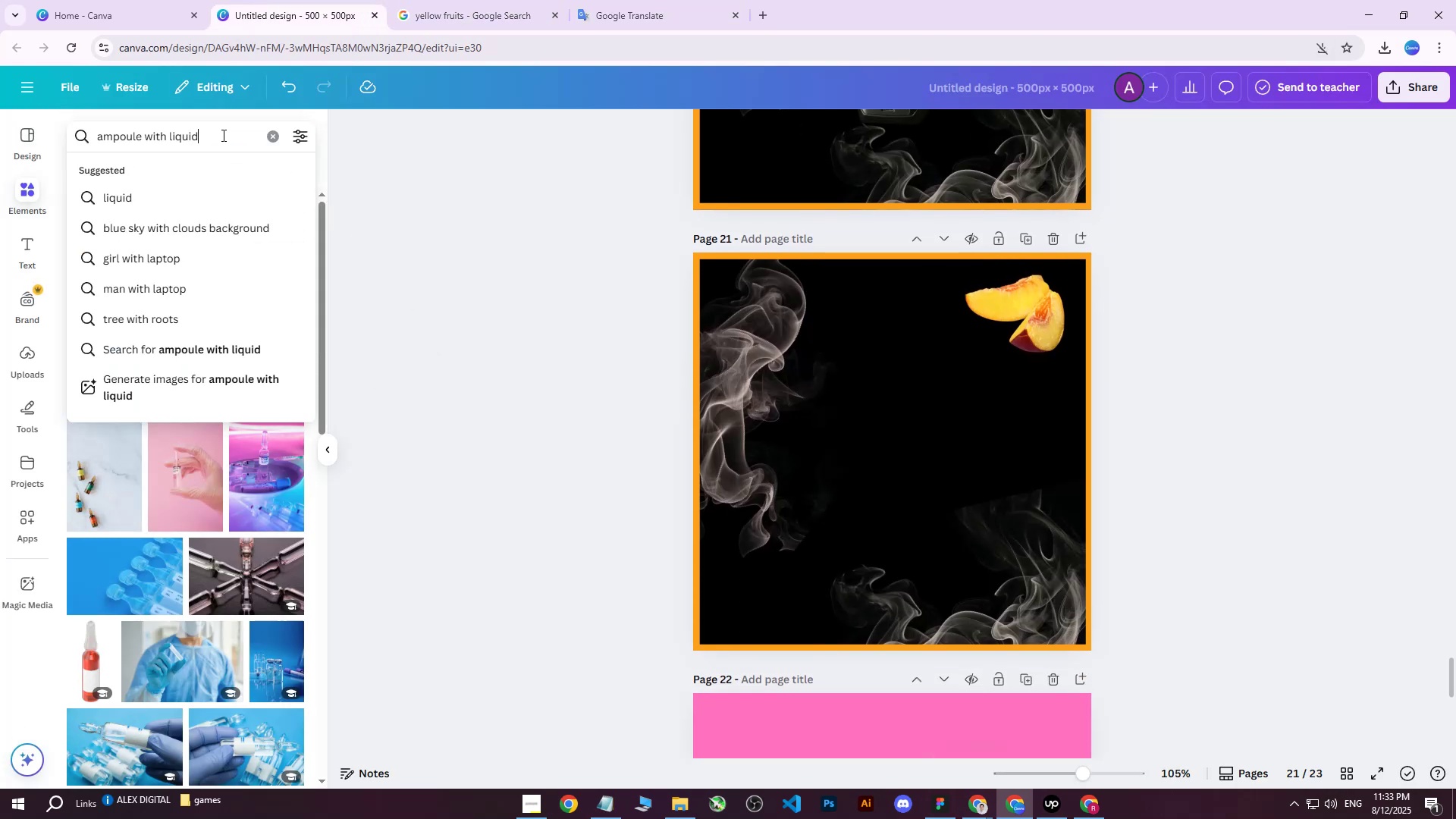 
type( taste)
 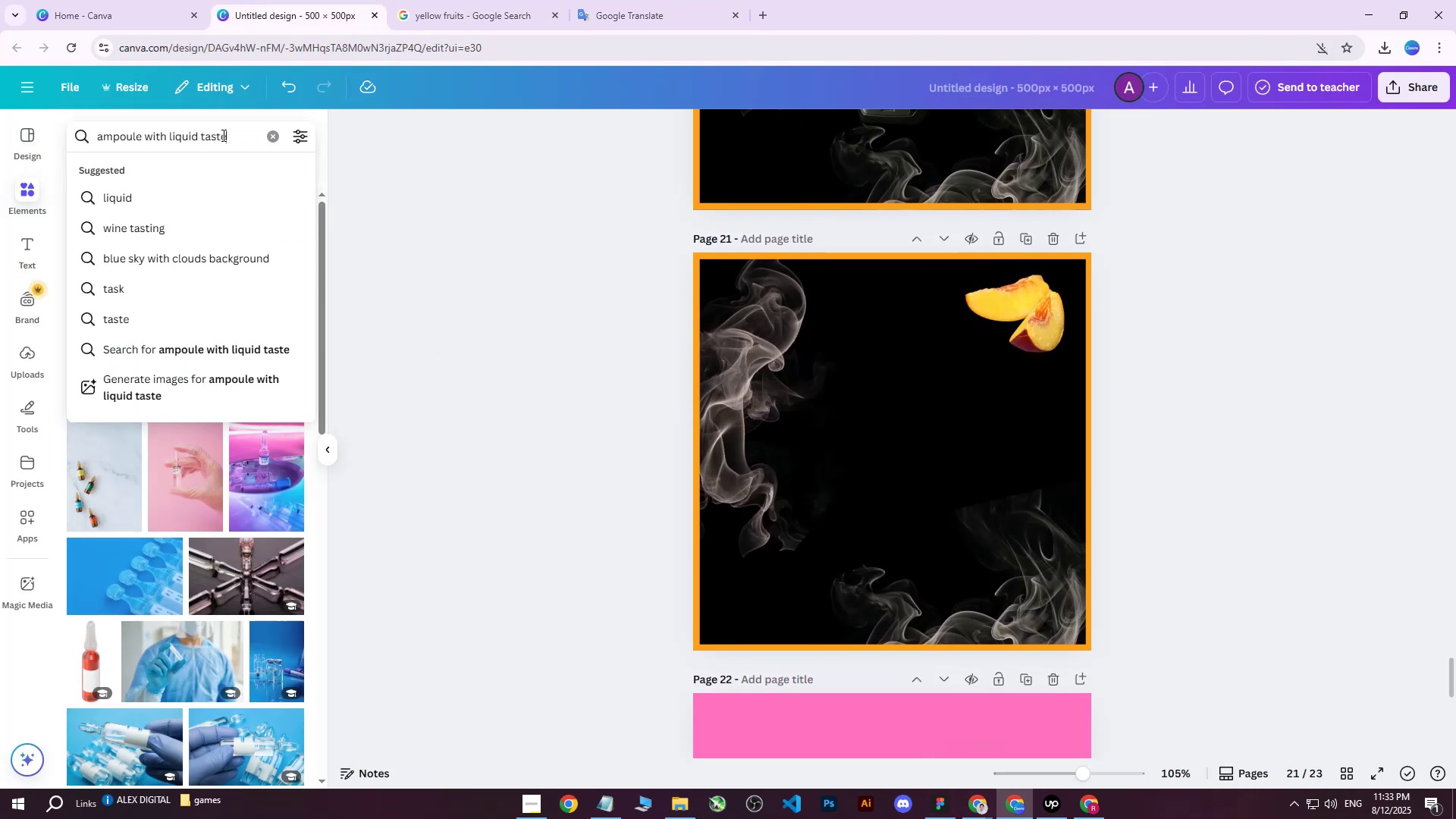 
key(Enter)
 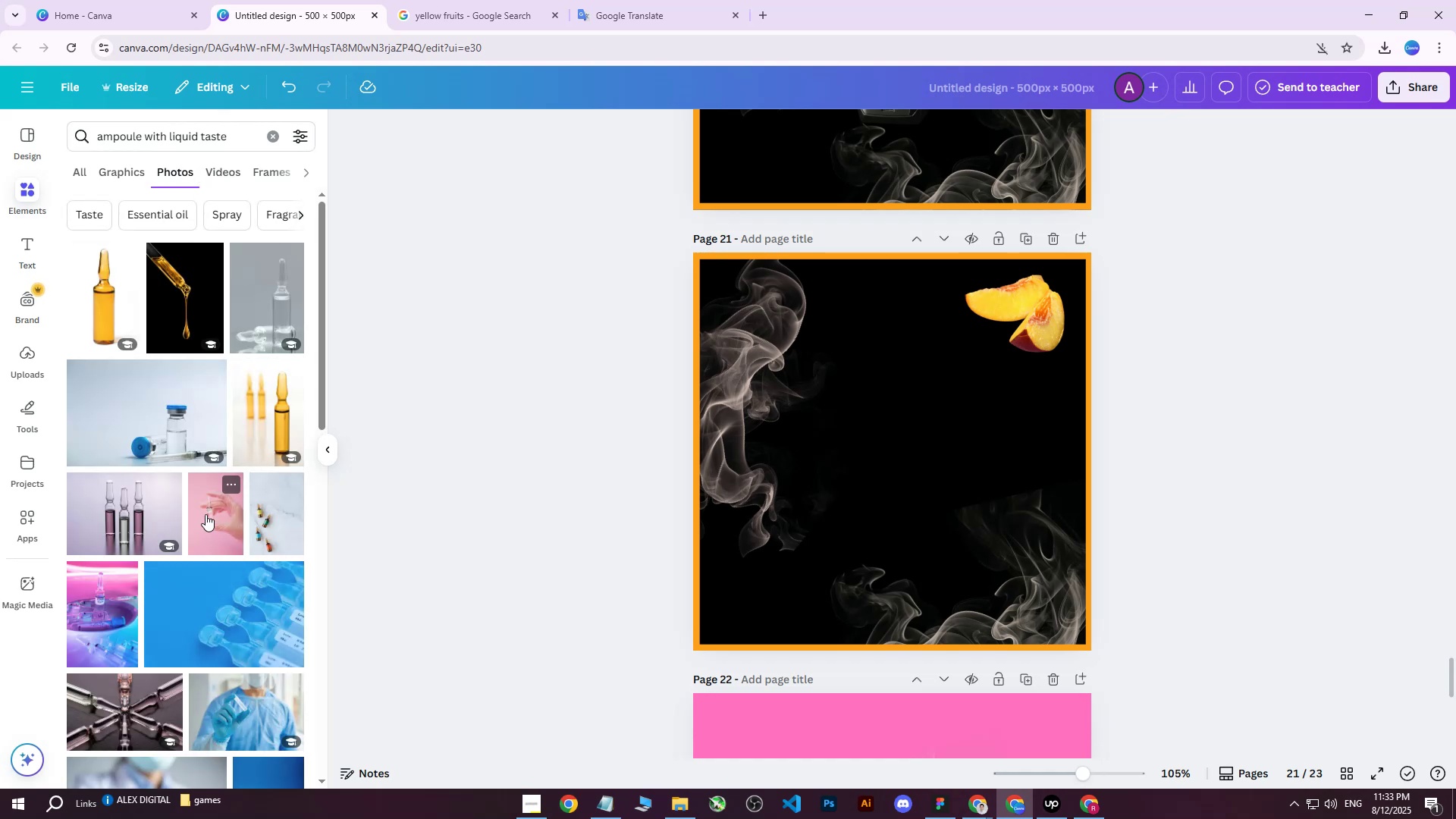 
left_click([118, 301])
 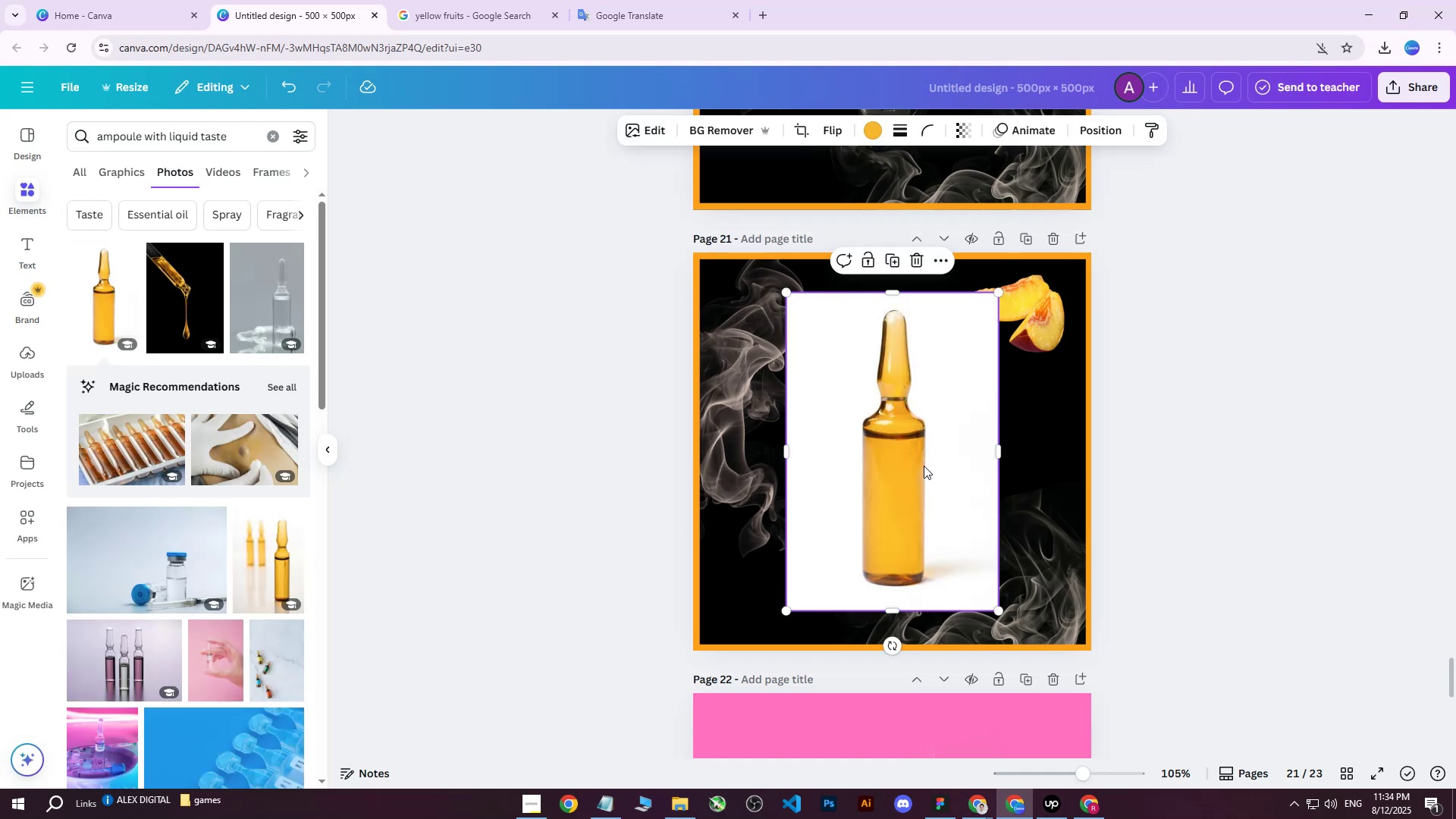 
left_click_drag(start_coordinate=[930, 472], to_coordinate=[921, 472])
 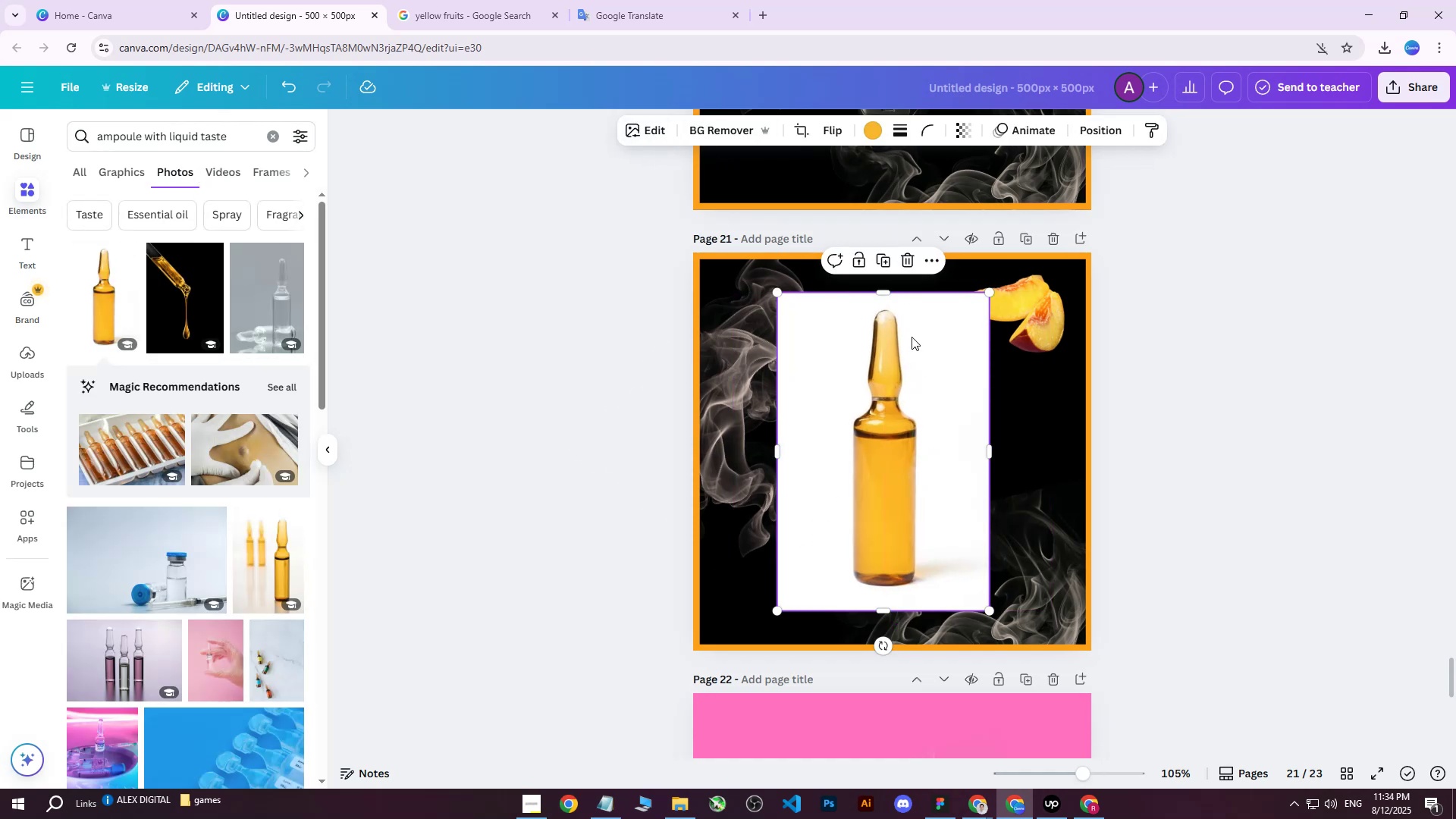 
left_click([714, 131])
 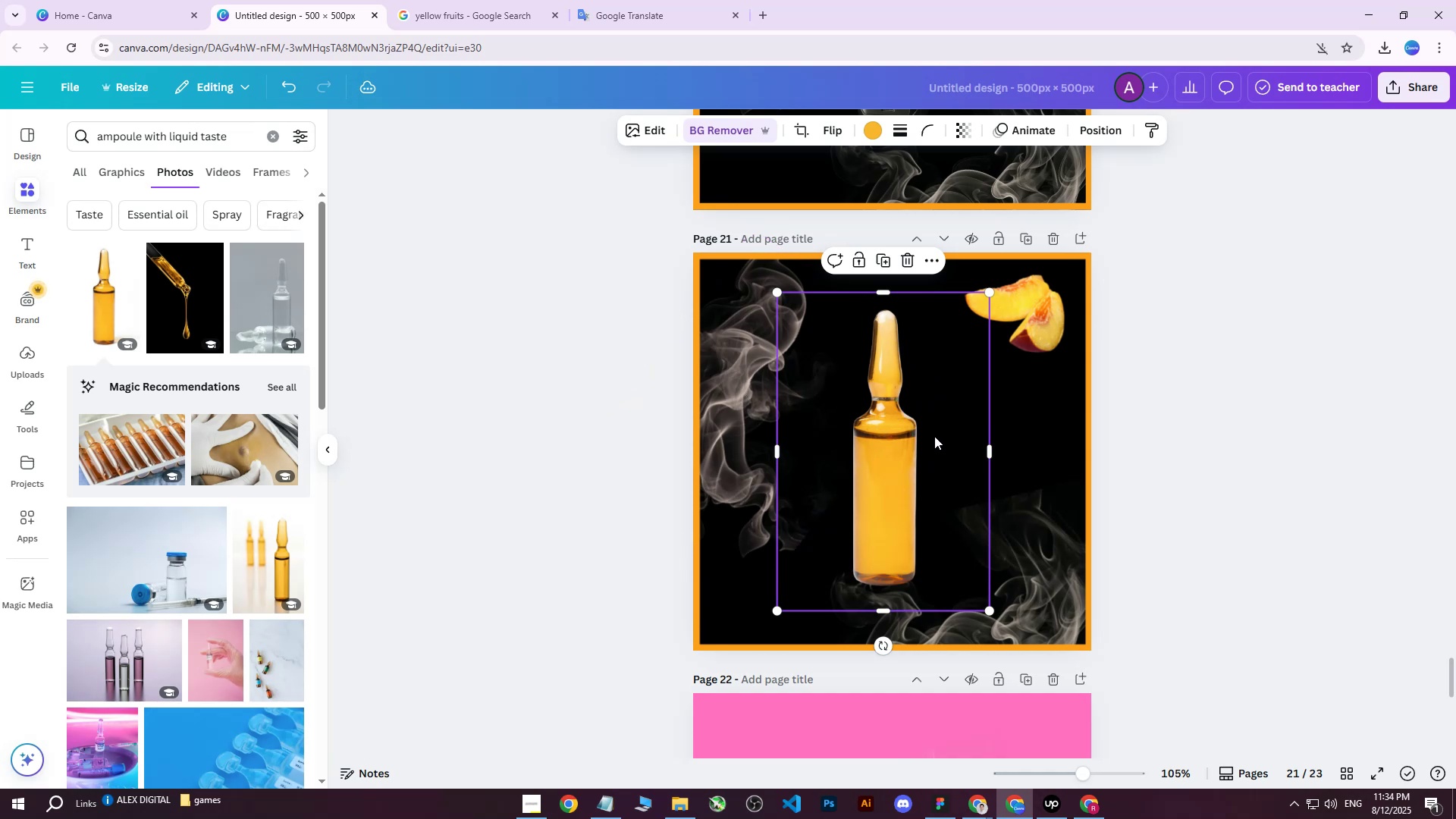 
wait(6.26)
 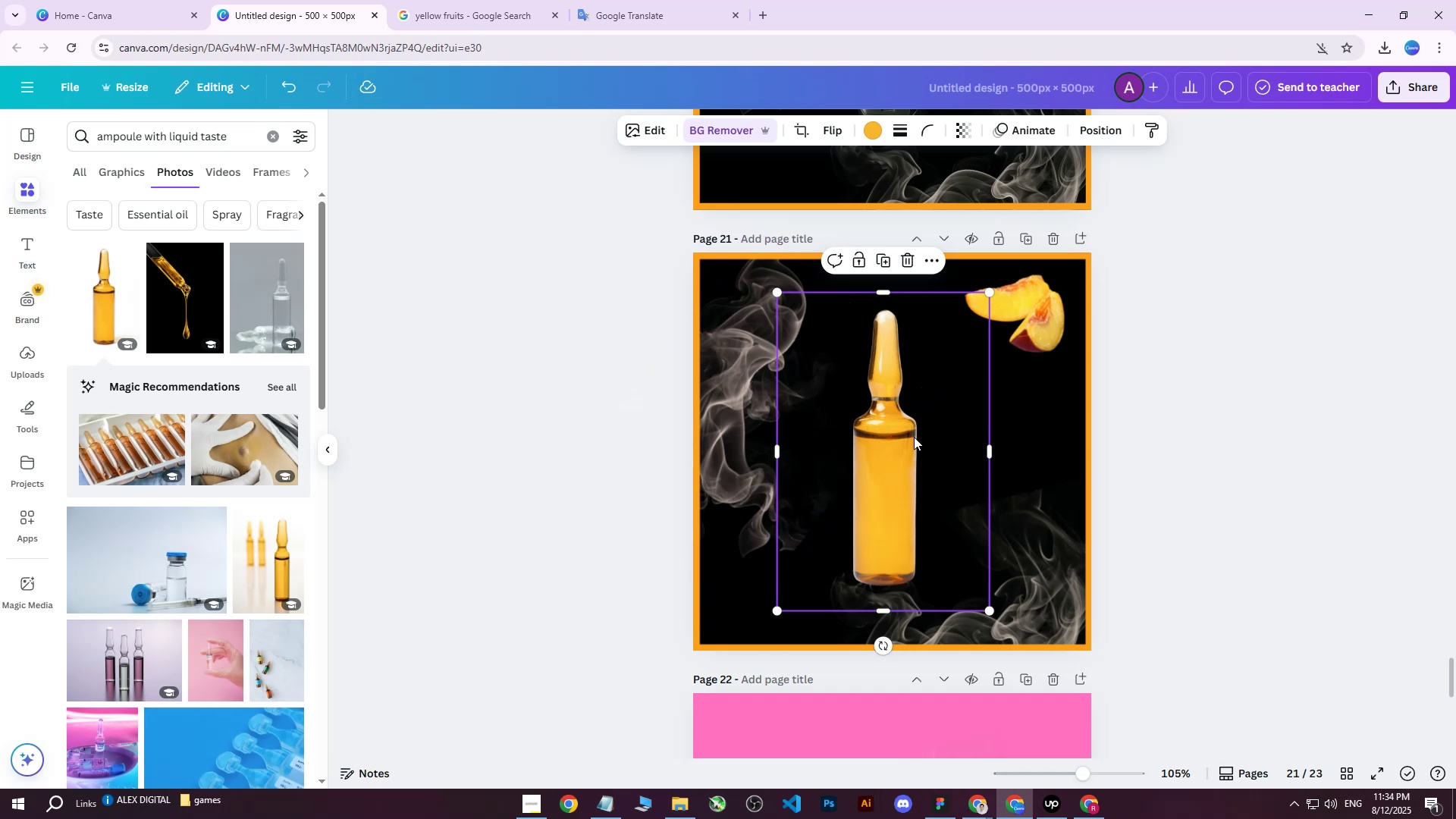 
left_click_drag(start_coordinate=[905, 485], to_coordinate=[912, 482])
 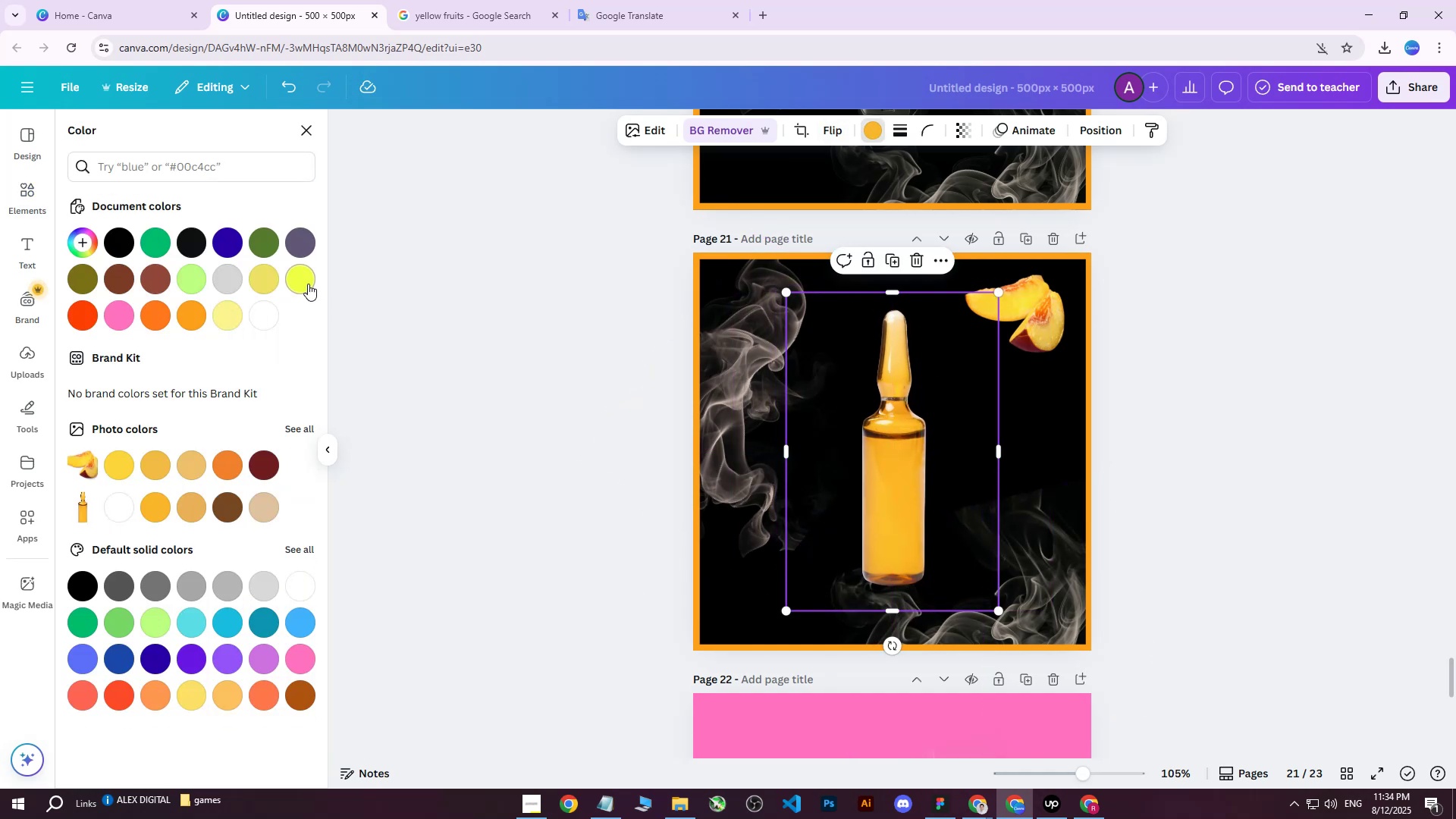 
double_click([259, 250])
 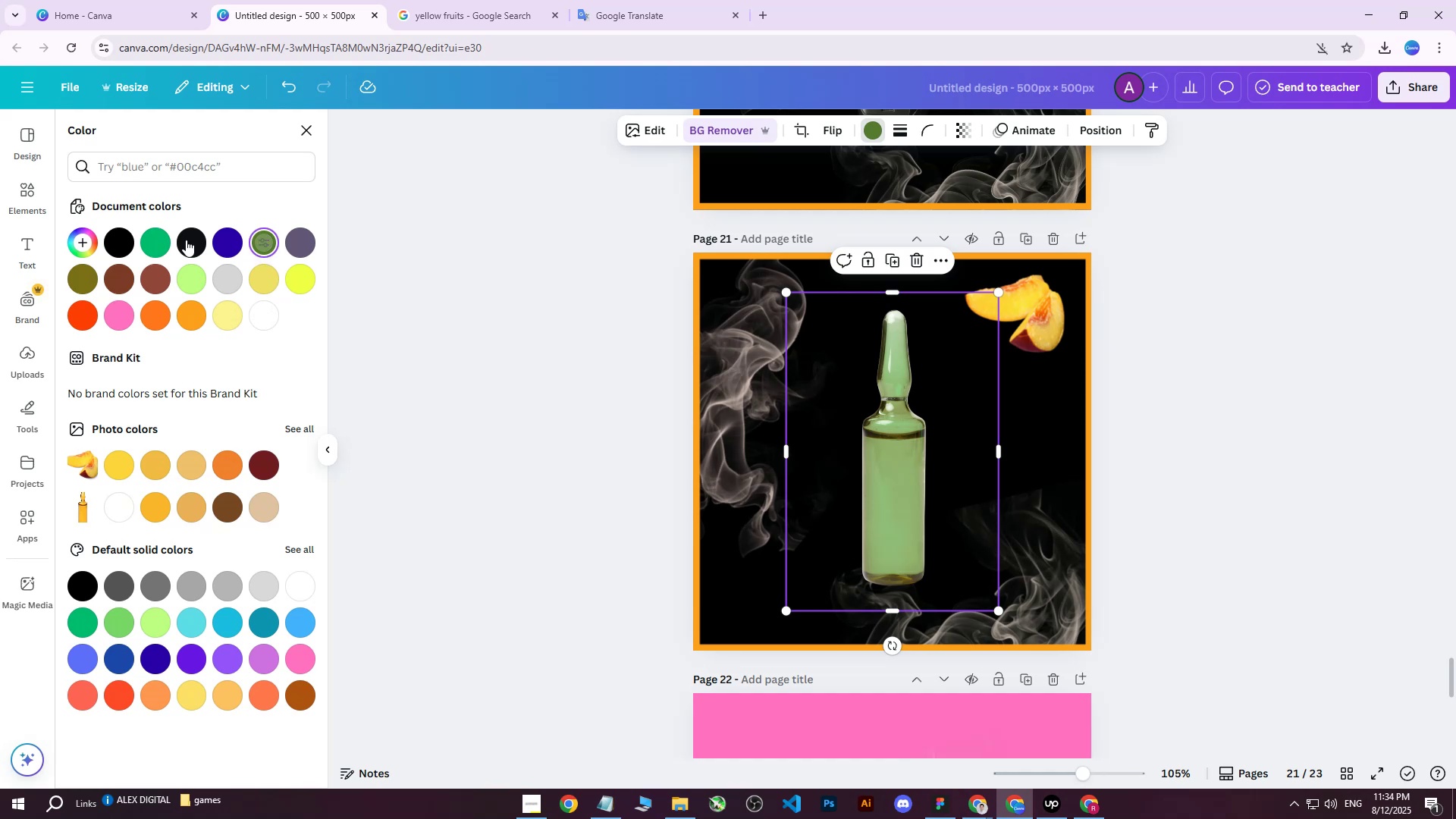 
triple_click([186, 240])
 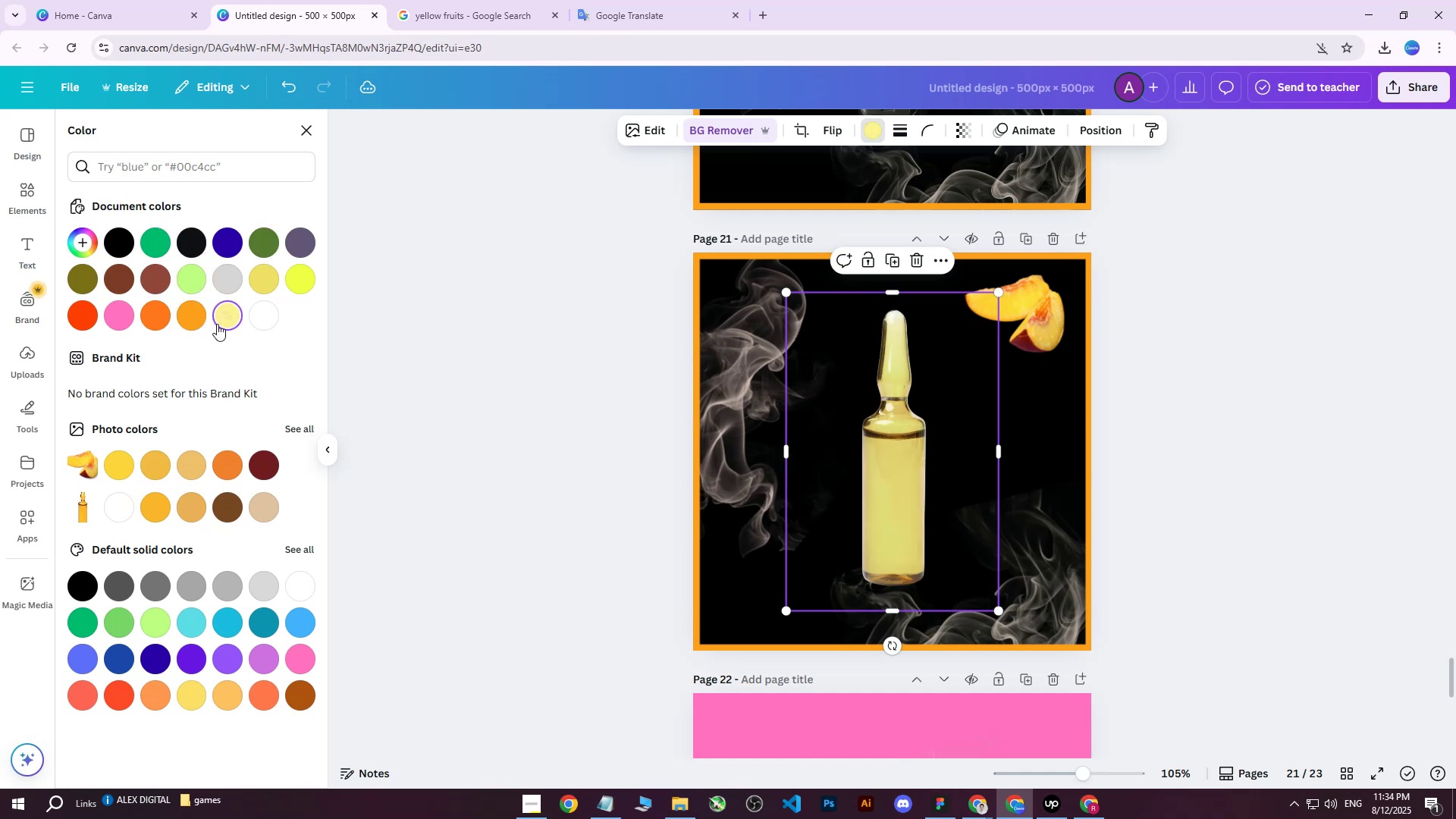 
double_click([258, 278])
 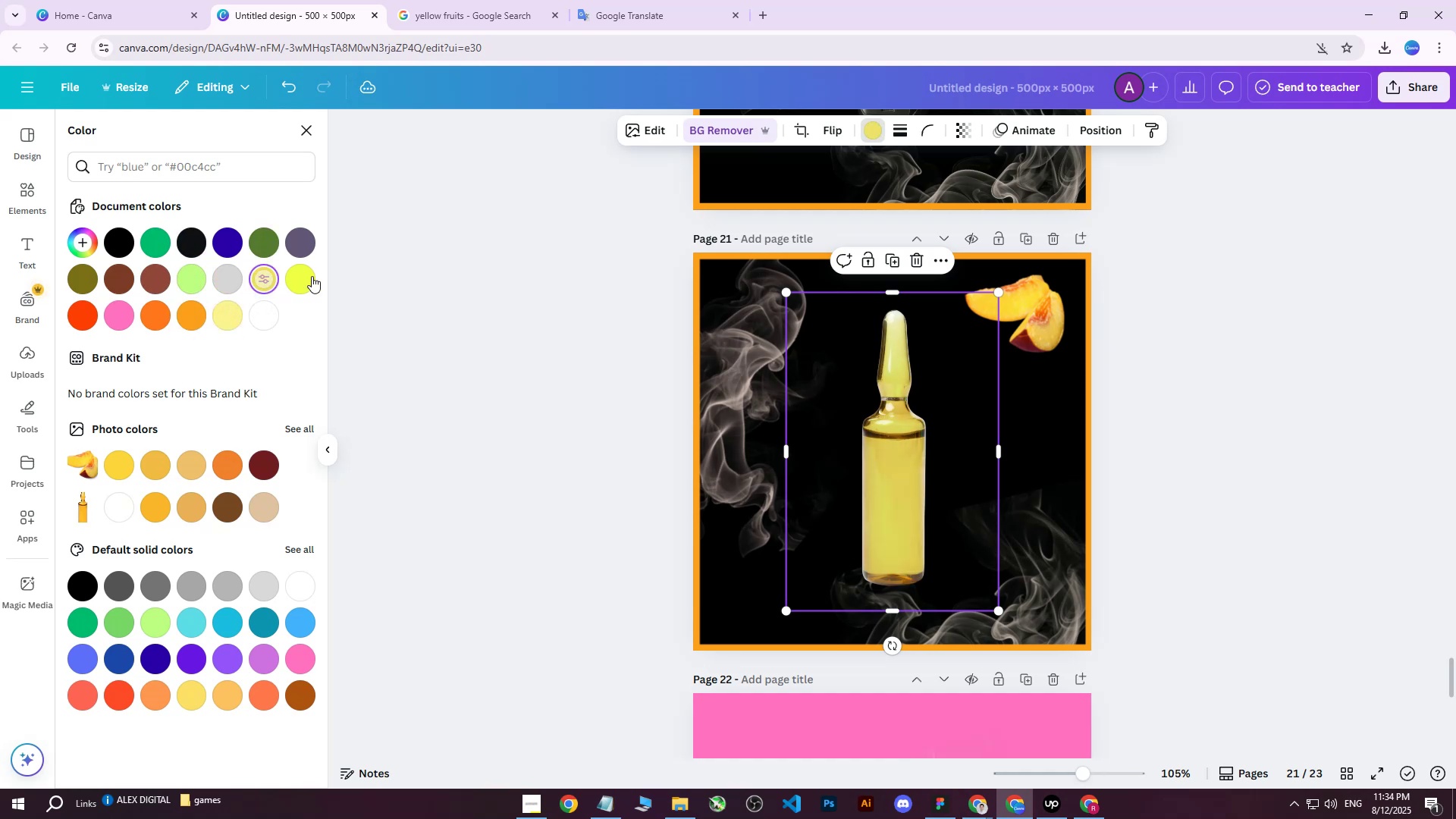 
triple_click([312, 276])
 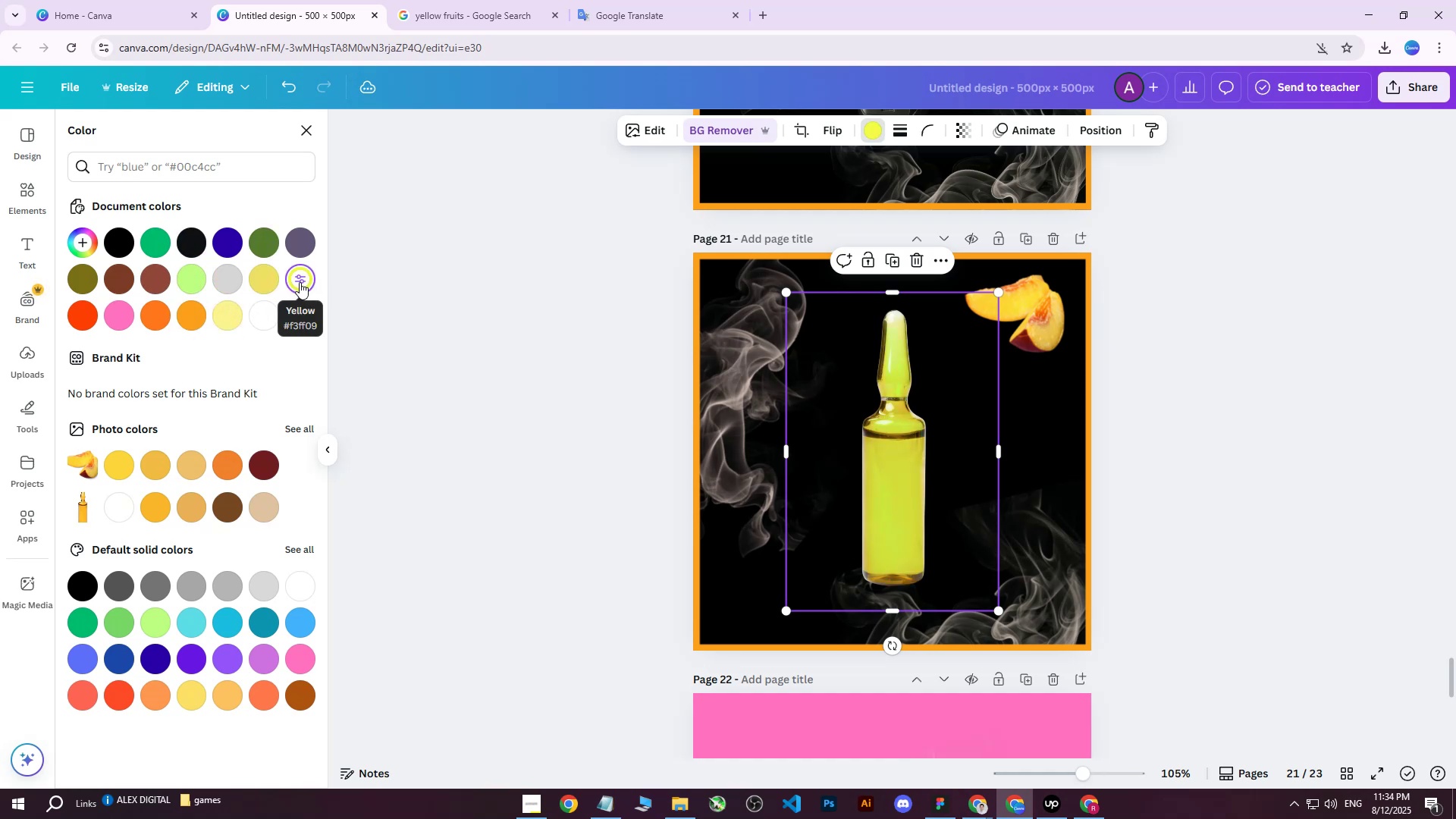 
left_click([223, 314])
 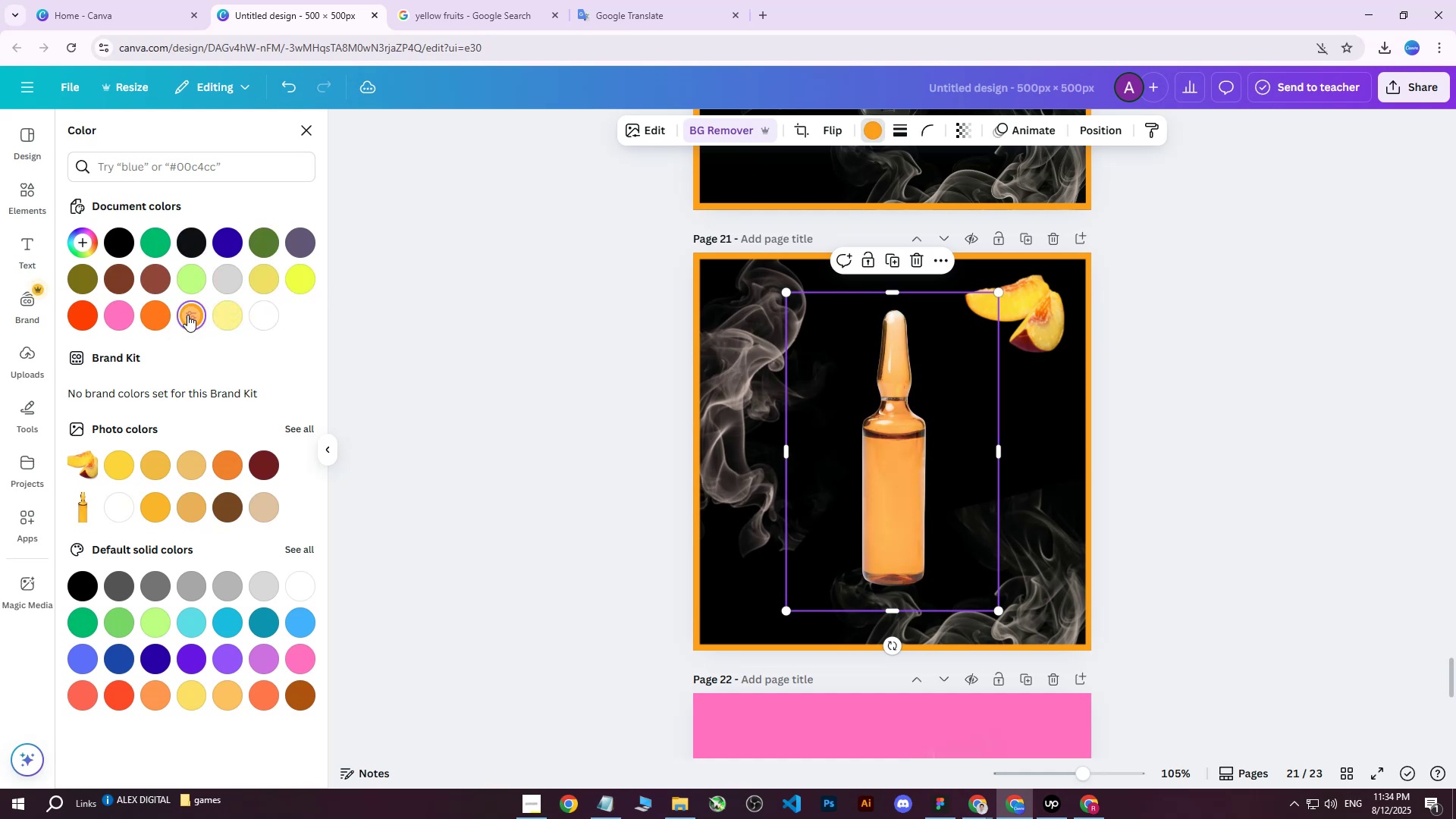 
triple_click([236, 315])
 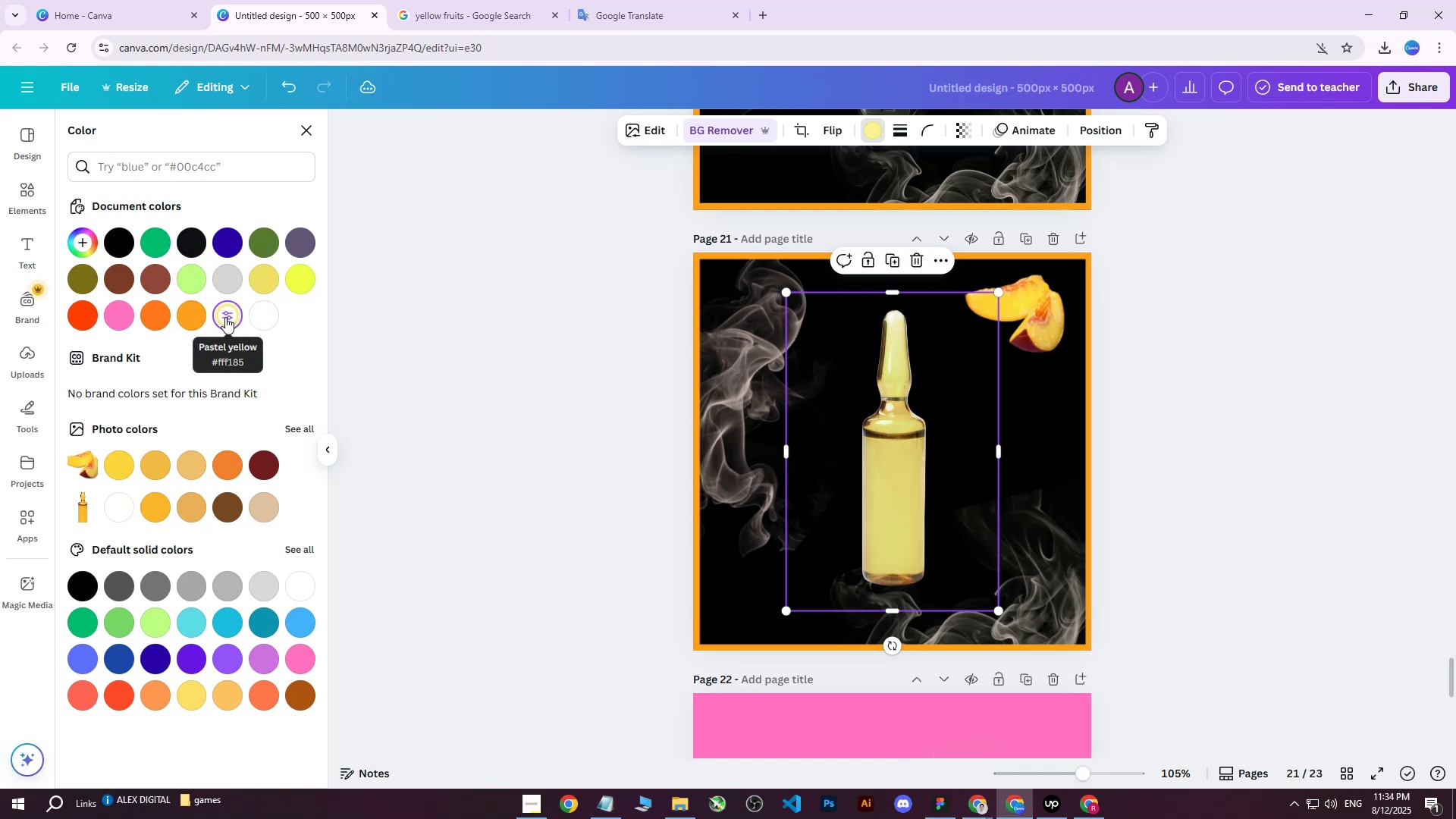 
left_click([194, 312])
 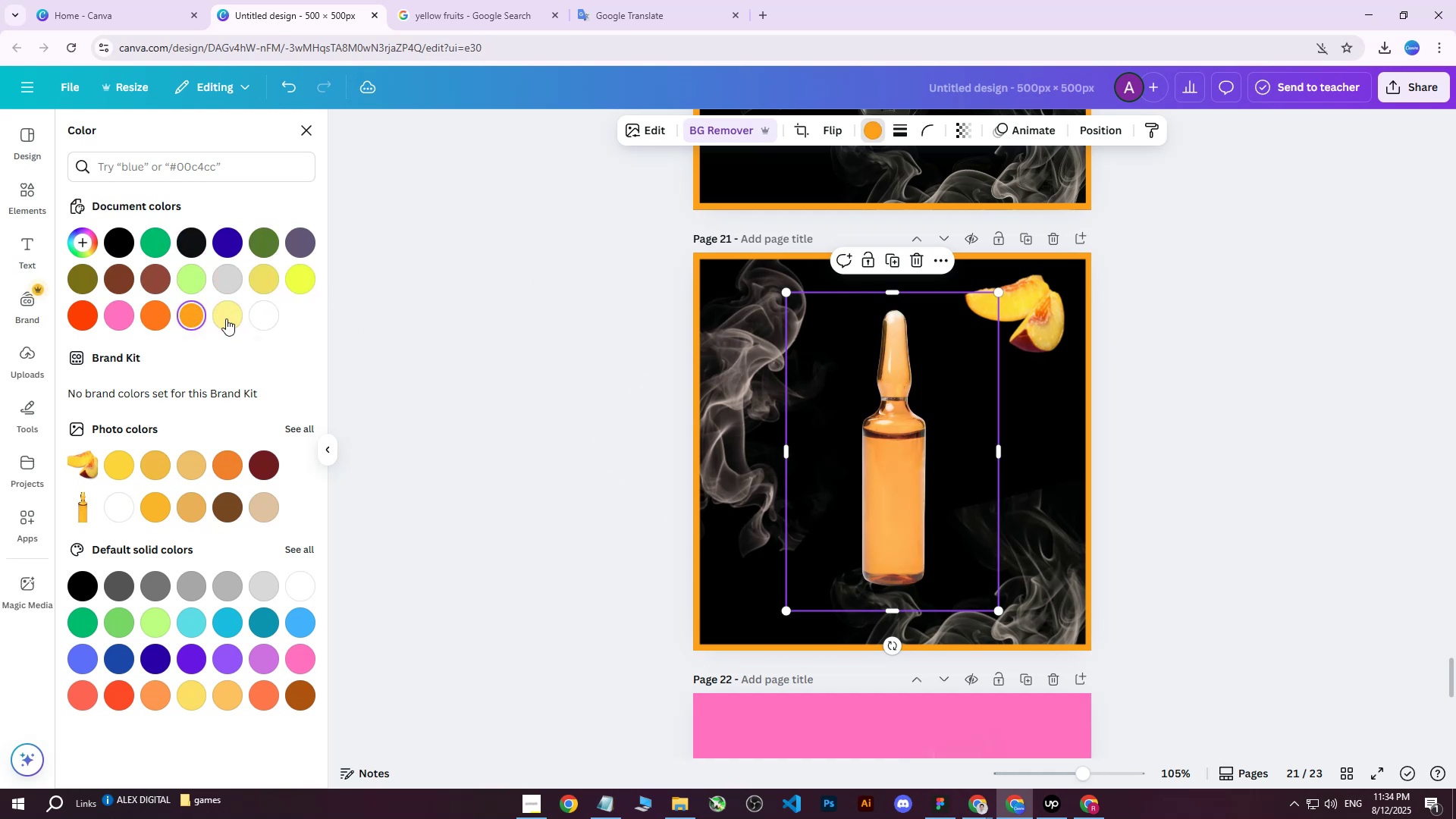 
double_click([198, 314])
 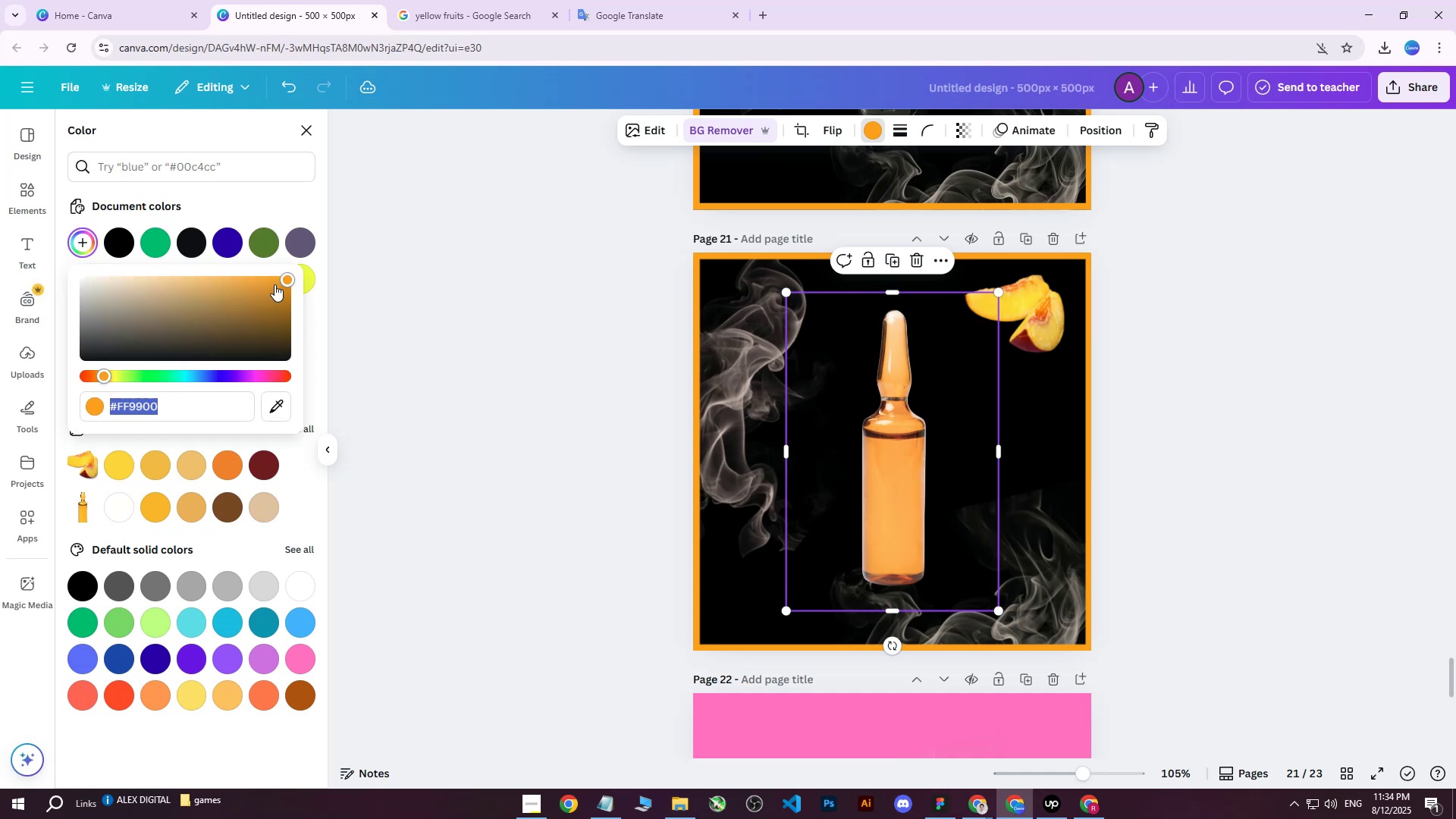 
left_click_drag(start_coordinate=[287, 277], to_coordinate=[248, 278])
 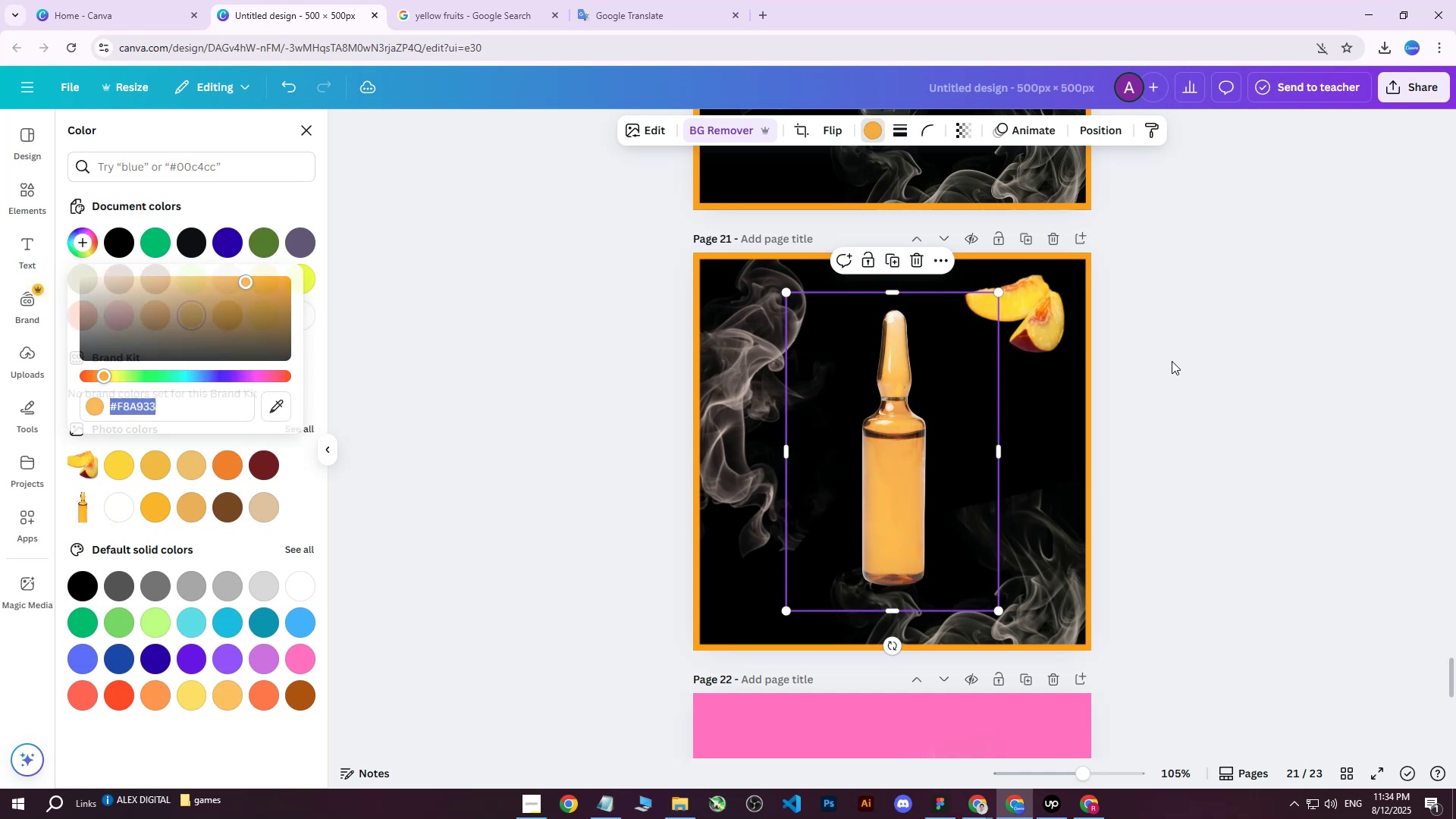 
double_click([1172, 361])
 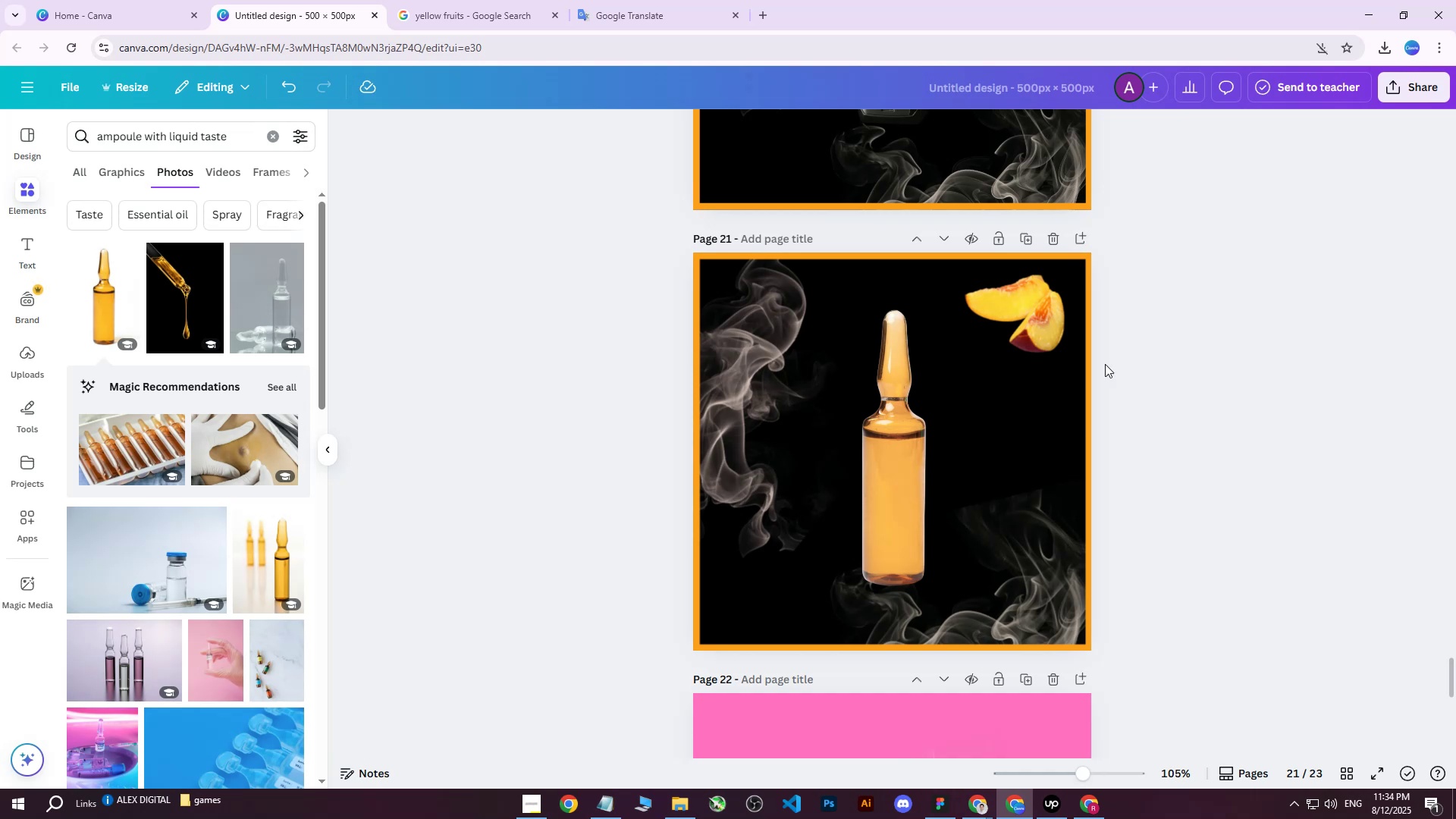 
wait(7.44)
 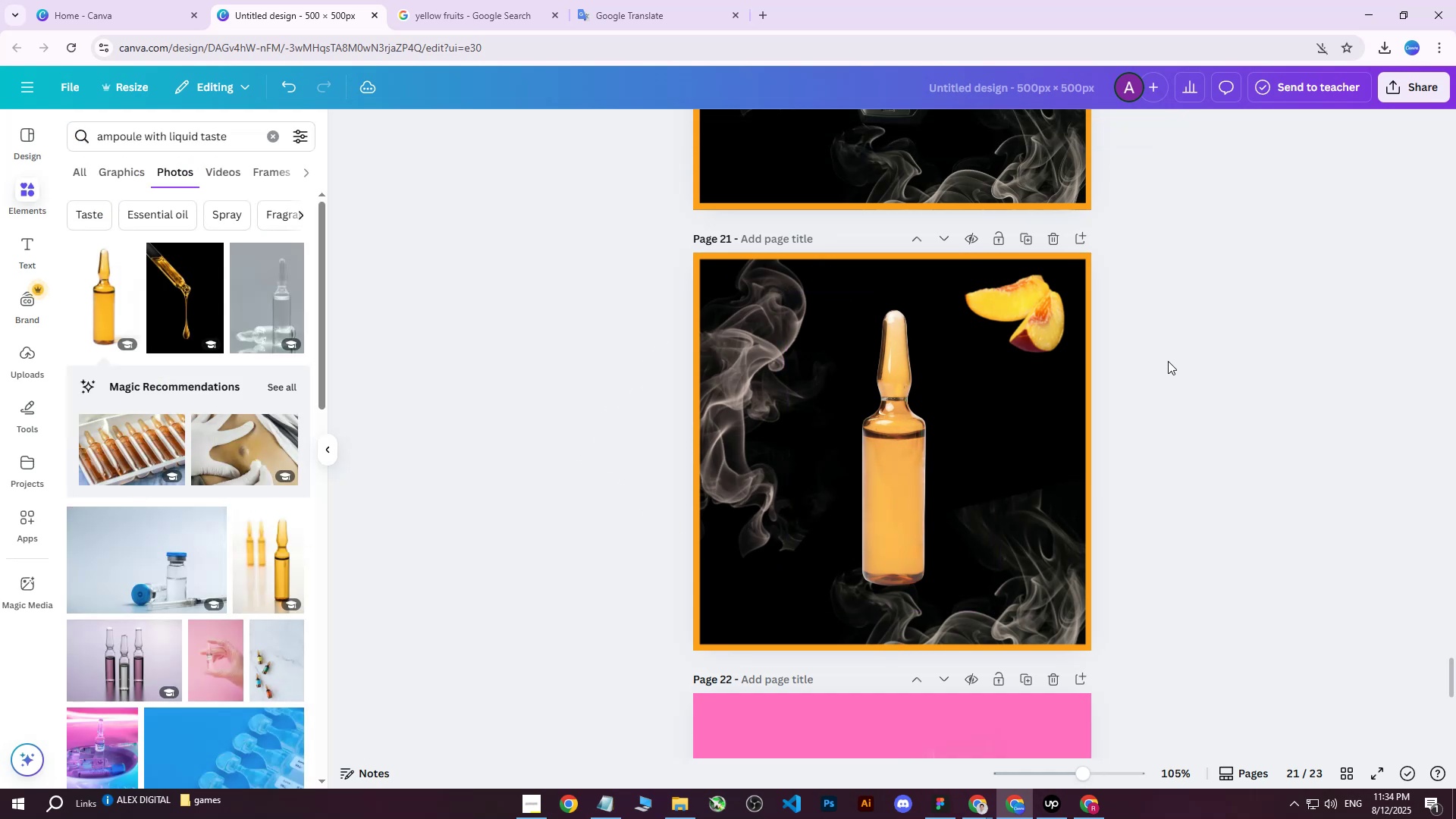 
left_click_drag(start_coordinate=[742, 378], to_coordinate=[761, 388])
 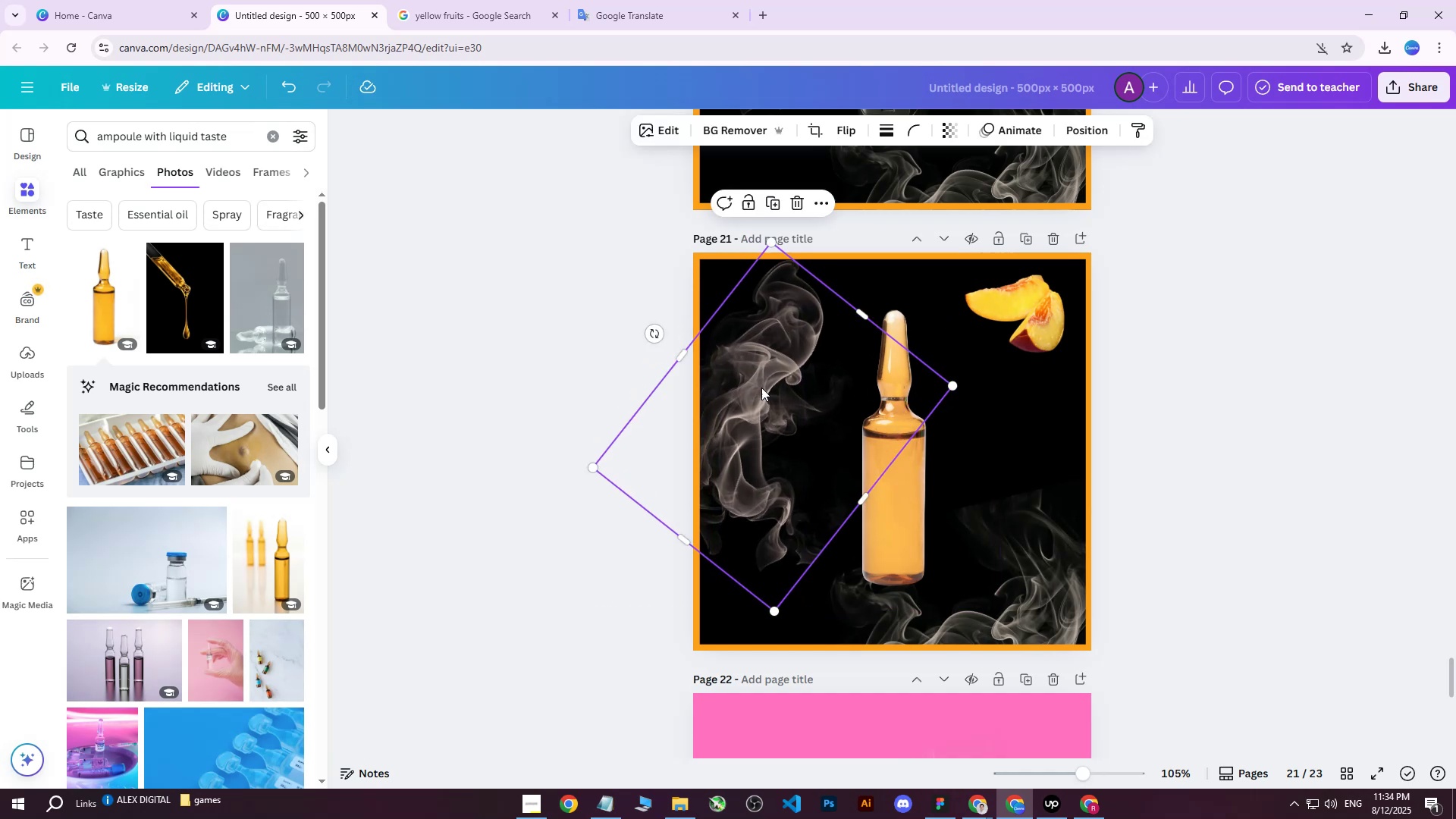 
key(Delete)
 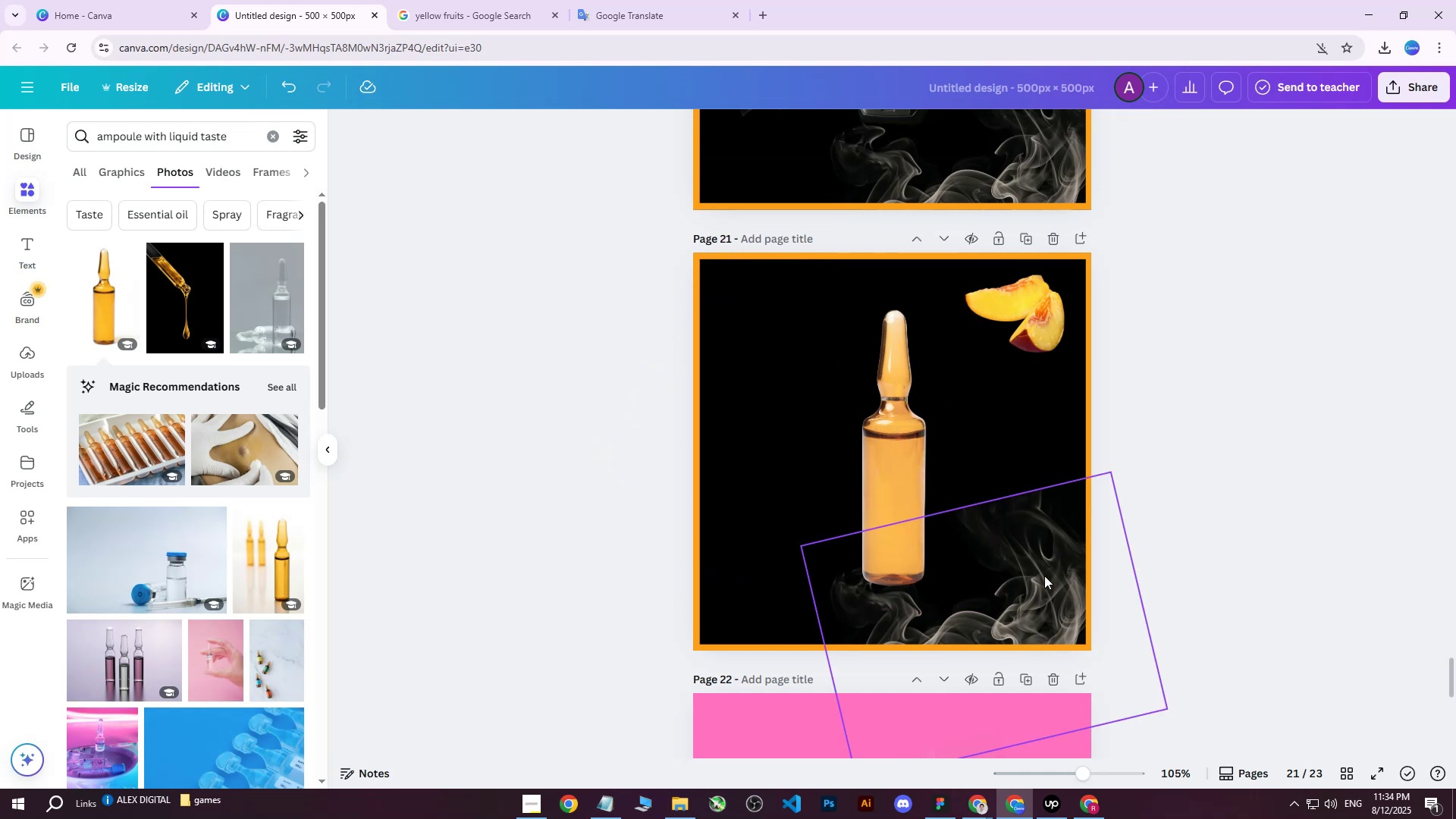 
left_click([1027, 572])
 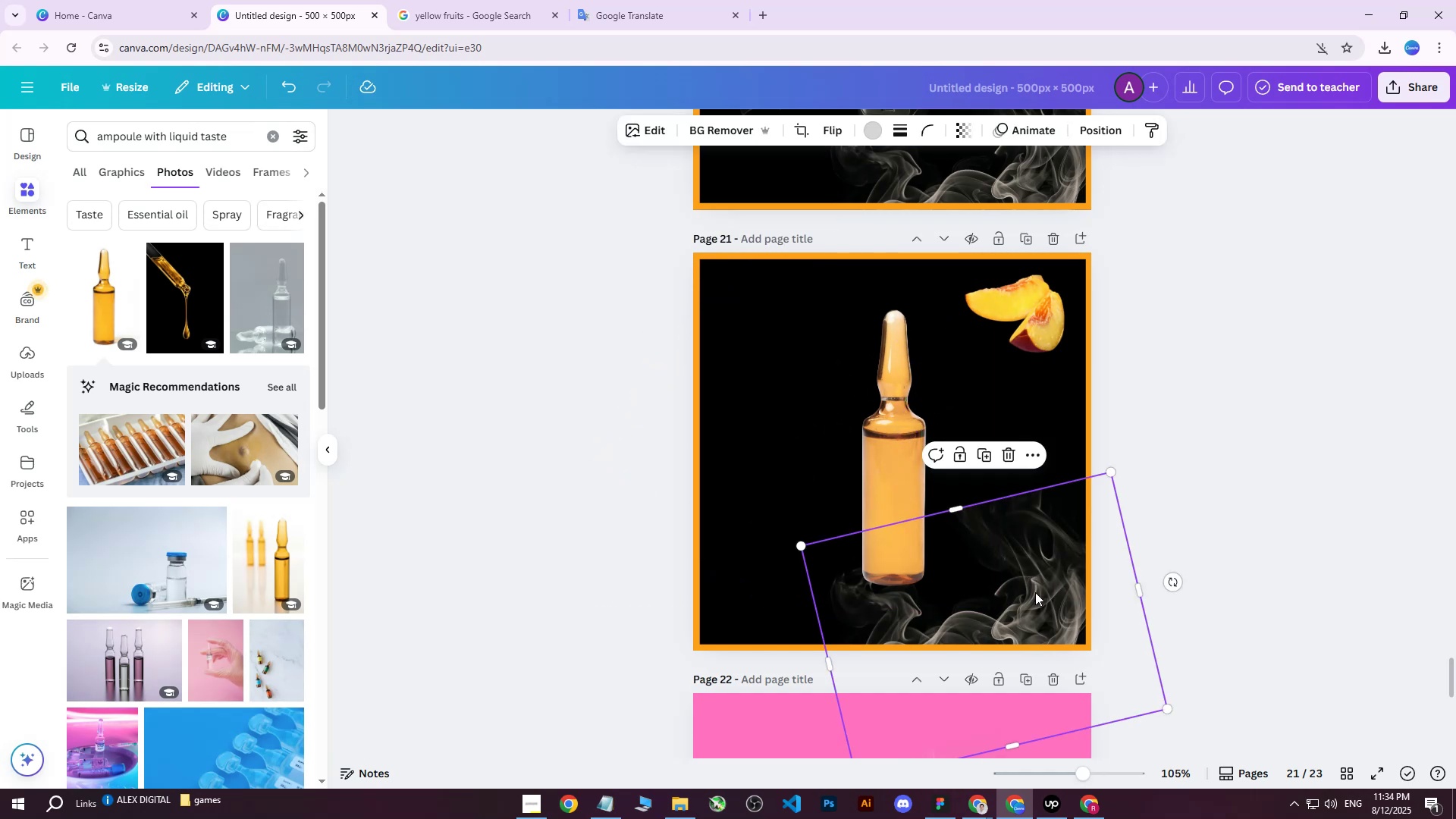 
left_click_drag(start_coordinate=[1035, 593], to_coordinate=[1009, 506])
 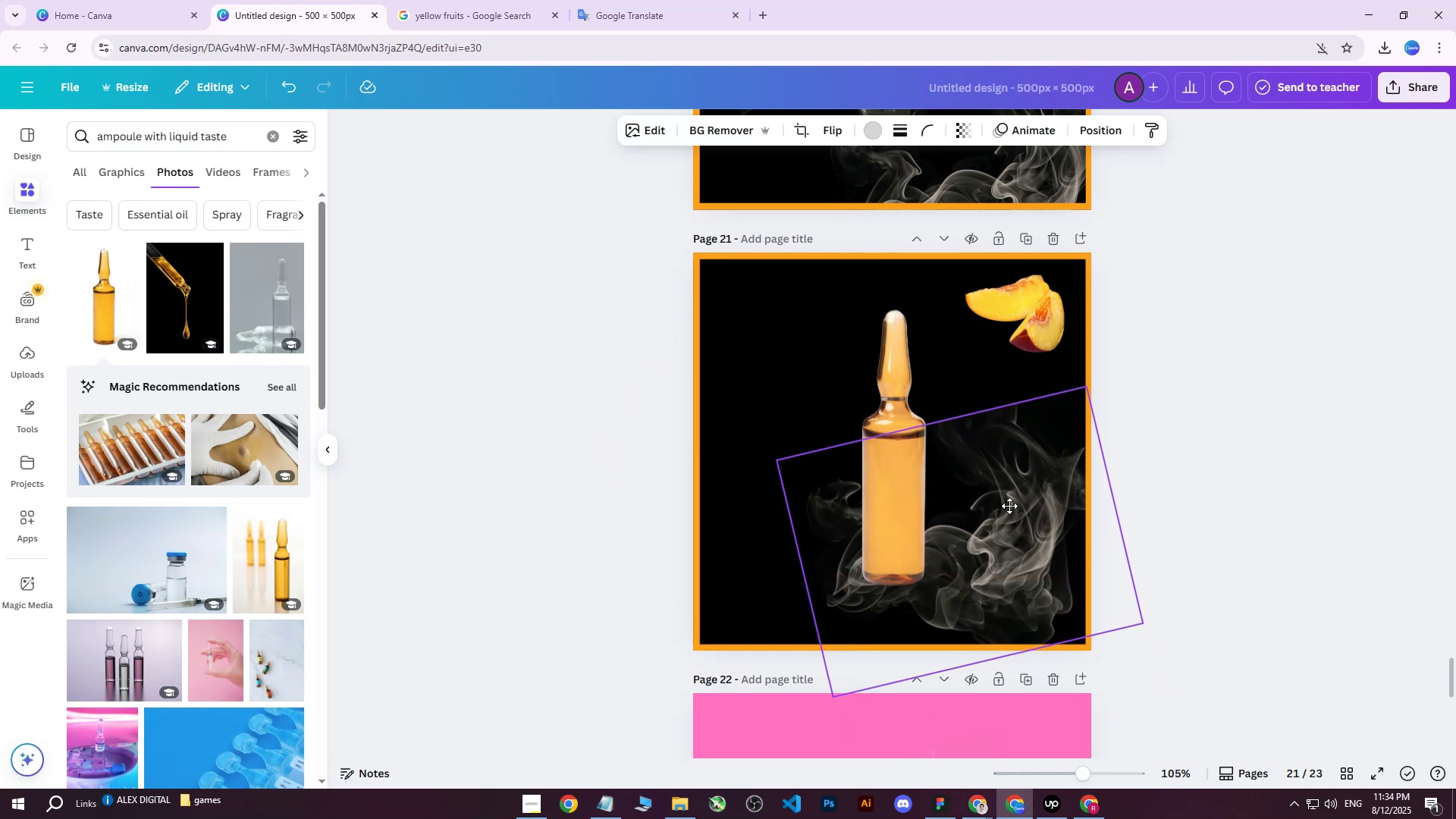 
key(Delete)
 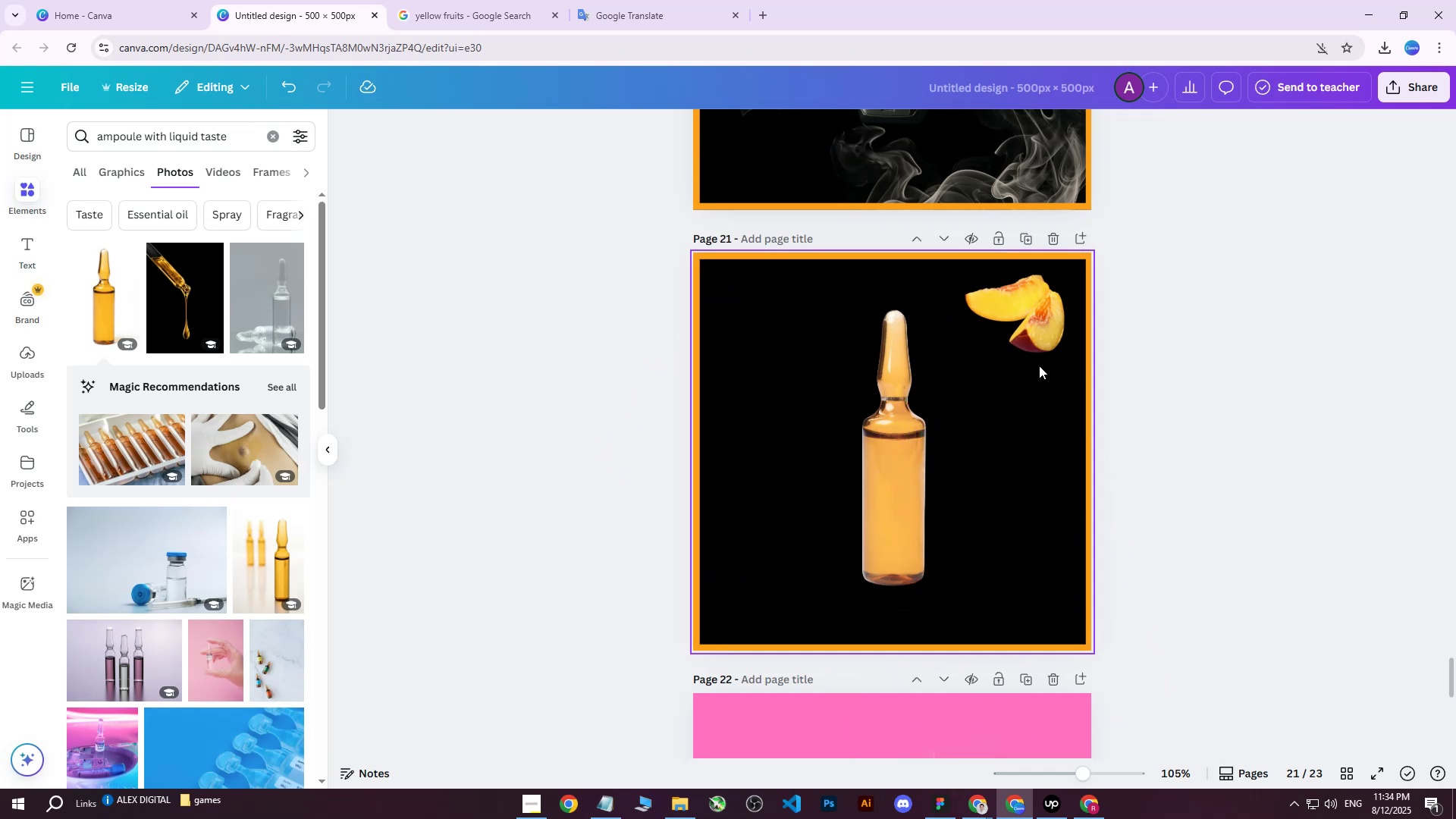 
left_click([1040, 344])
 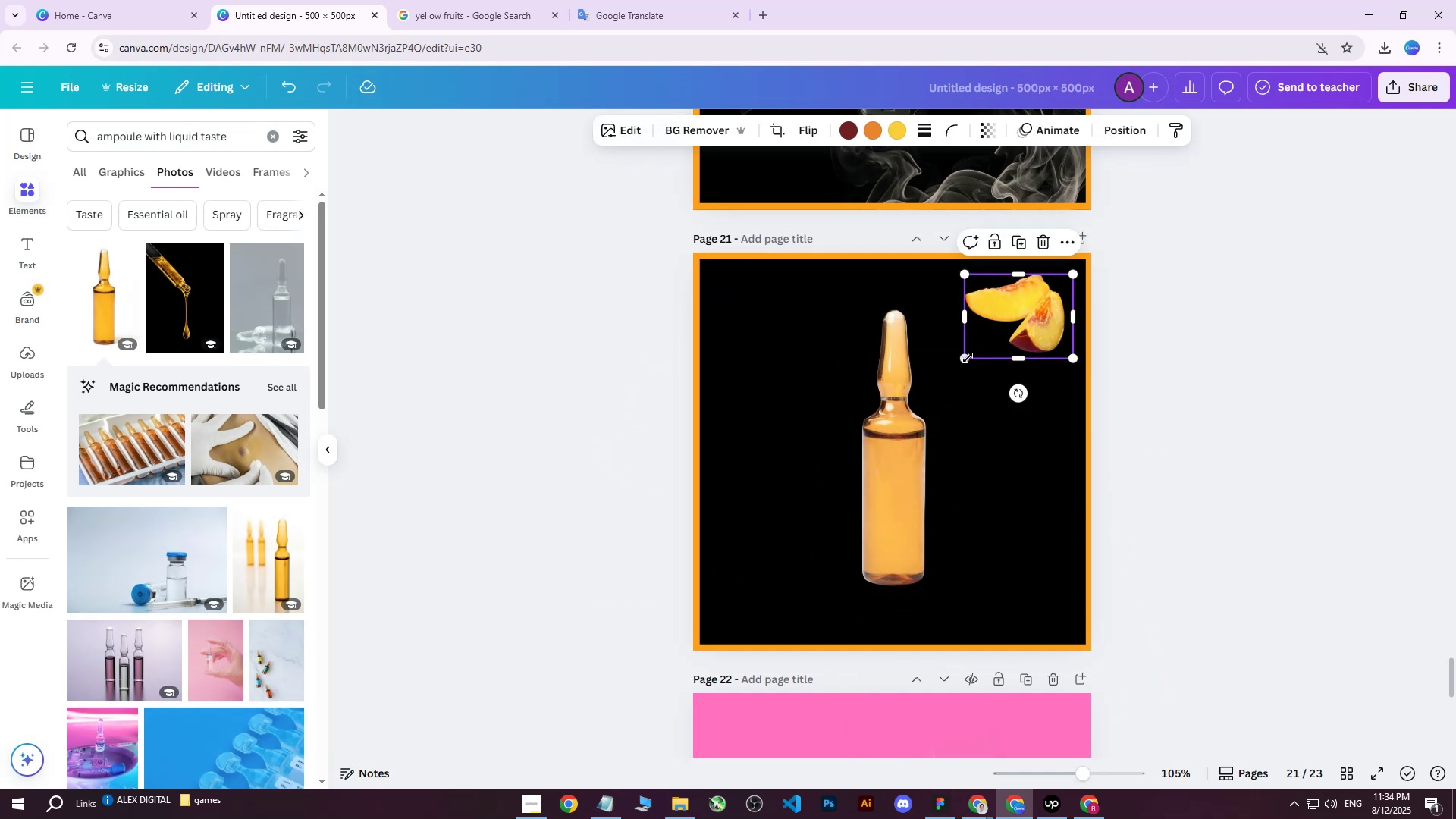 
left_click_drag(start_coordinate=[968, 358], to_coordinate=[832, 533])
 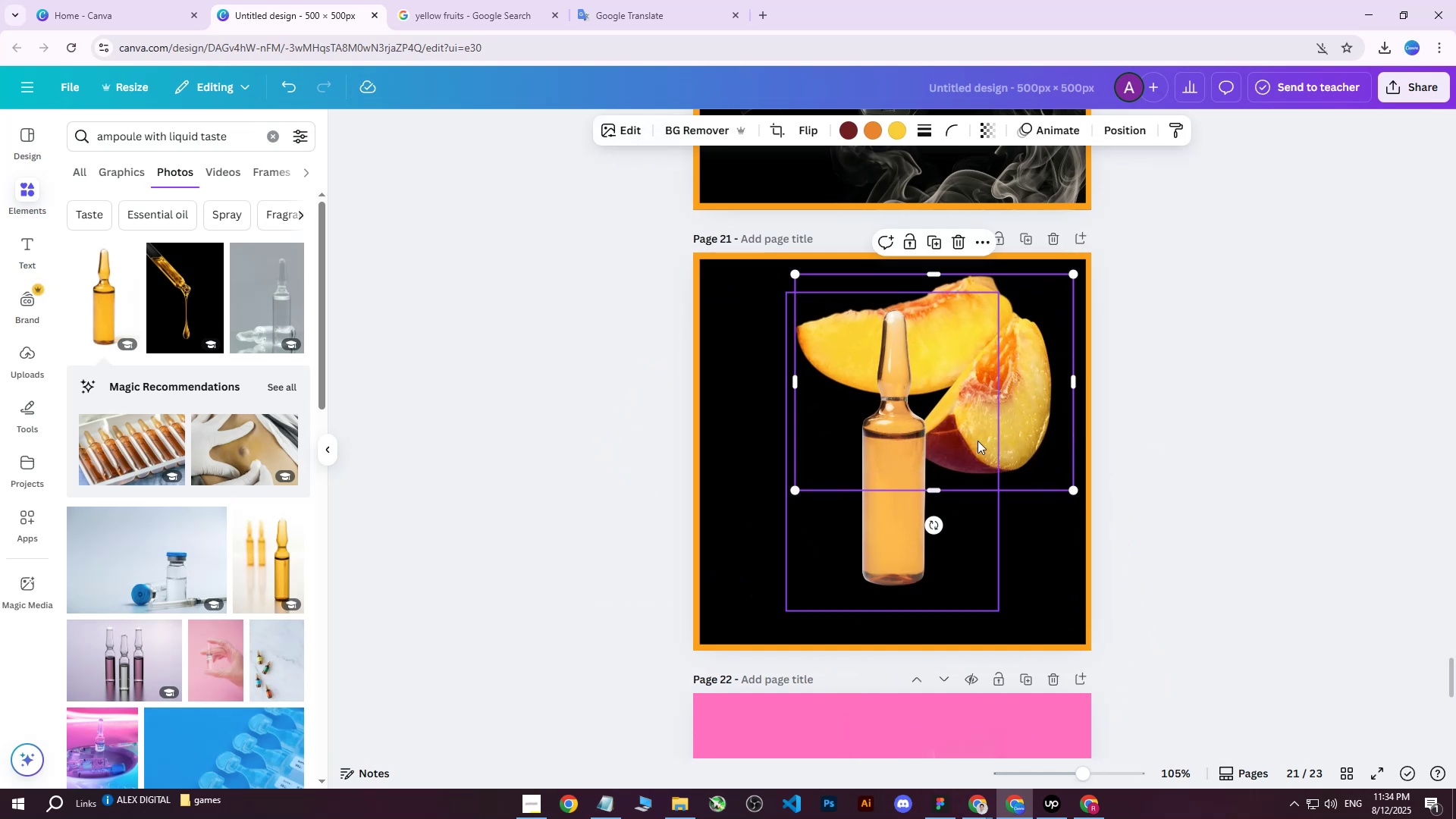 
left_click_drag(start_coordinate=[1028, 366], to_coordinate=[999, 425])
 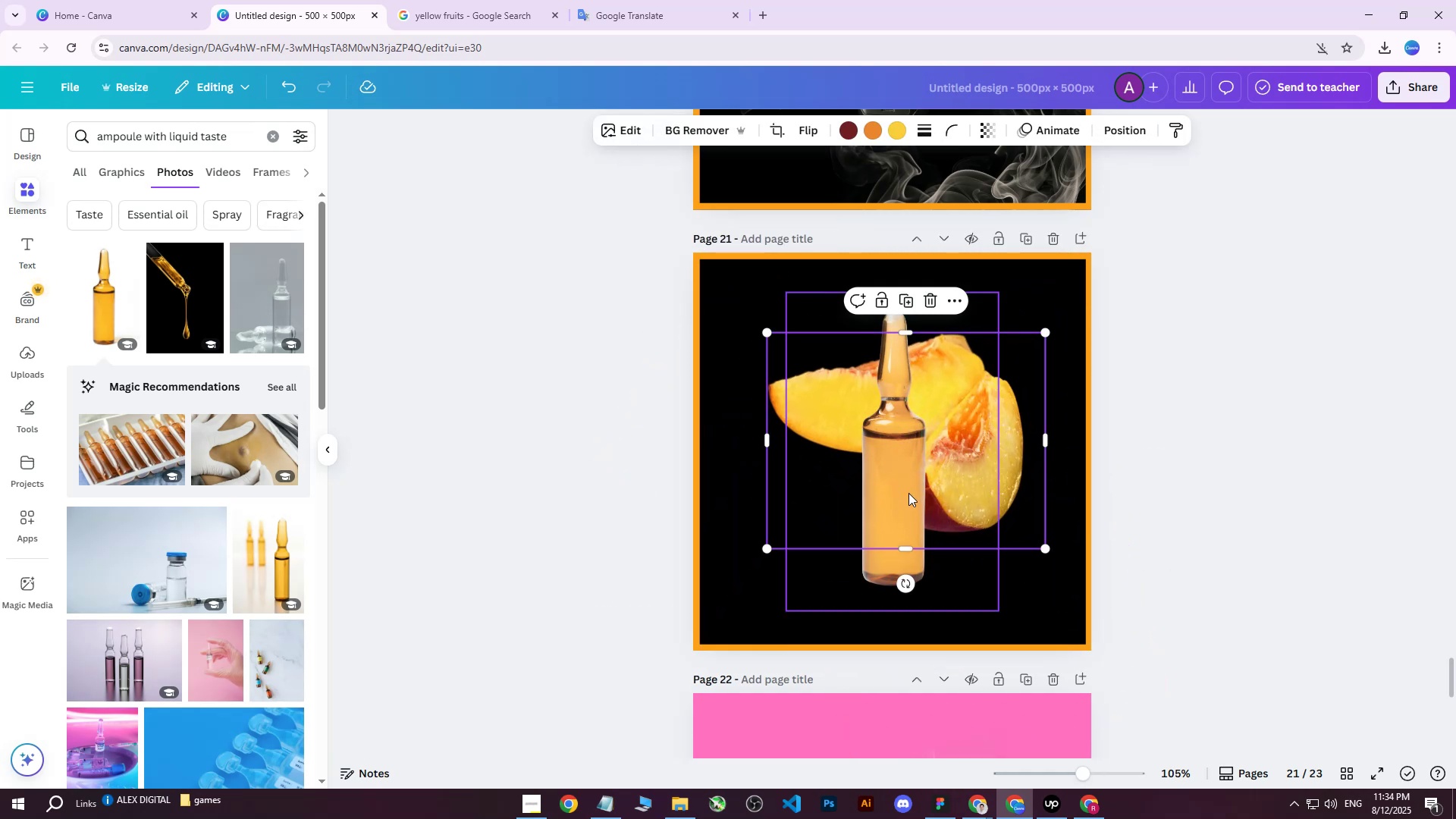 
left_click_drag(start_coordinate=[908, 493], to_coordinate=[908, 515])
 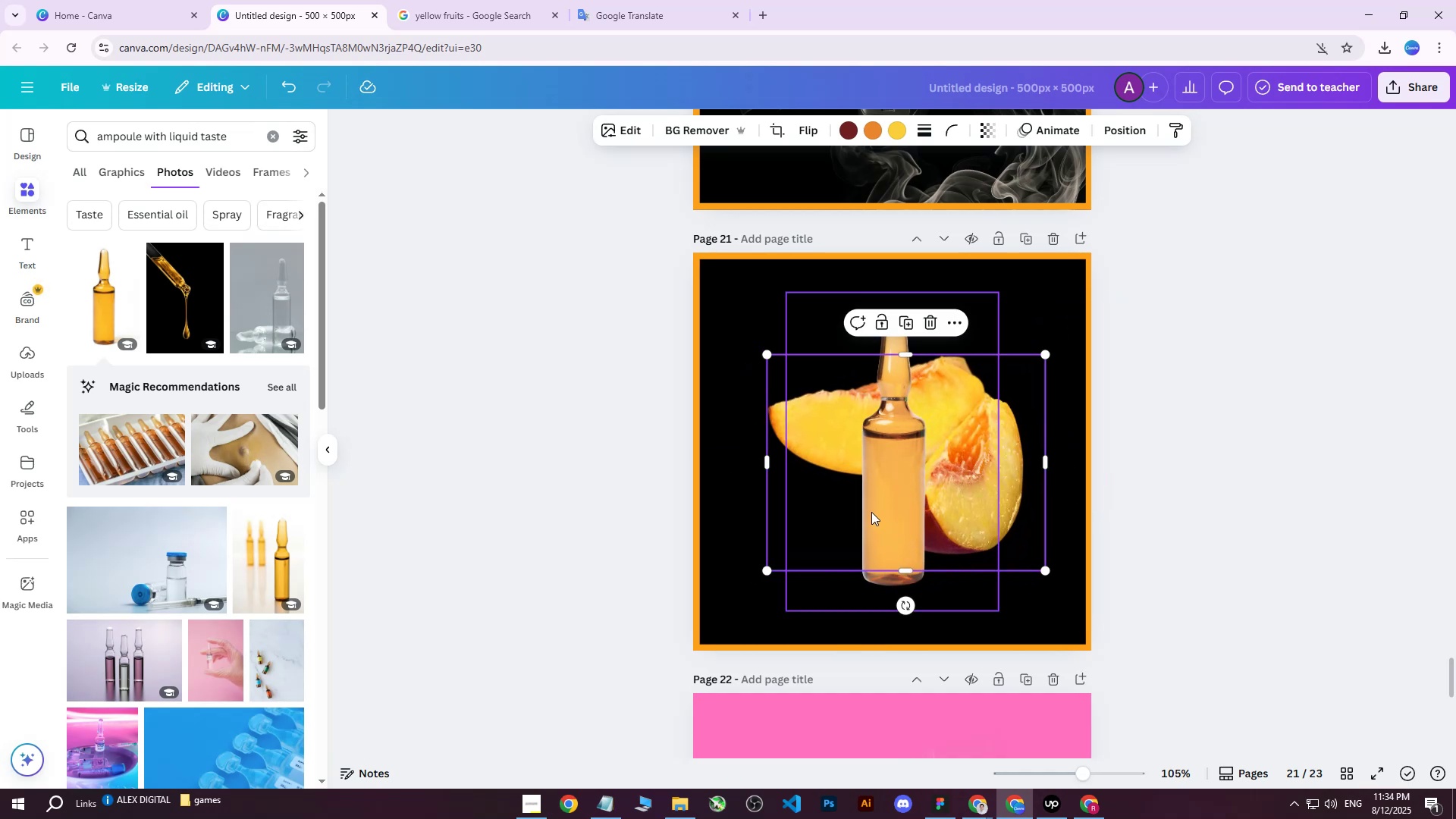 
left_click([871, 511])
 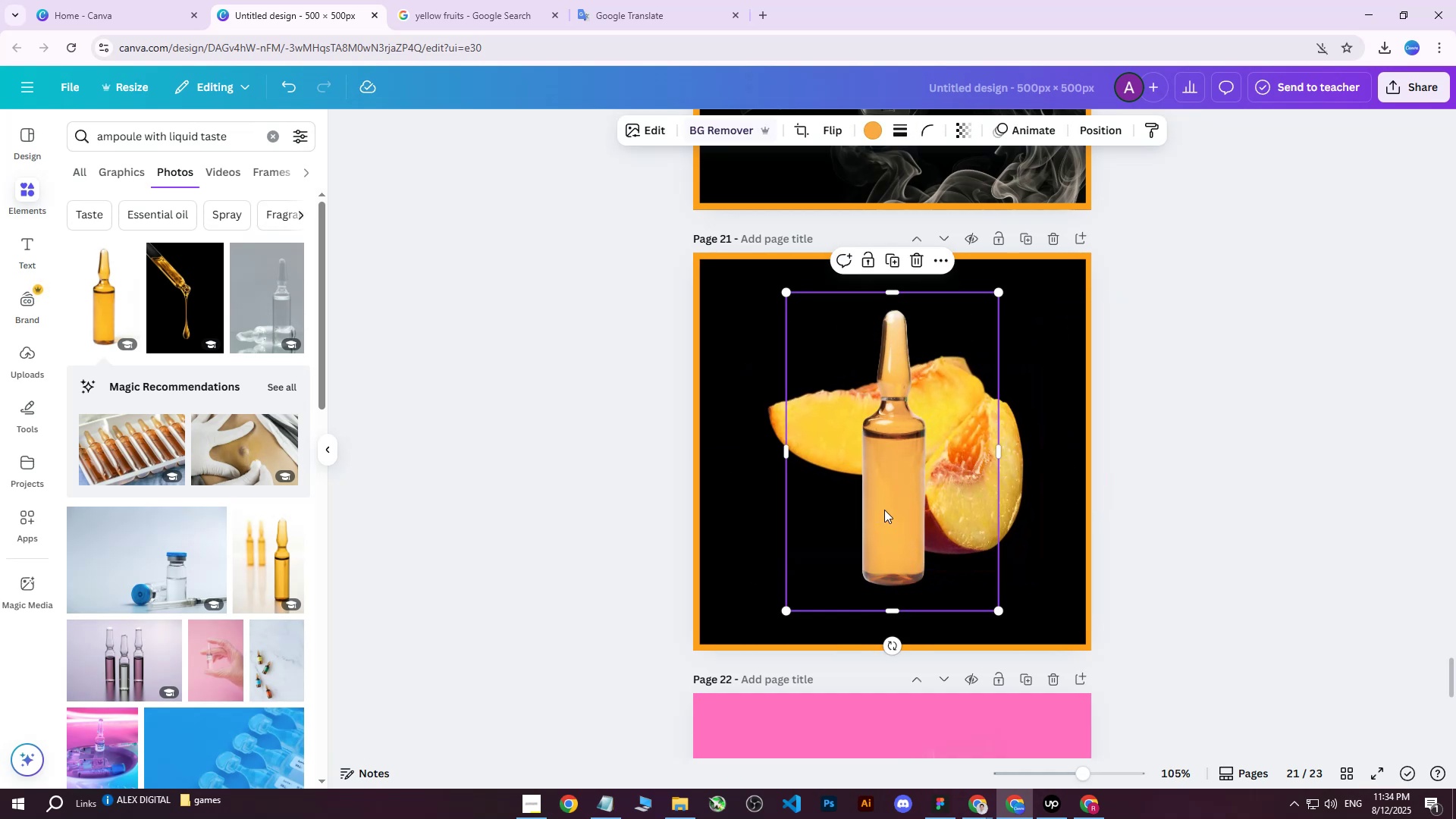 
left_click_drag(start_coordinate=[910, 504], to_coordinate=[886, 476])
 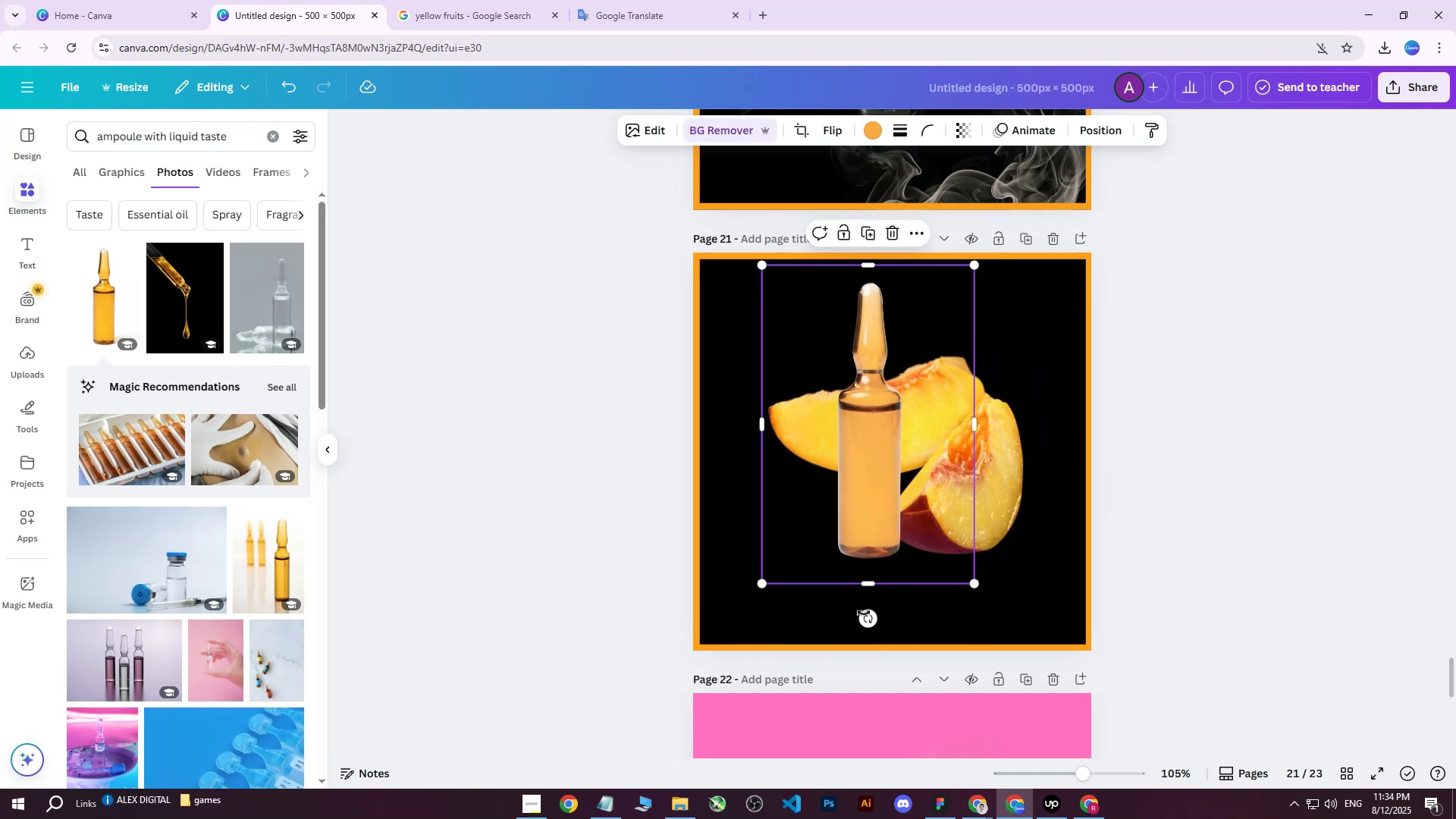 
left_click_drag(start_coordinate=[870, 614], to_coordinate=[944, 567])
 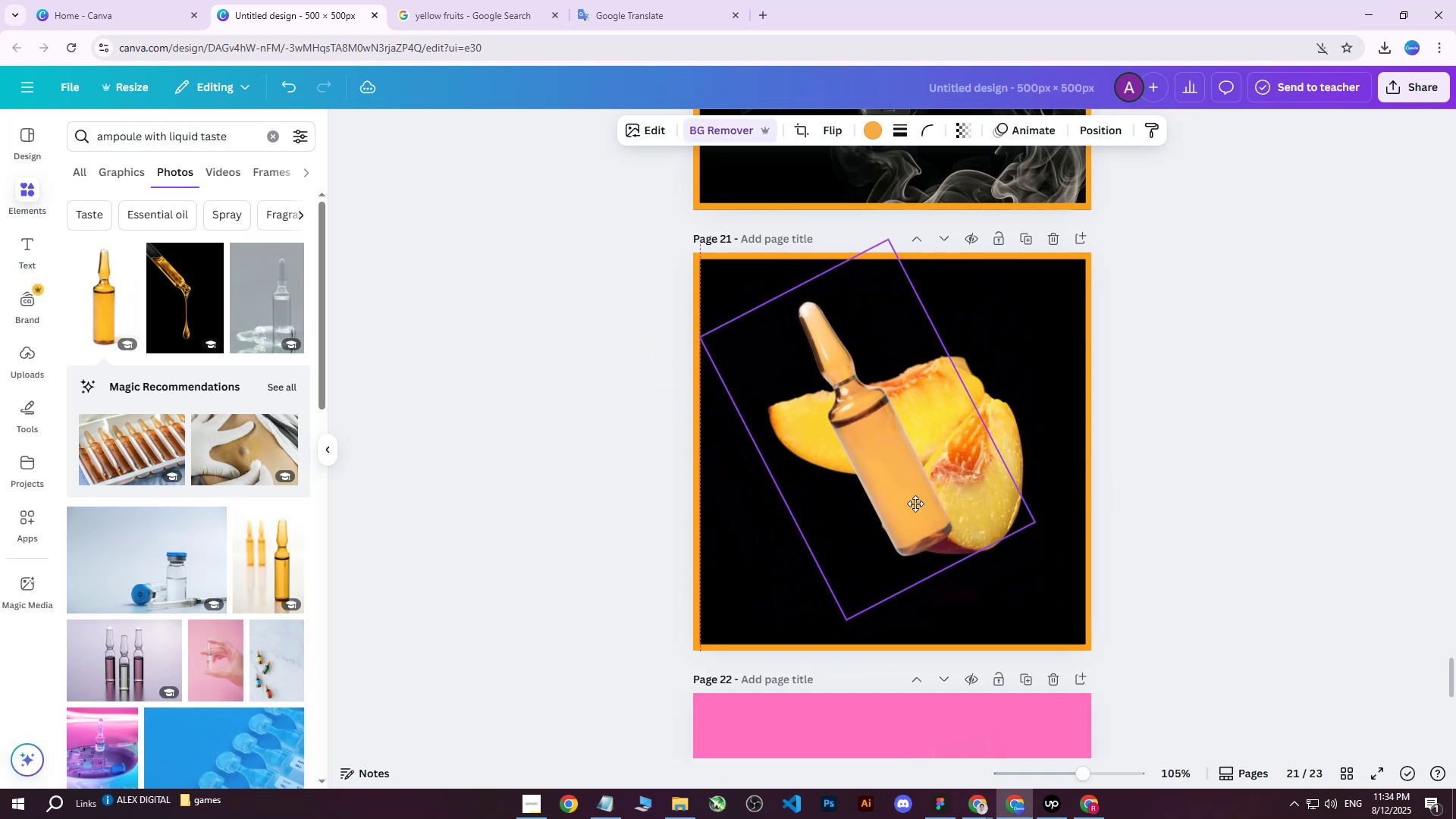 
double_click([1223, 347])
 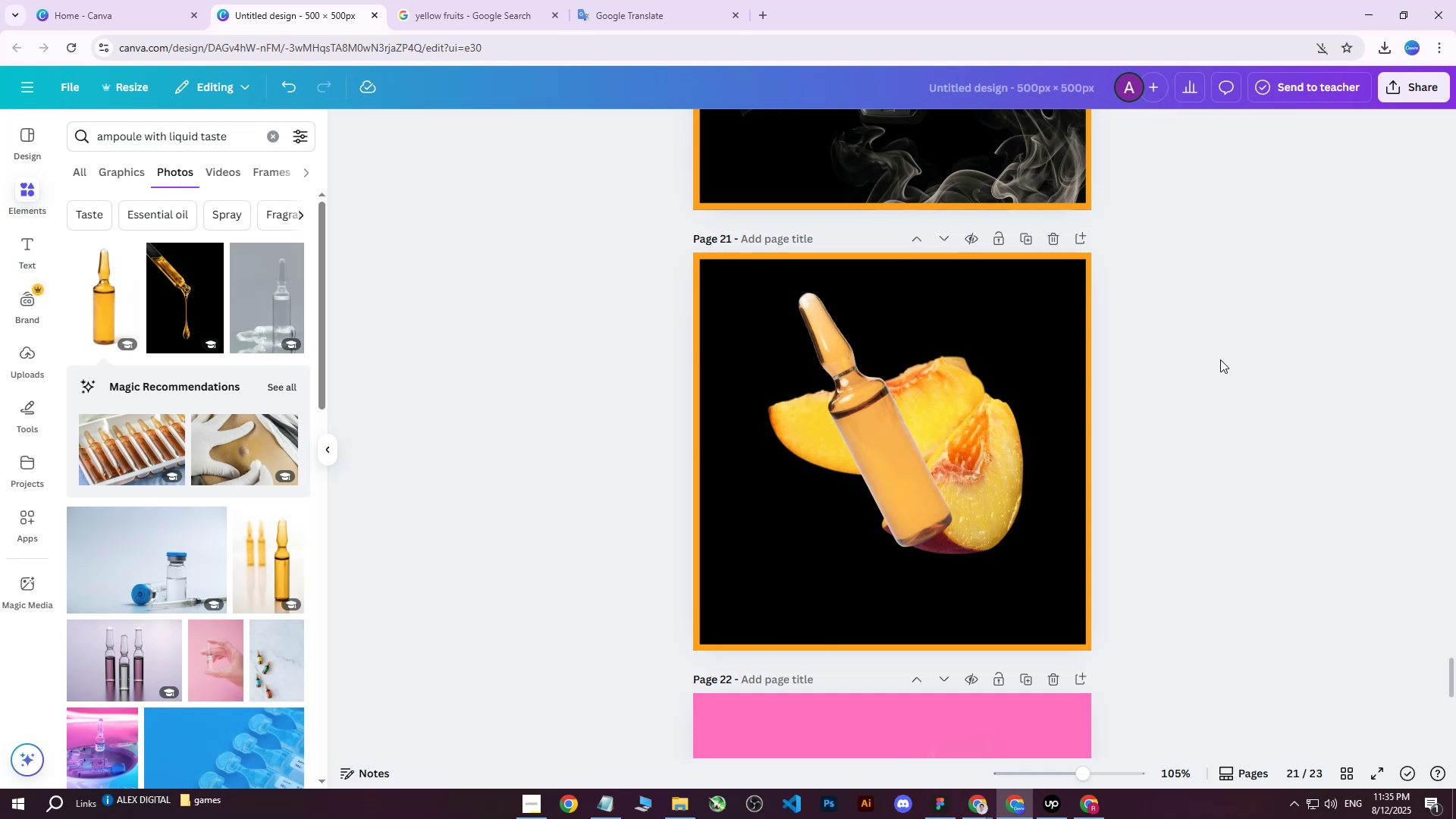 
wait(14.96)
 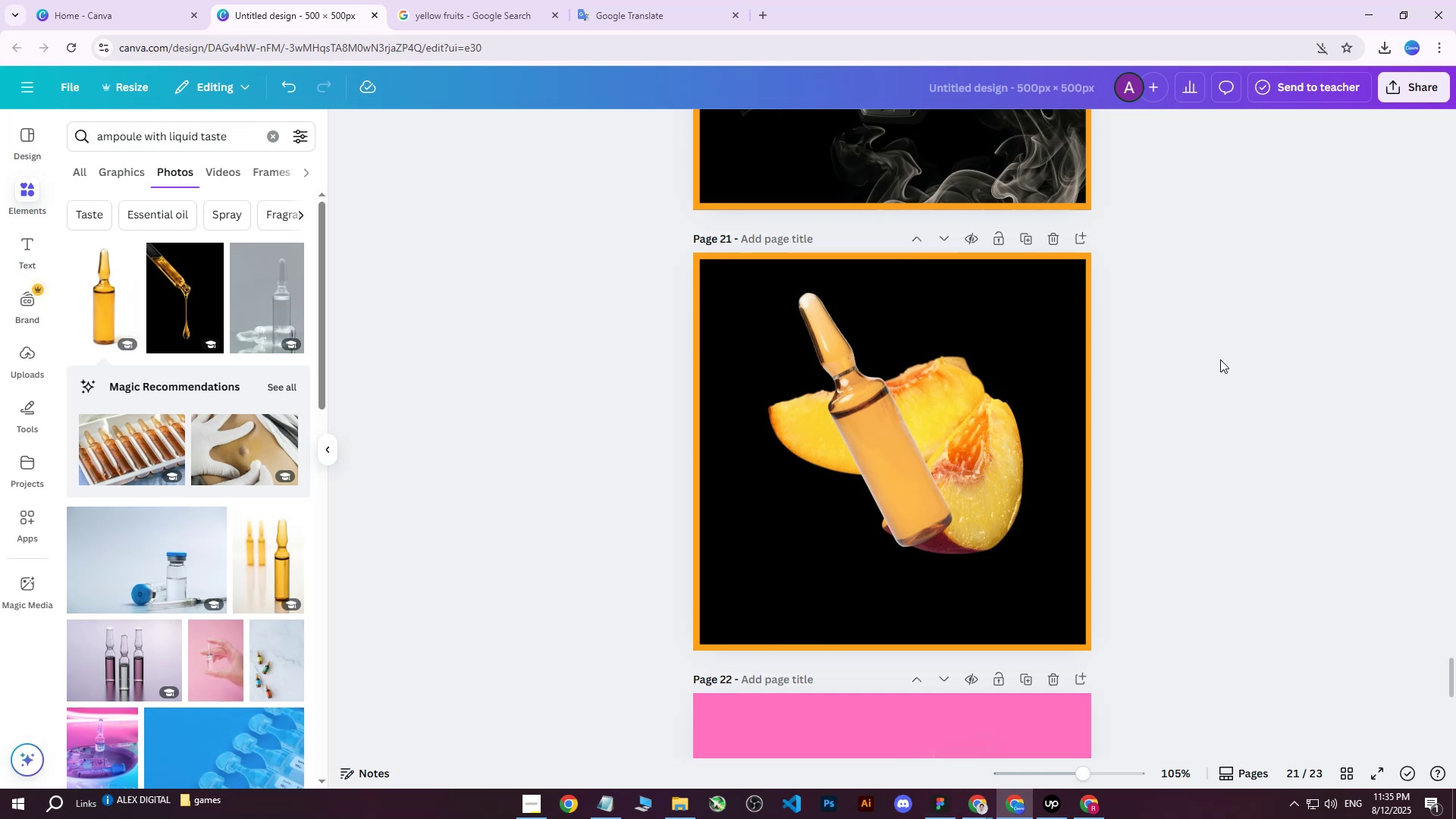 
left_click([849, 447])
 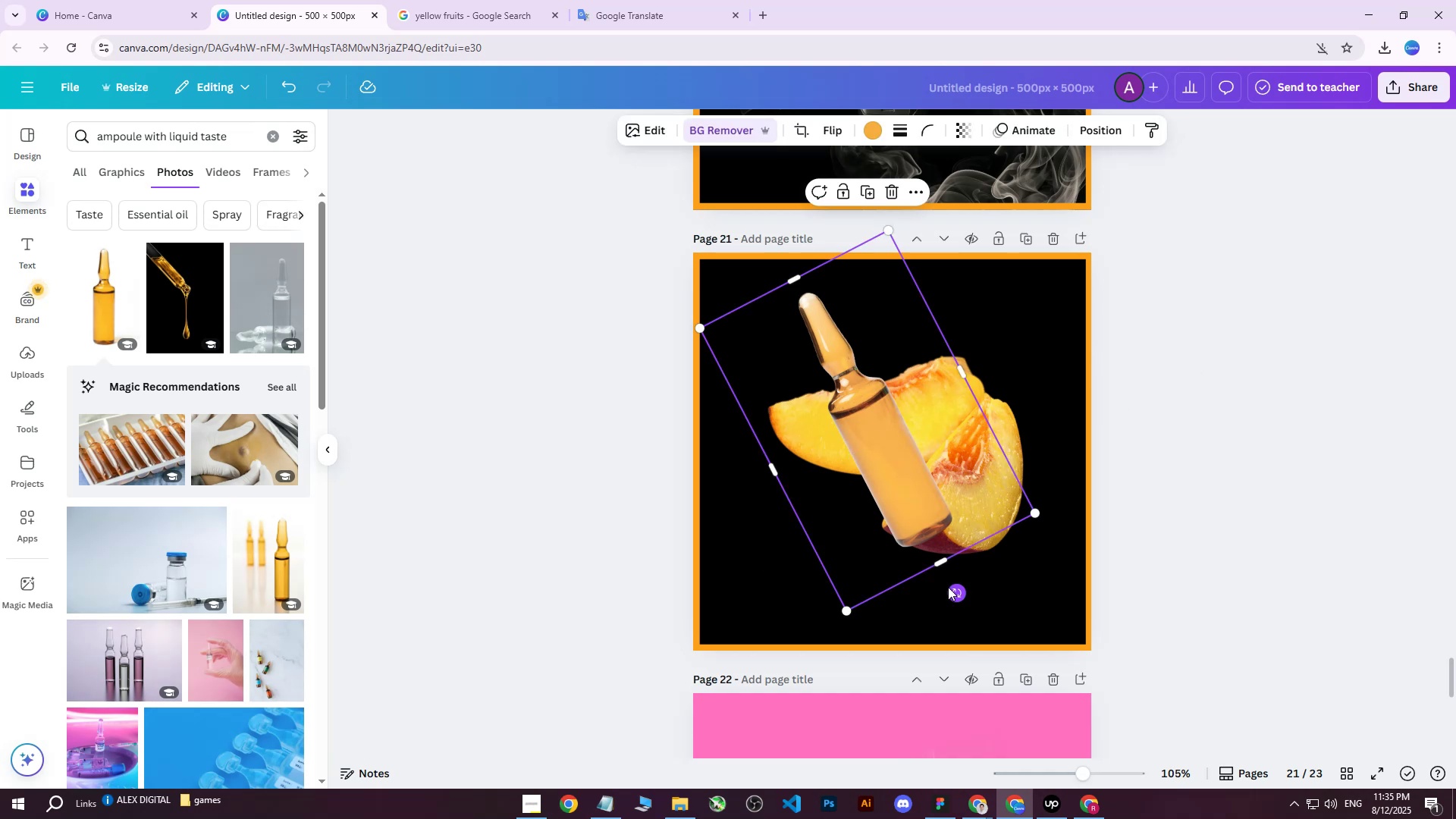 
left_click_drag(start_coordinate=[960, 591], to_coordinate=[874, 615])
 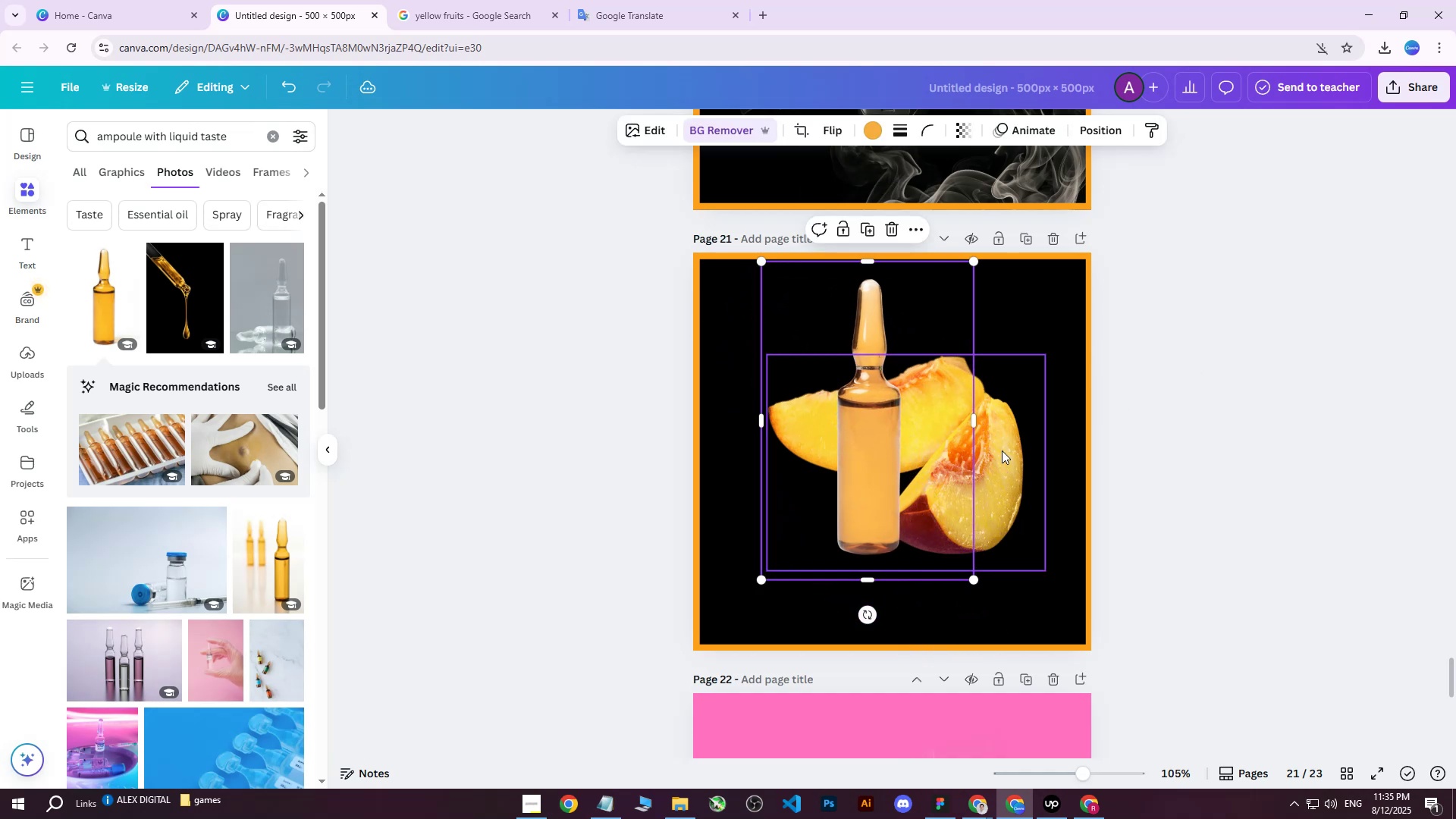 
left_click([1006, 442])
 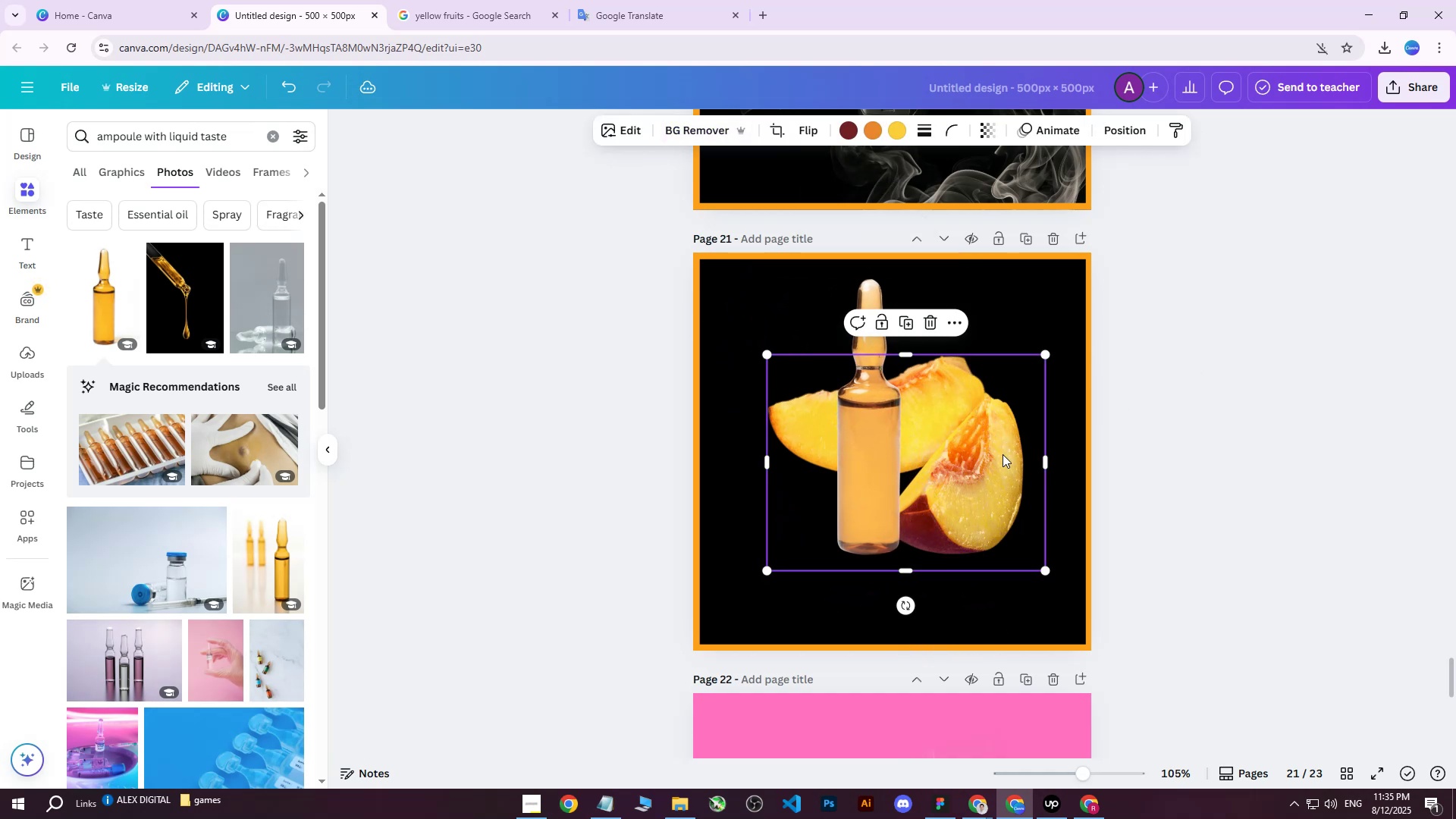 
left_click_drag(start_coordinate=[994, 465], to_coordinate=[997, 478])
 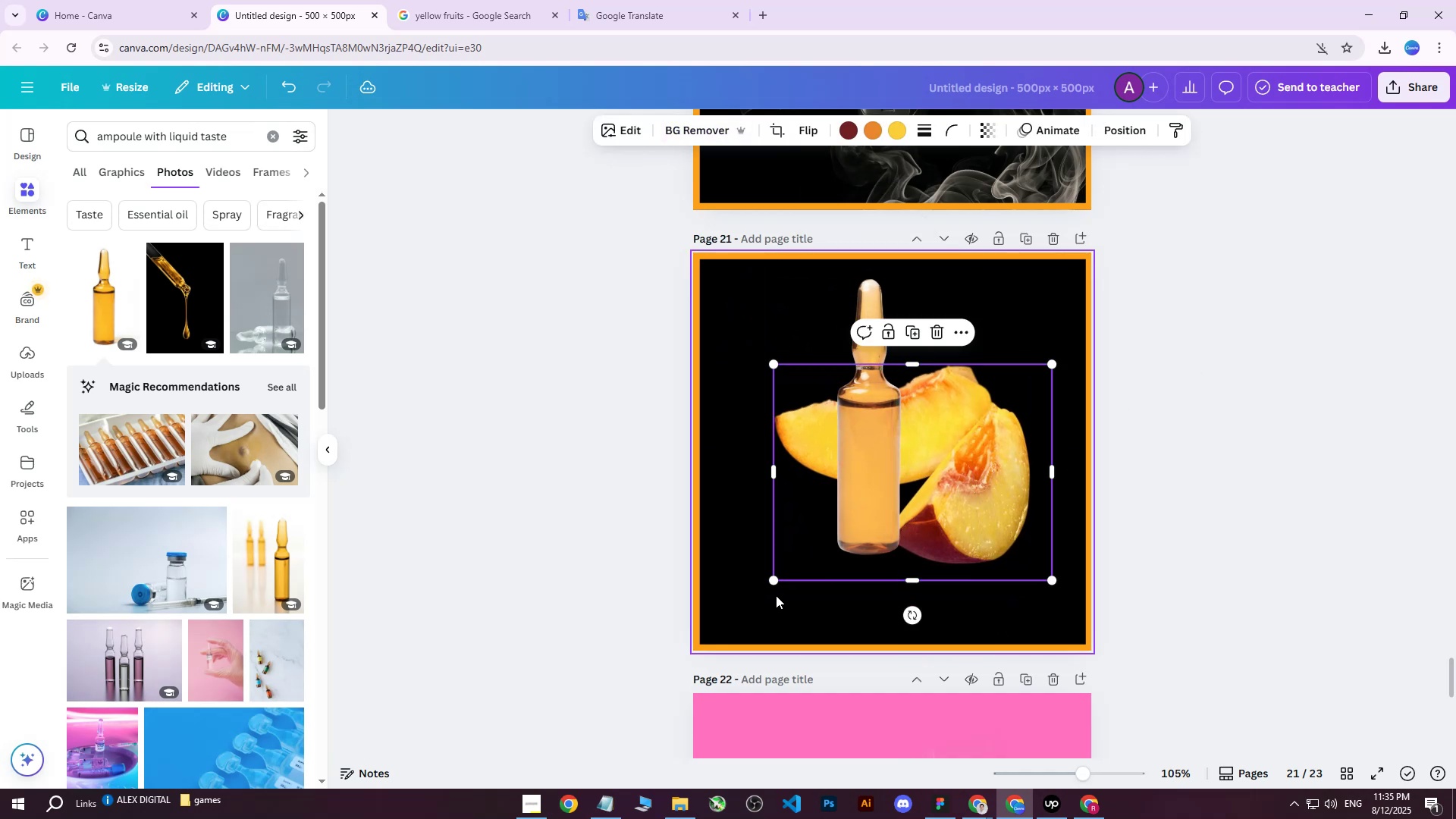 
left_click_drag(start_coordinate=[769, 582], to_coordinate=[687, 623])
 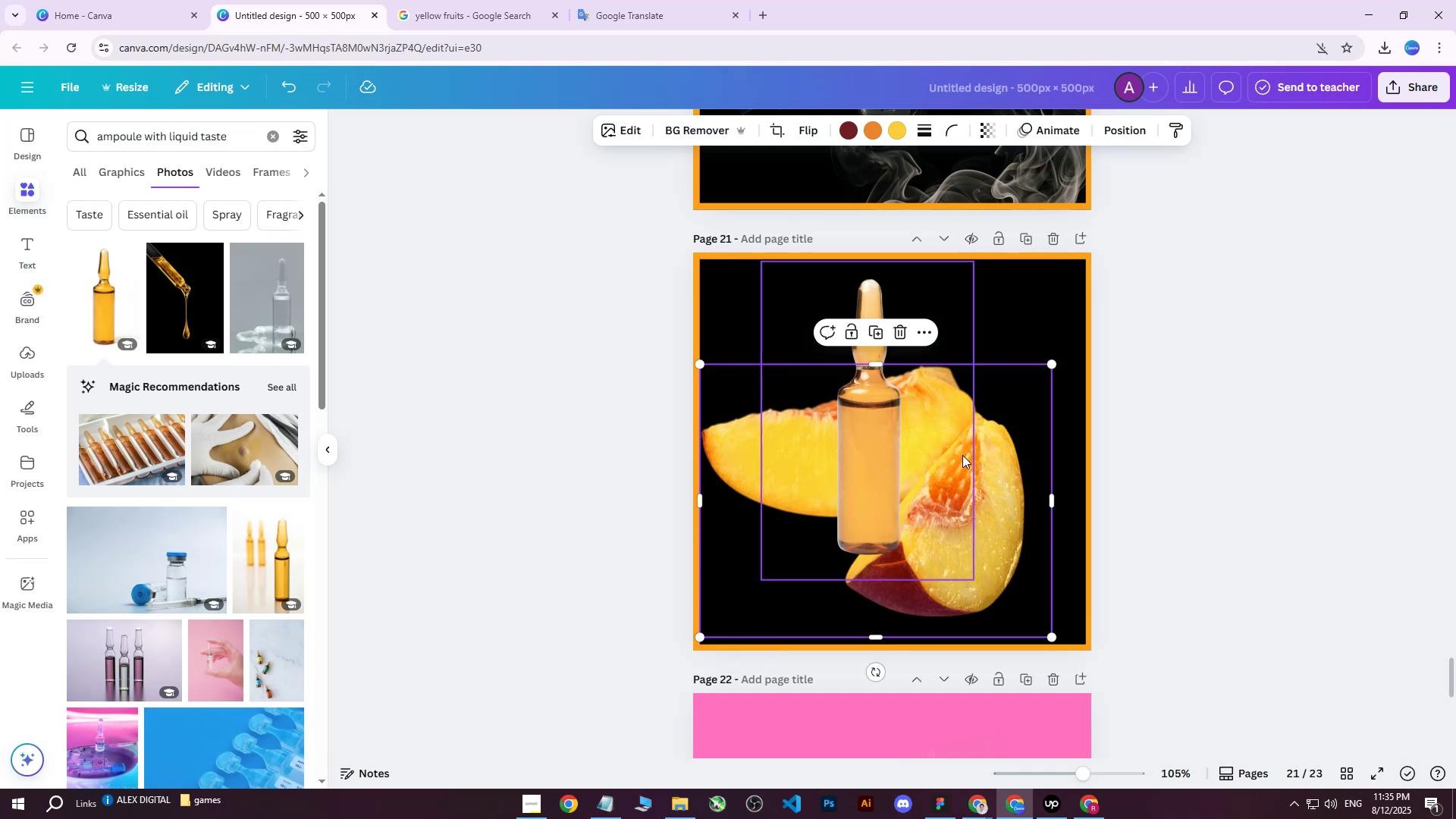 
left_click_drag(start_coordinate=[995, 422], to_coordinate=[1004, 404])
 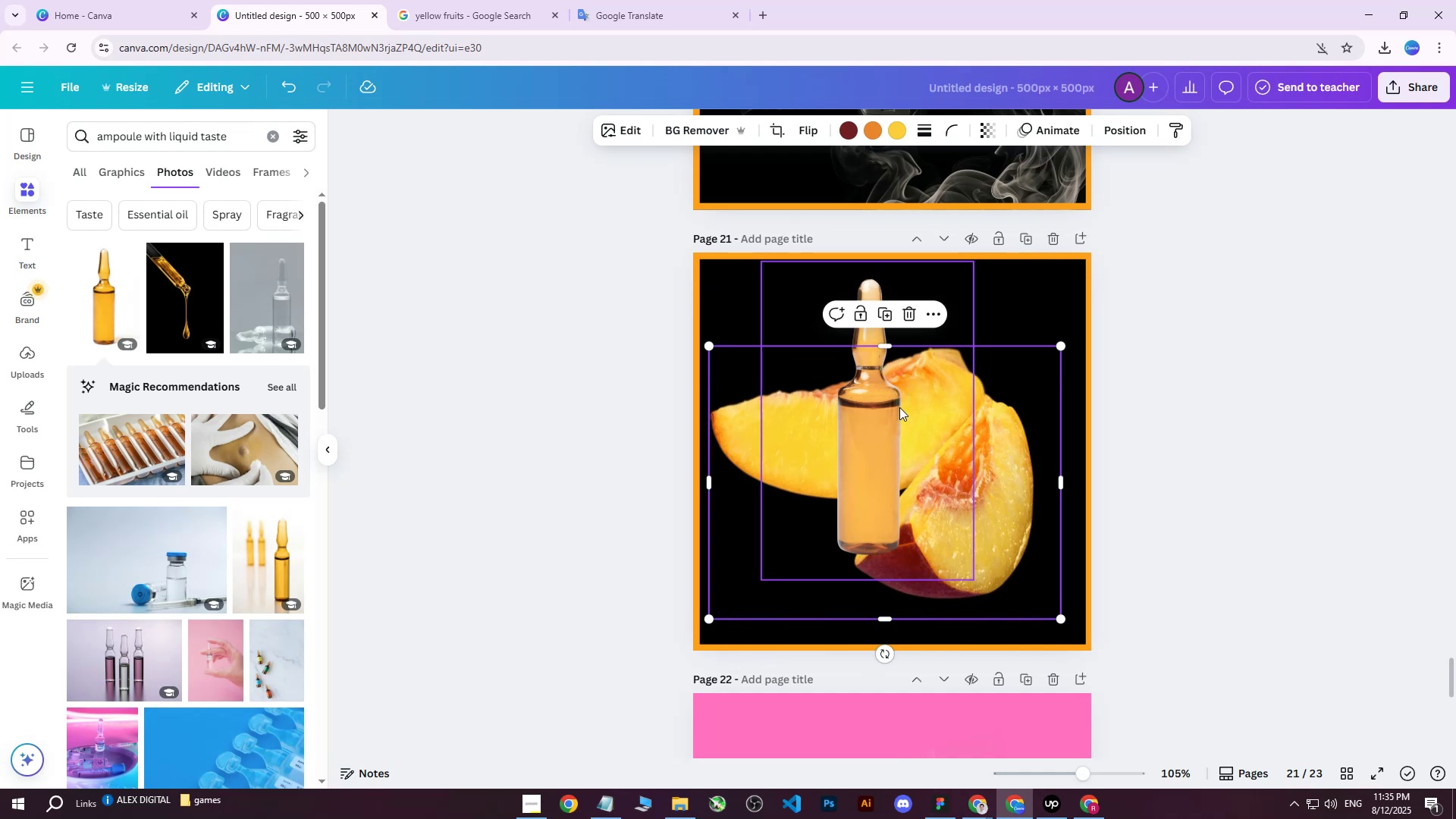 
left_click([899, 407])
 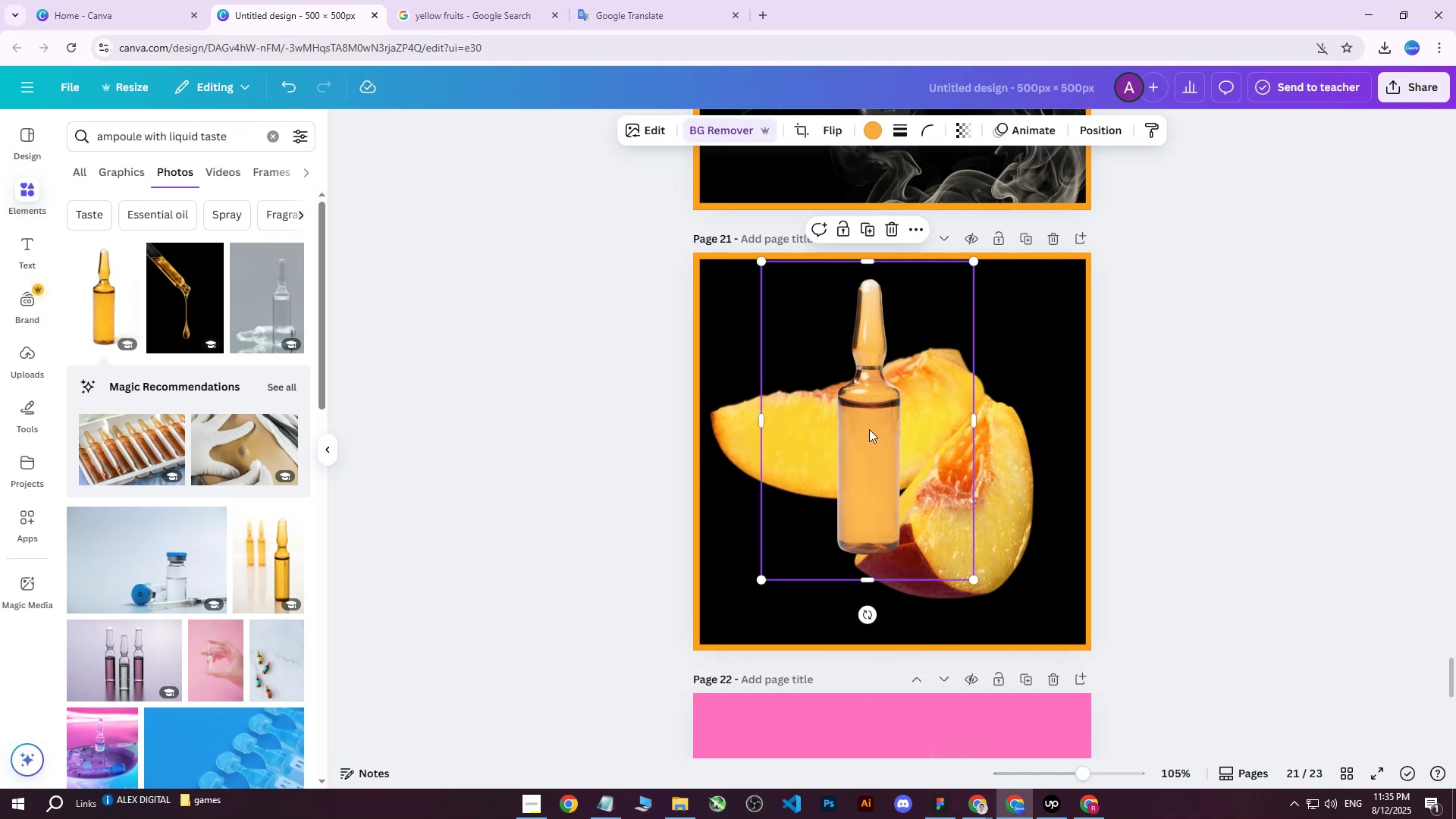 
left_click_drag(start_coordinate=[869, 430], to_coordinate=[891, 460])
 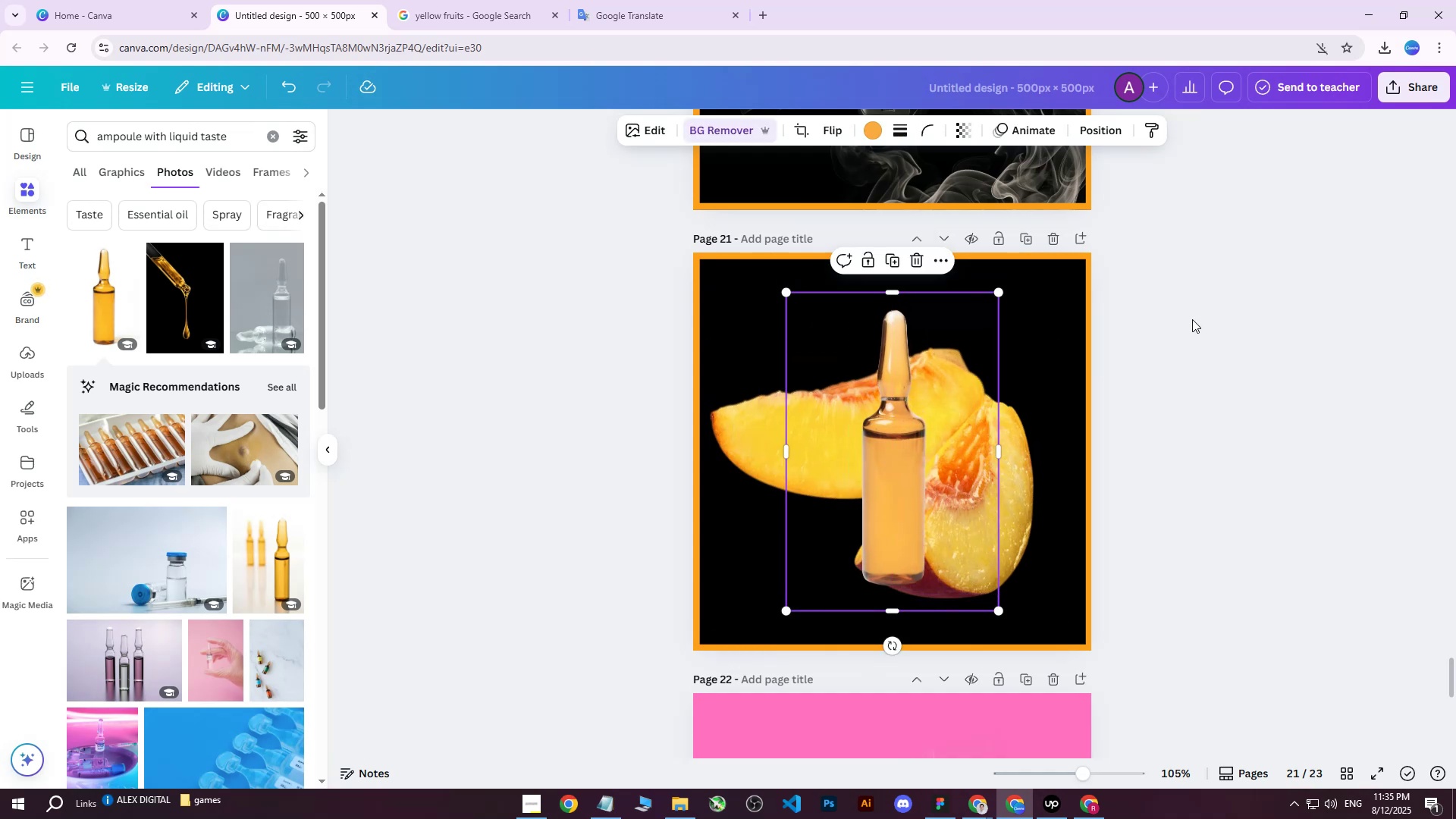 
left_click([1192, 319])
 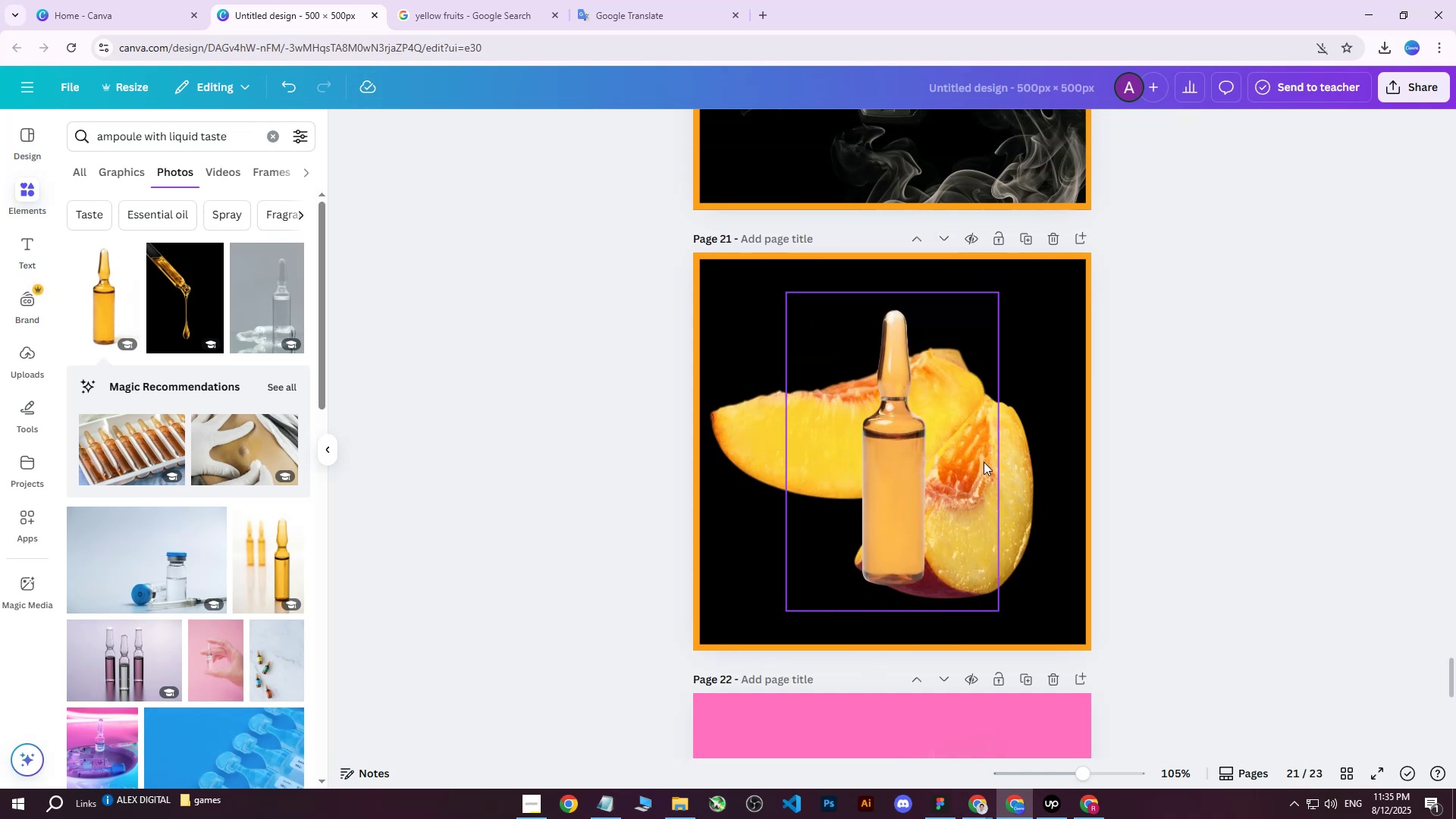 
left_click_drag(start_coordinate=[1008, 467], to_coordinate=[1018, 425])
 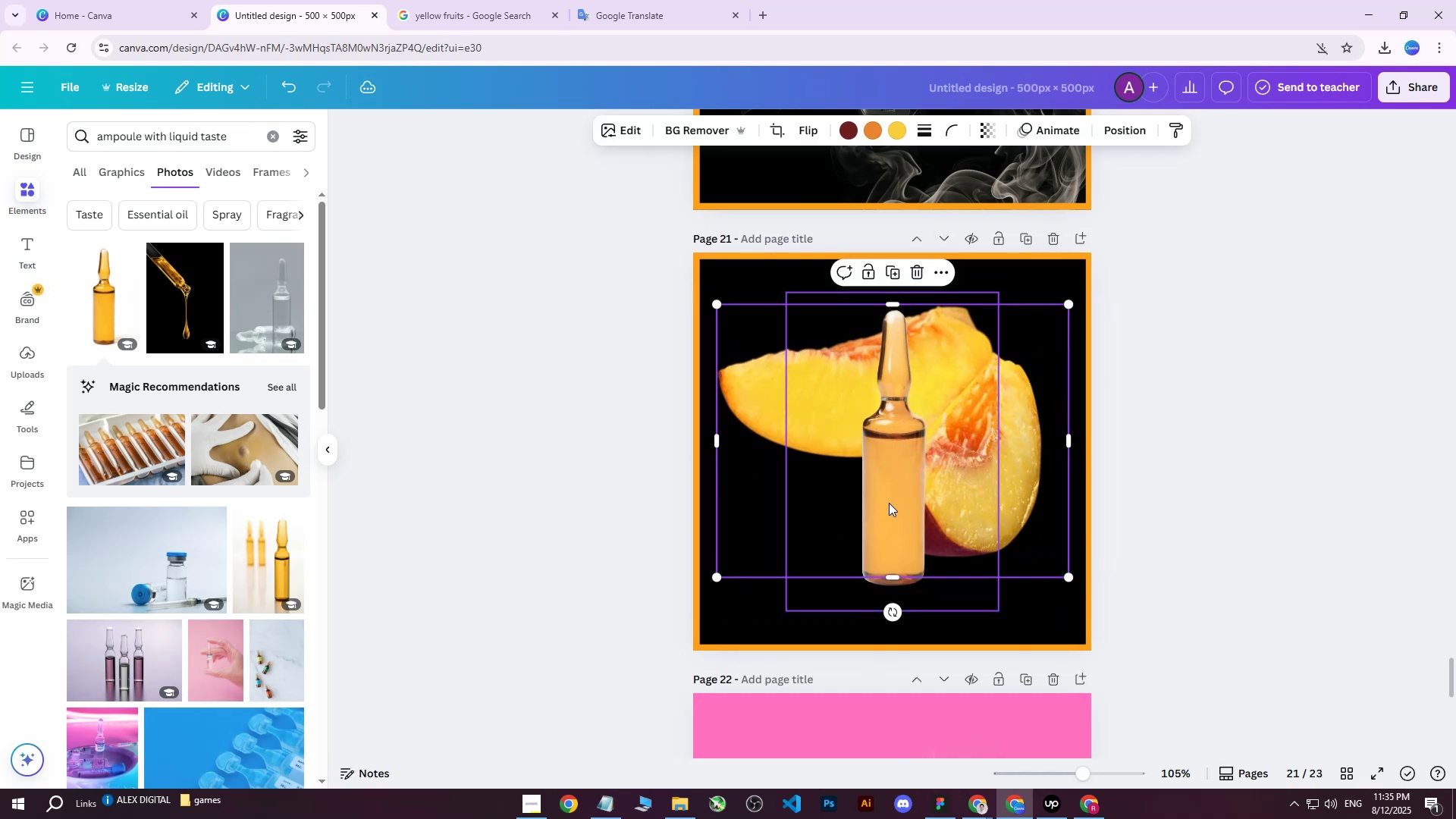 
left_click([887, 503])
 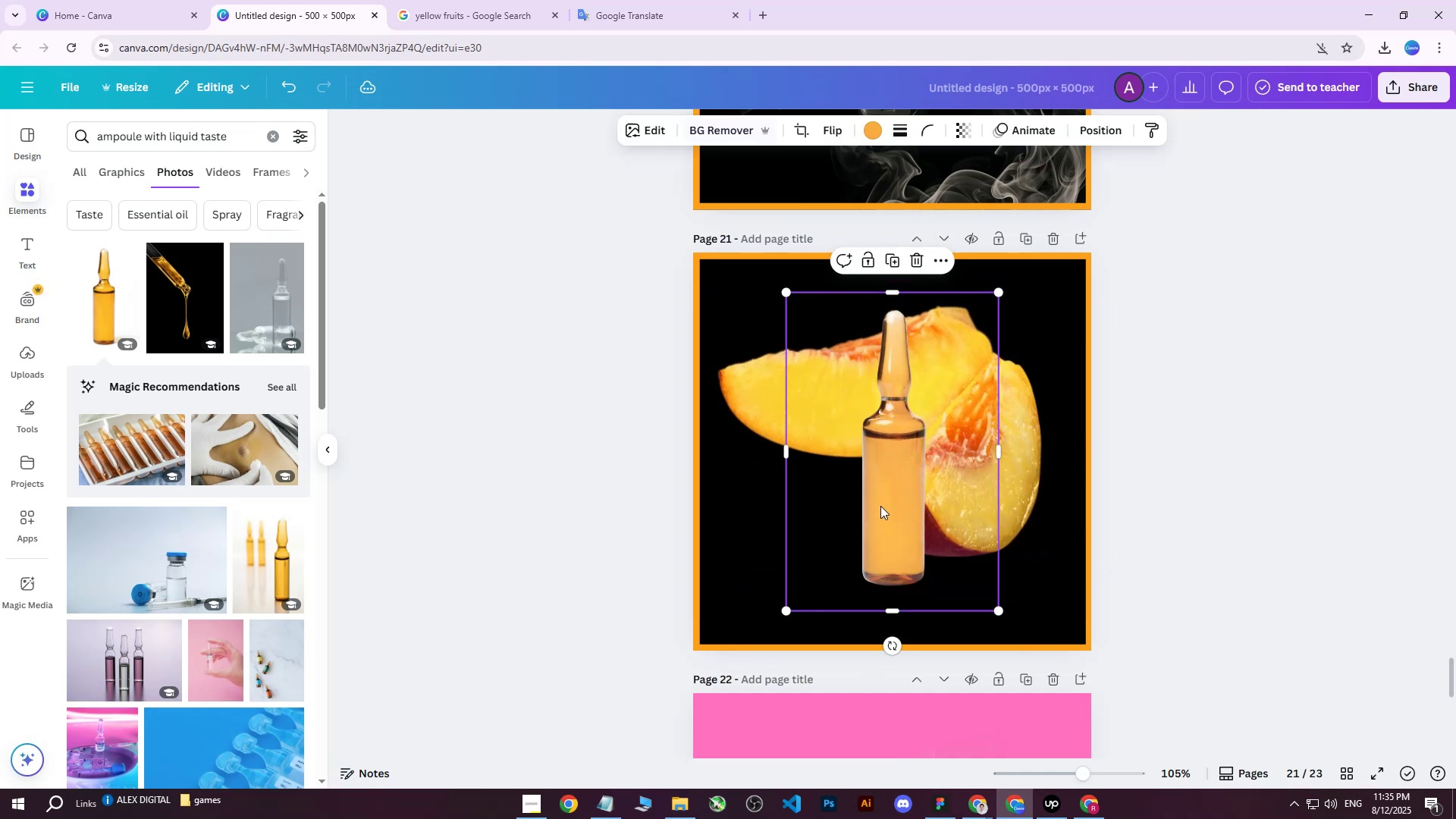 
left_click_drag(start_coordinate=[864, 510], to_coordinate=[794, 509])
 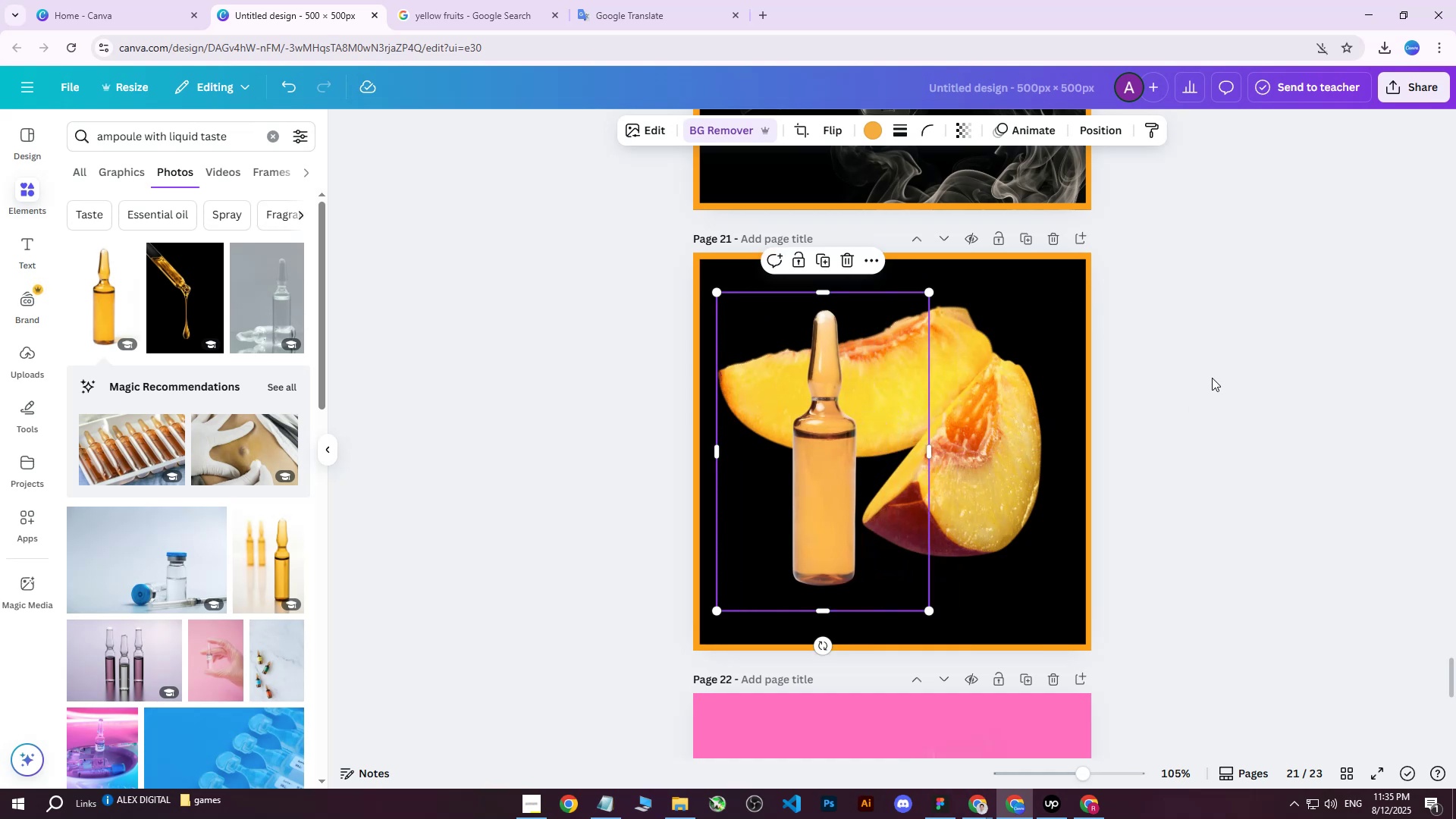 
left_click([1212, 378])
 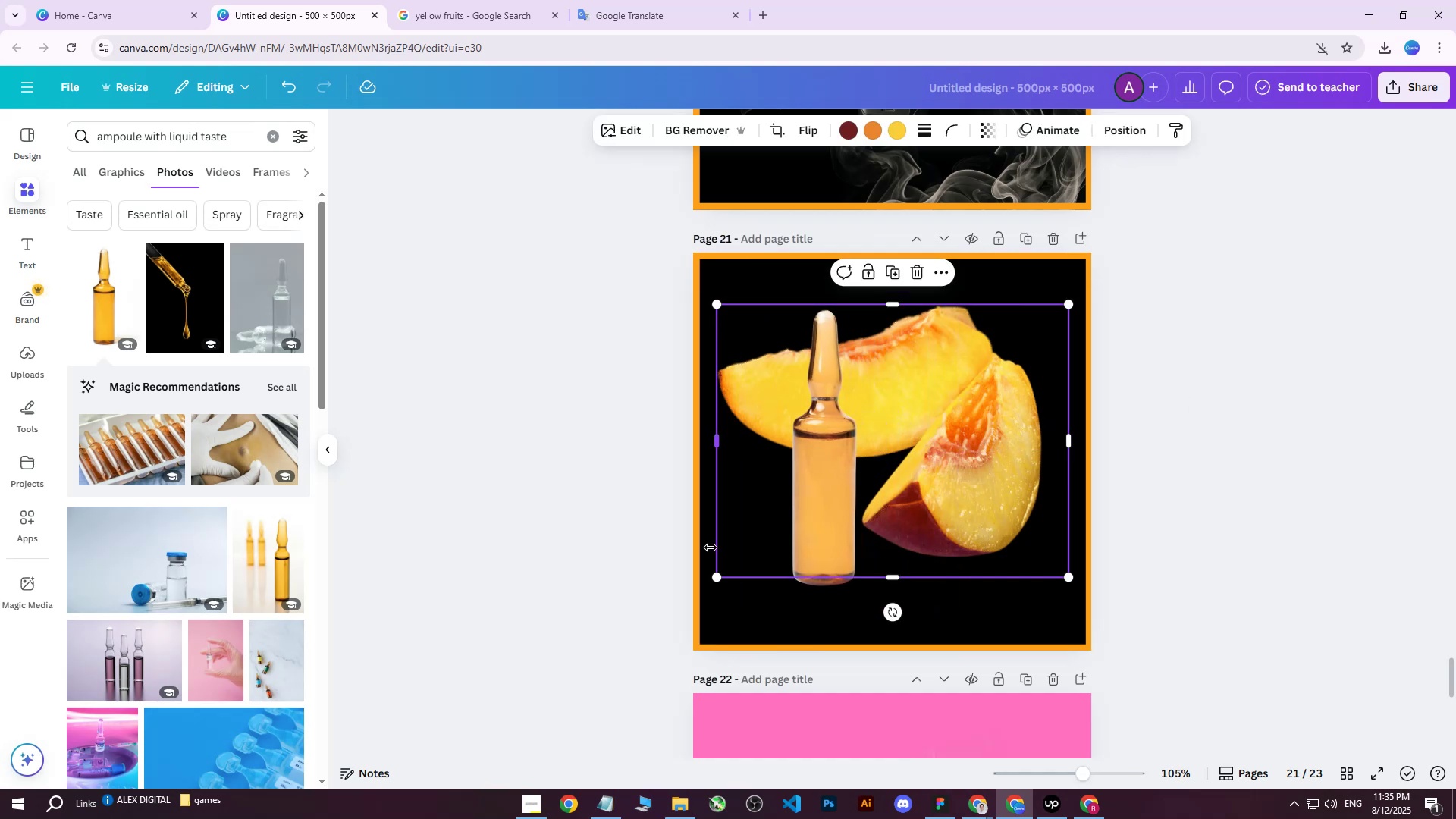 
left_click_drag(start_coordinate=[716, 579], to_coordinate=[754, 570])
 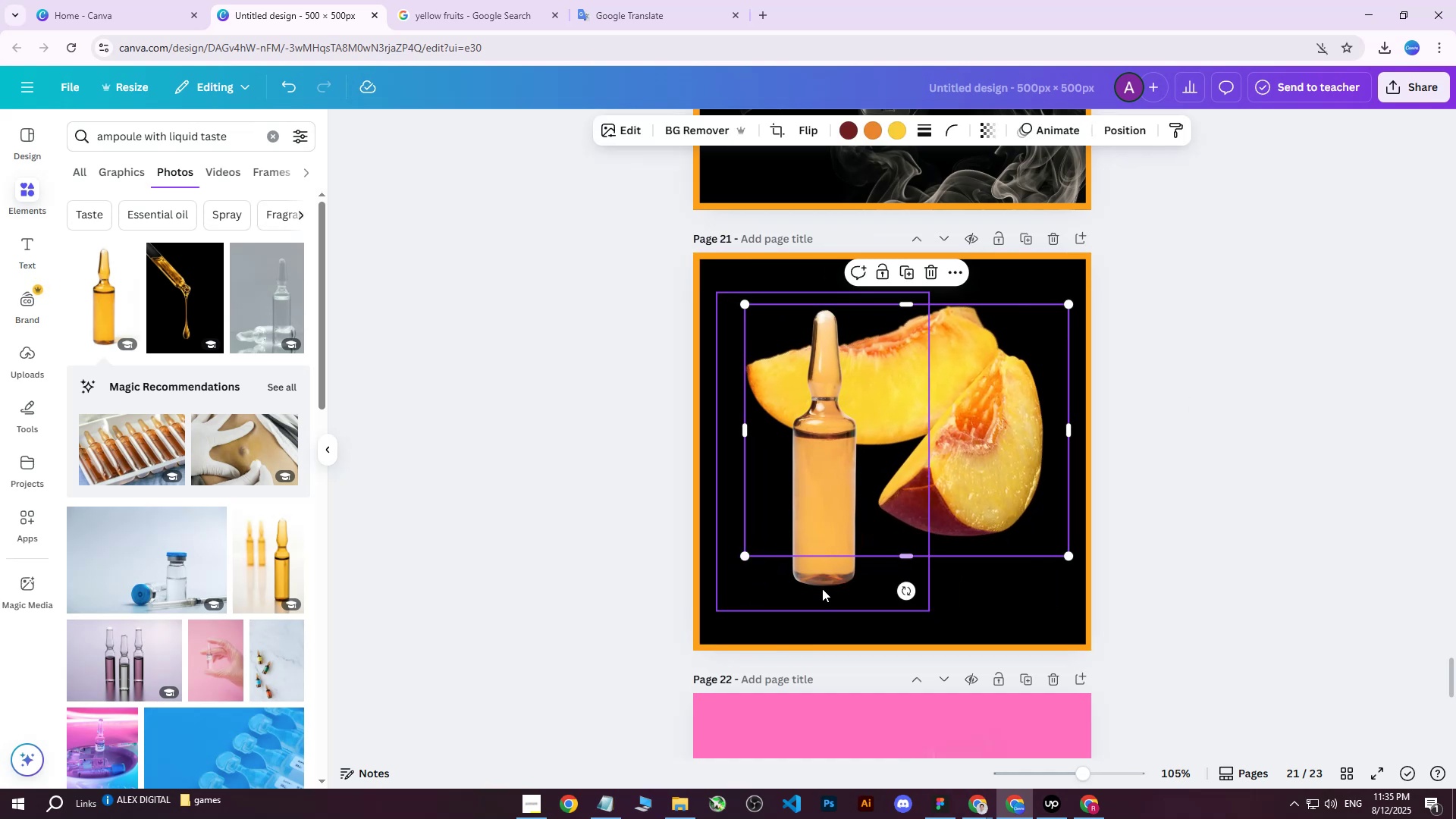 
double_click([821, 577])
 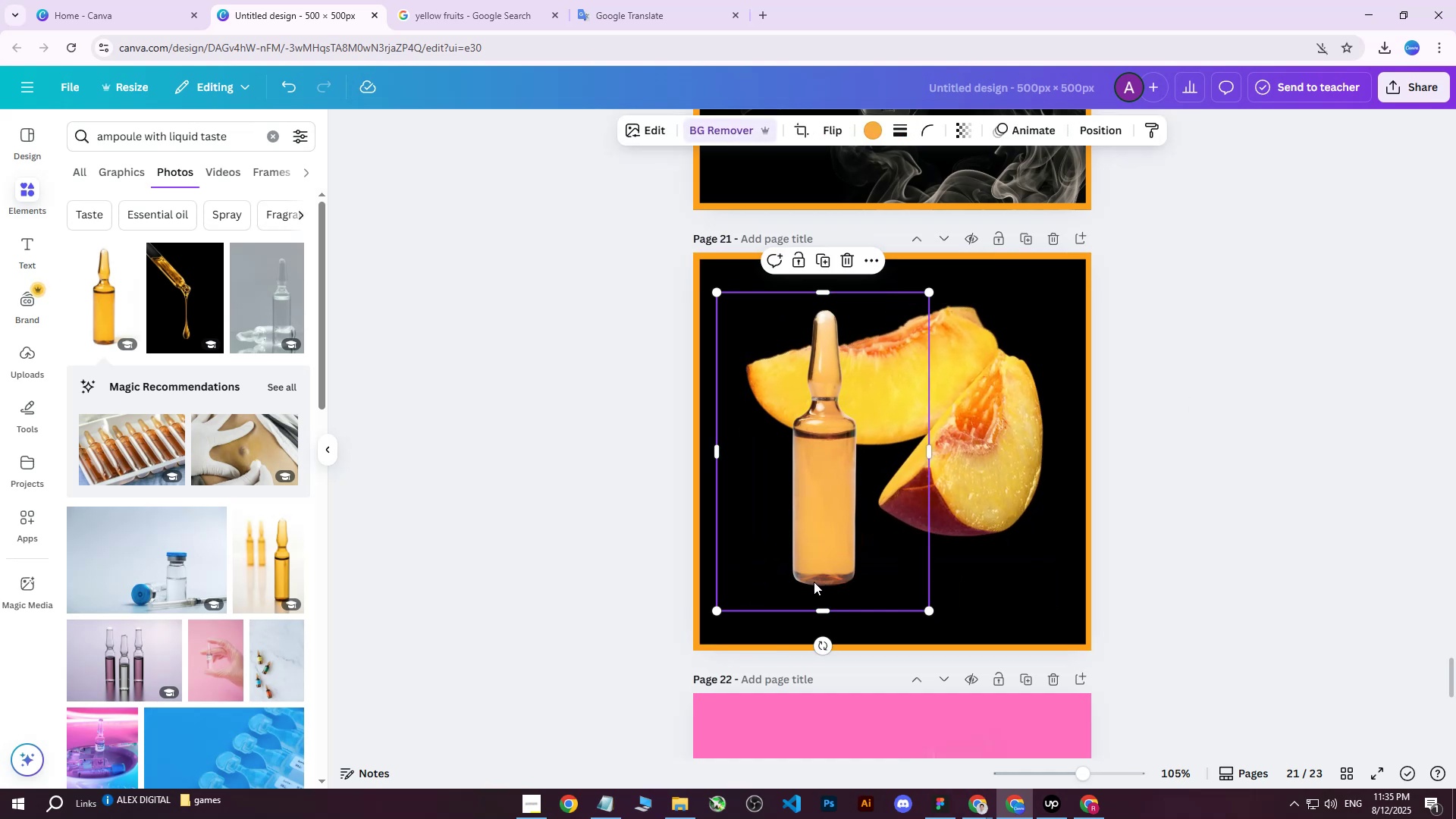 
left_click_drag(start_coordinate=[821, 573], to_coordinate=[827, 557])
 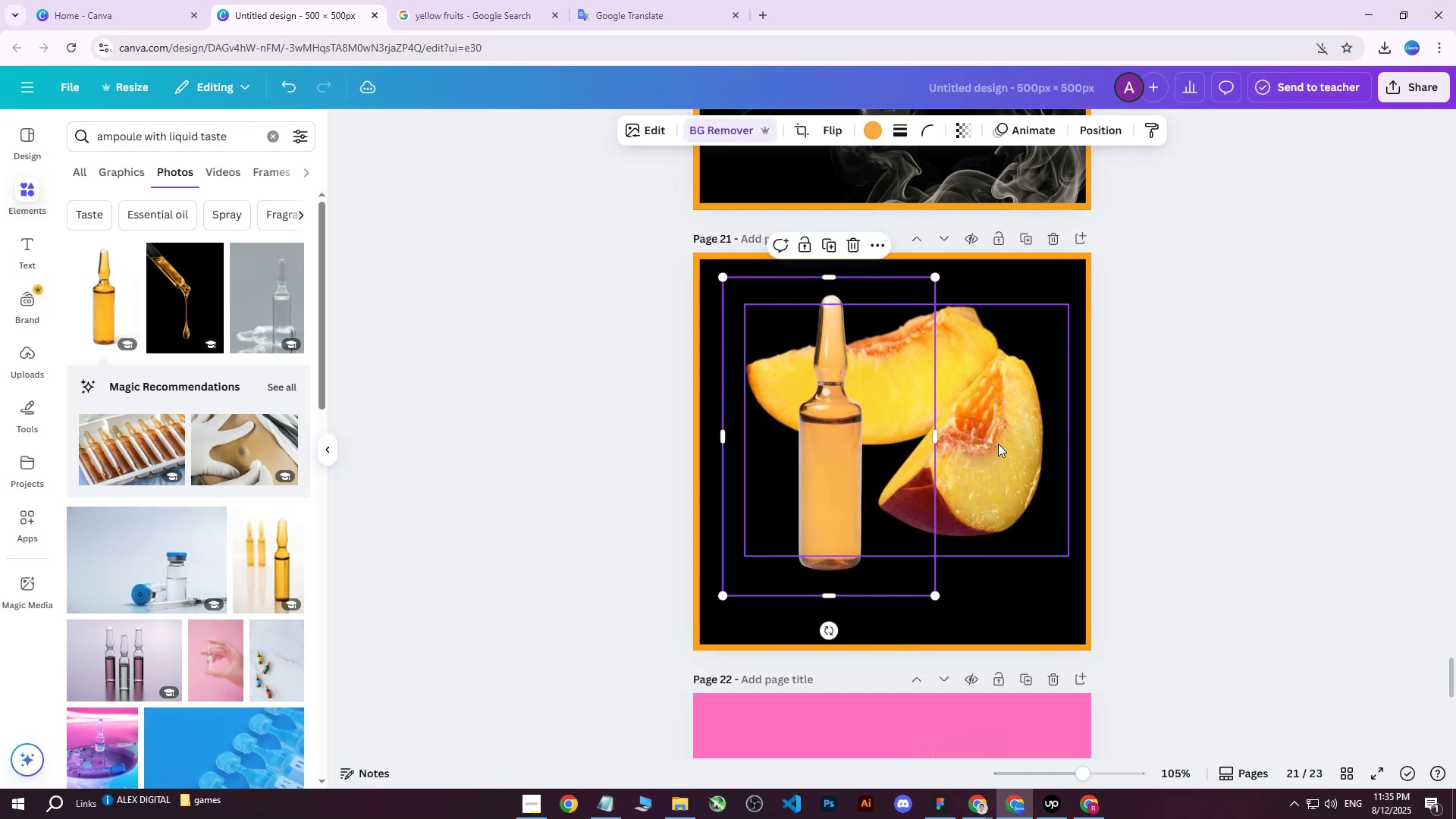 
left_click([998, 444])
 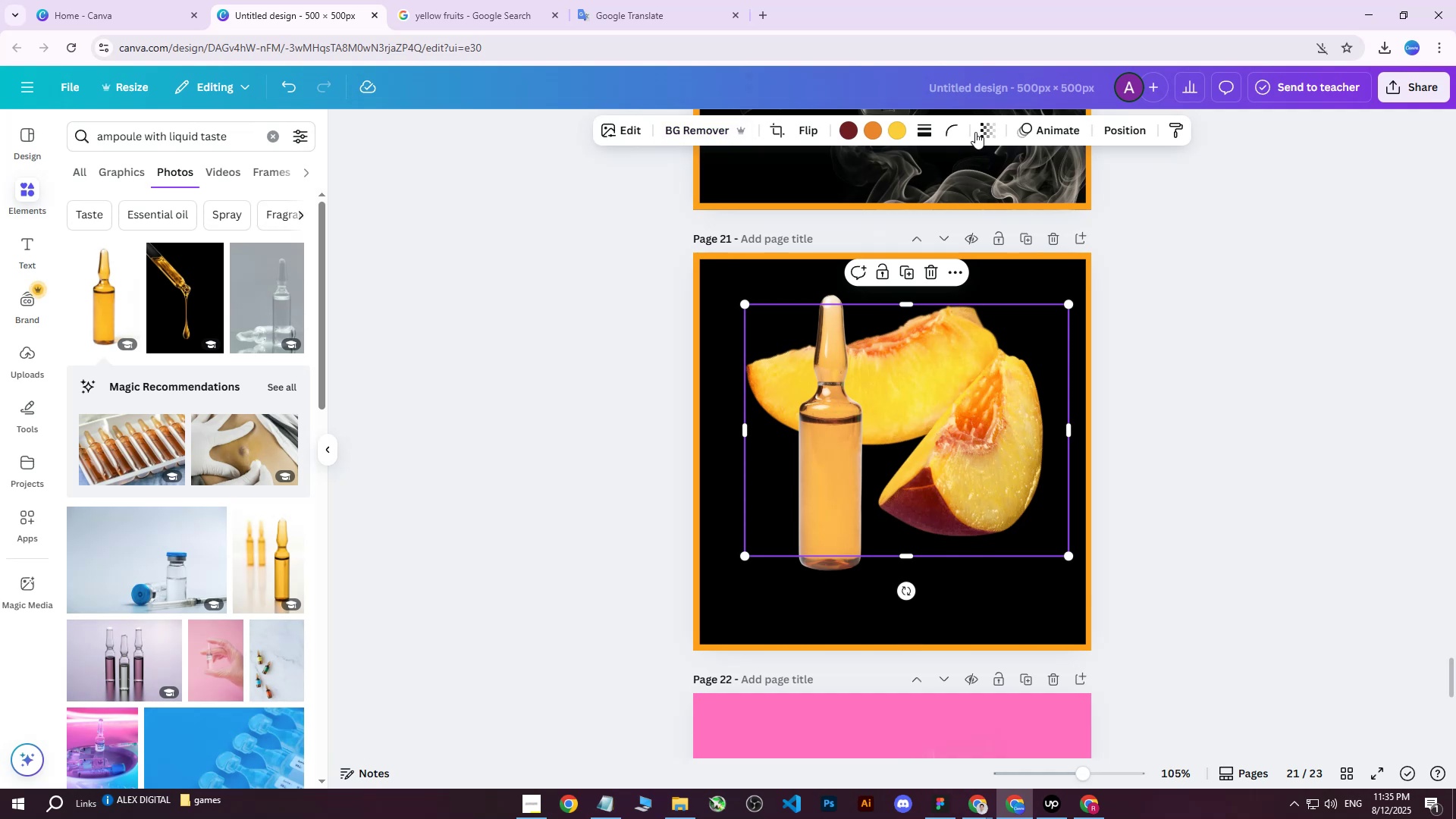 
left_click([987, 130])
 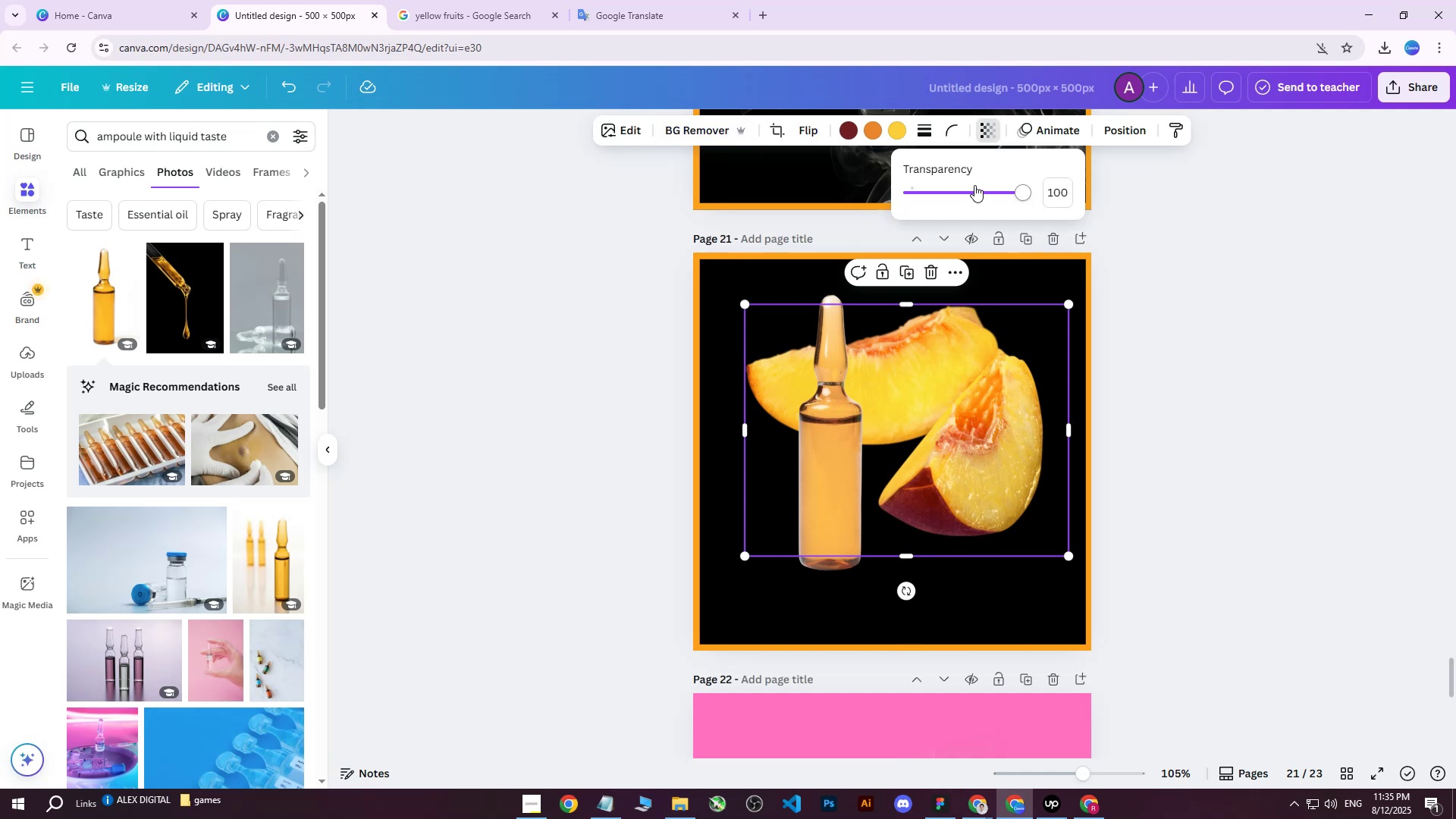 
left_click_drag(start_coordinate=[1010, 193], to_coordinate=[972, 208])
 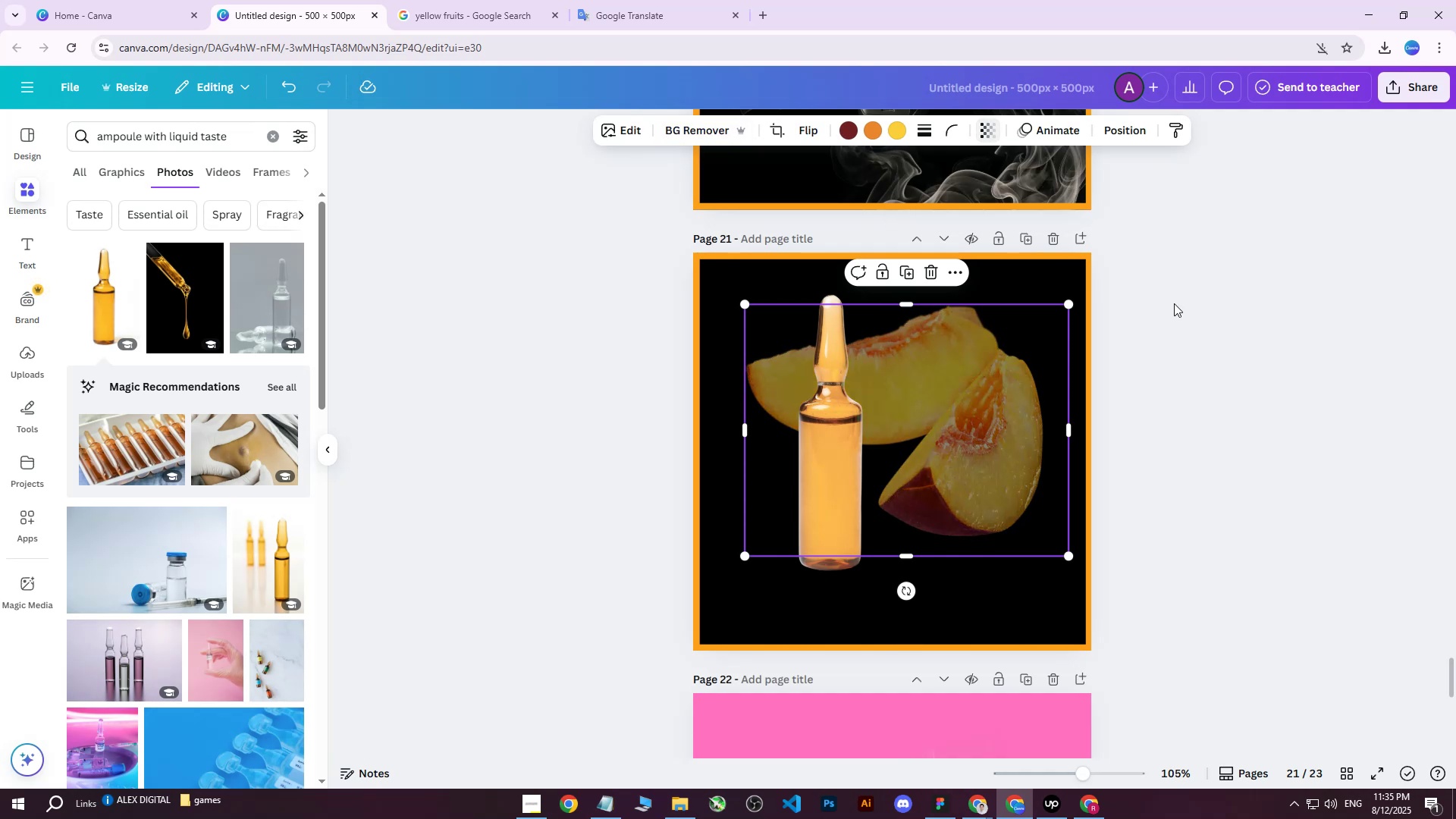 
double_click([1174, 303])
 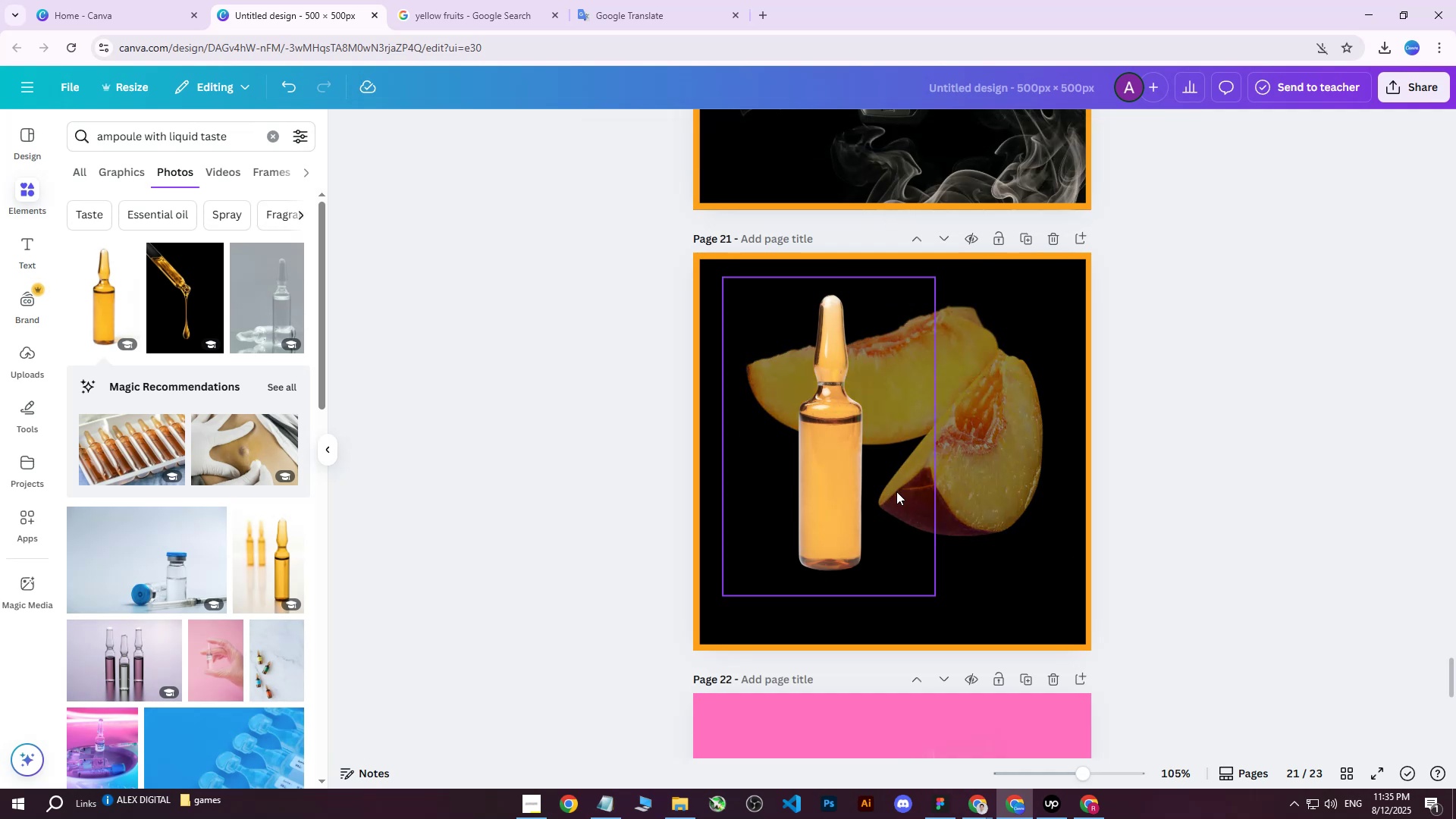 
left_click_drag(start_coordinate=[823, 512], to_coordinate=[780, 497])
 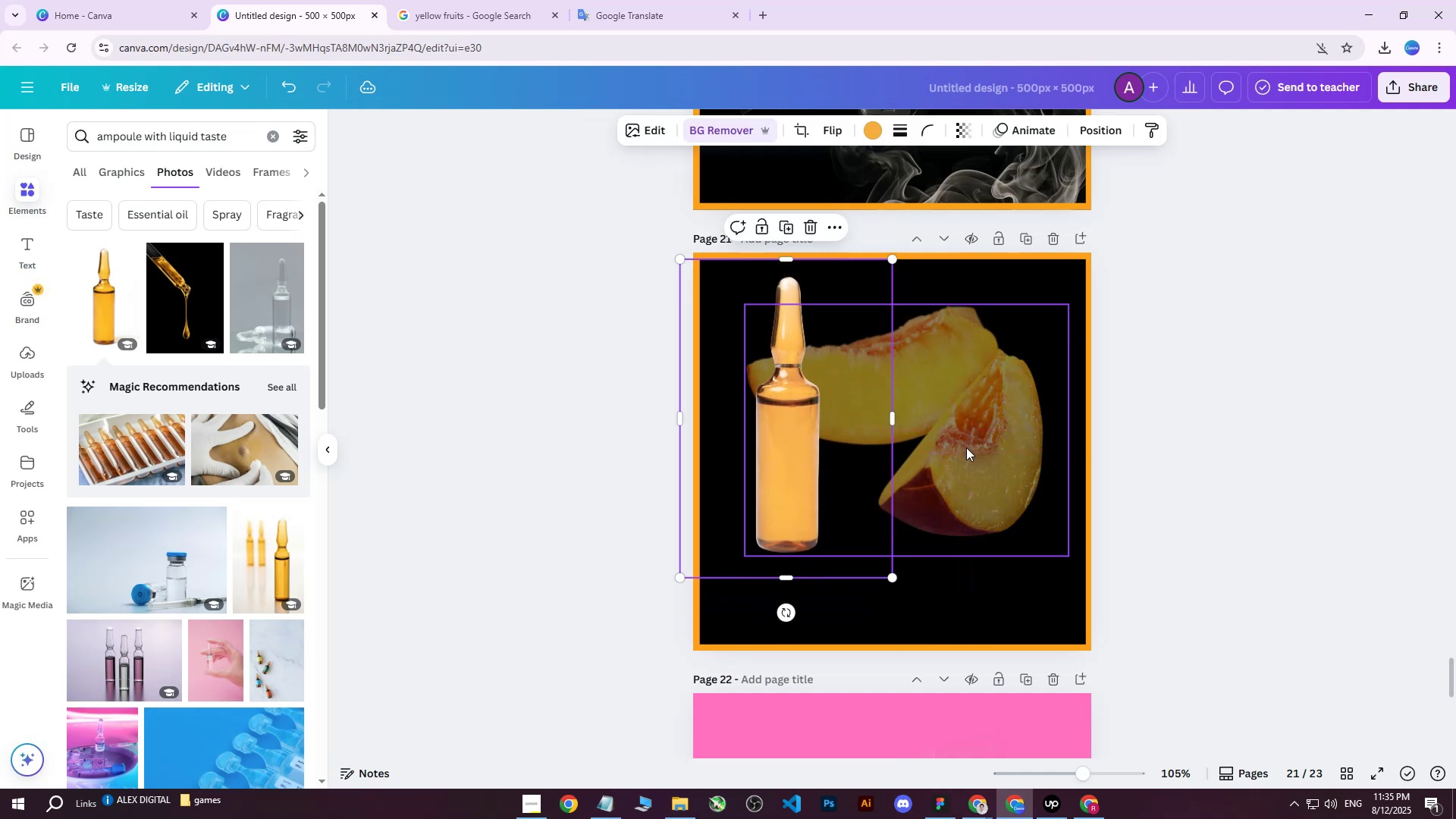 
left_click([966, 446])
 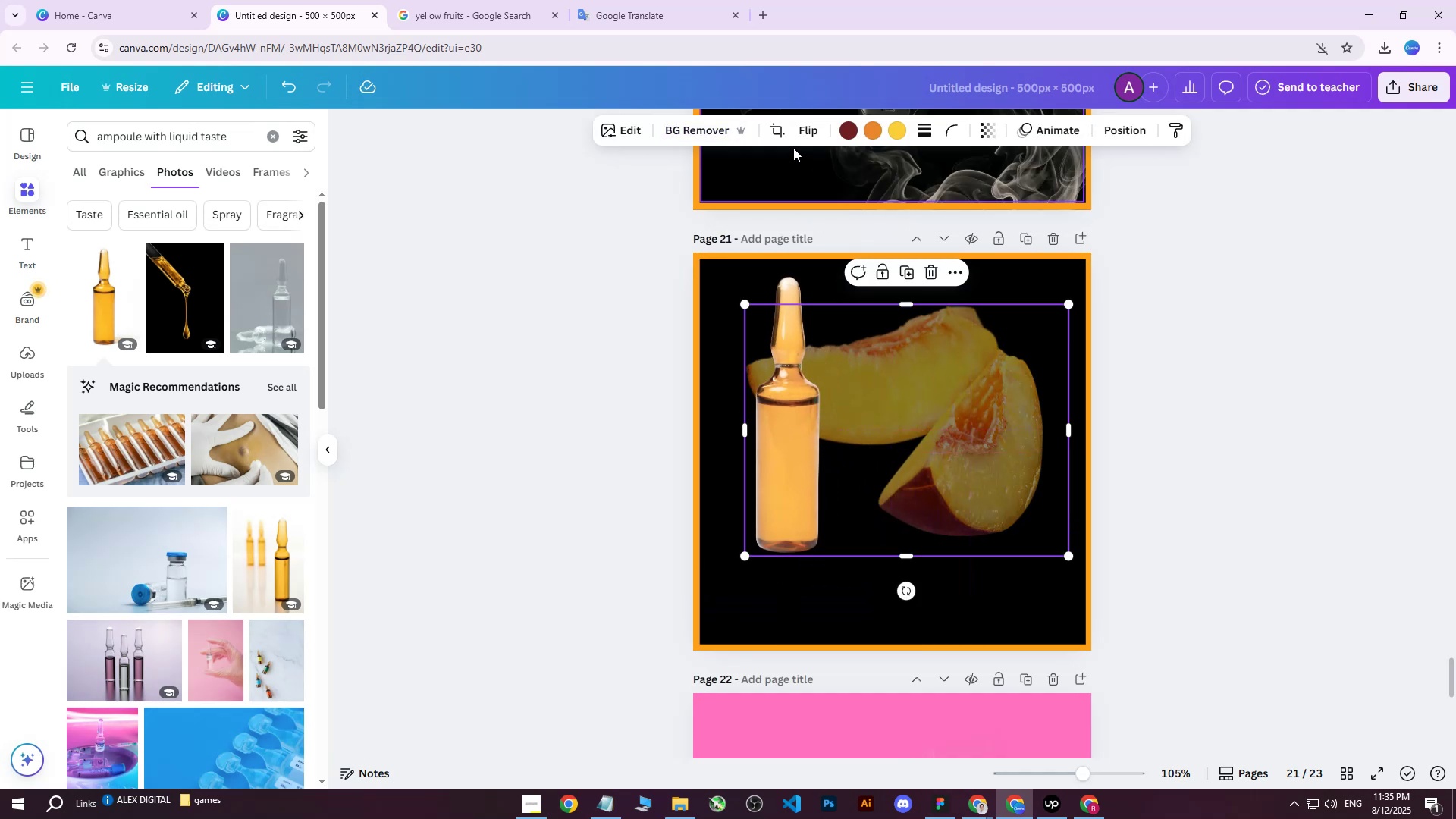 
left_click([813, 134])
 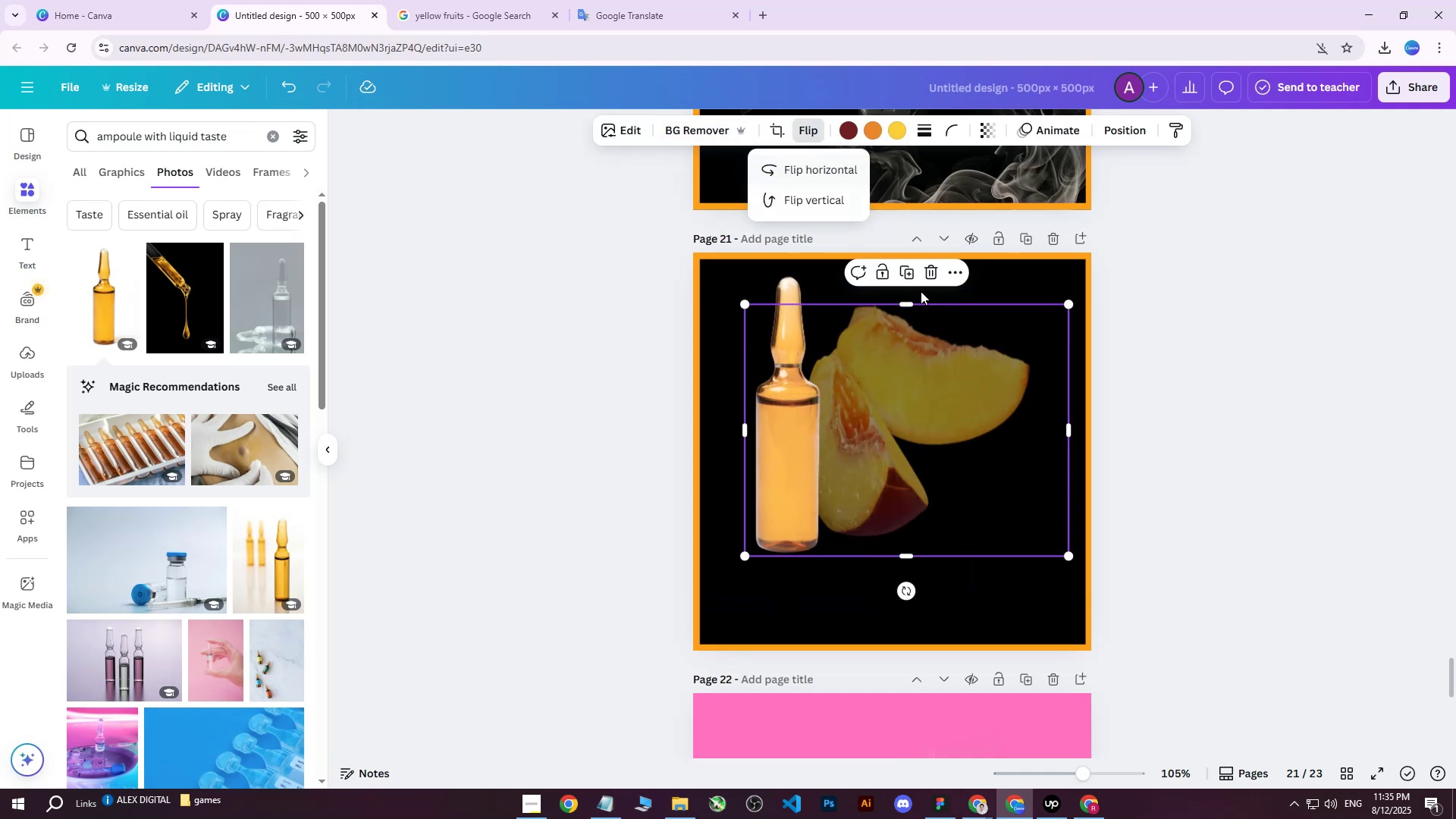 
left_click_drag(start_coordinate=[912, 398], to_coordinate=[877, 454])
 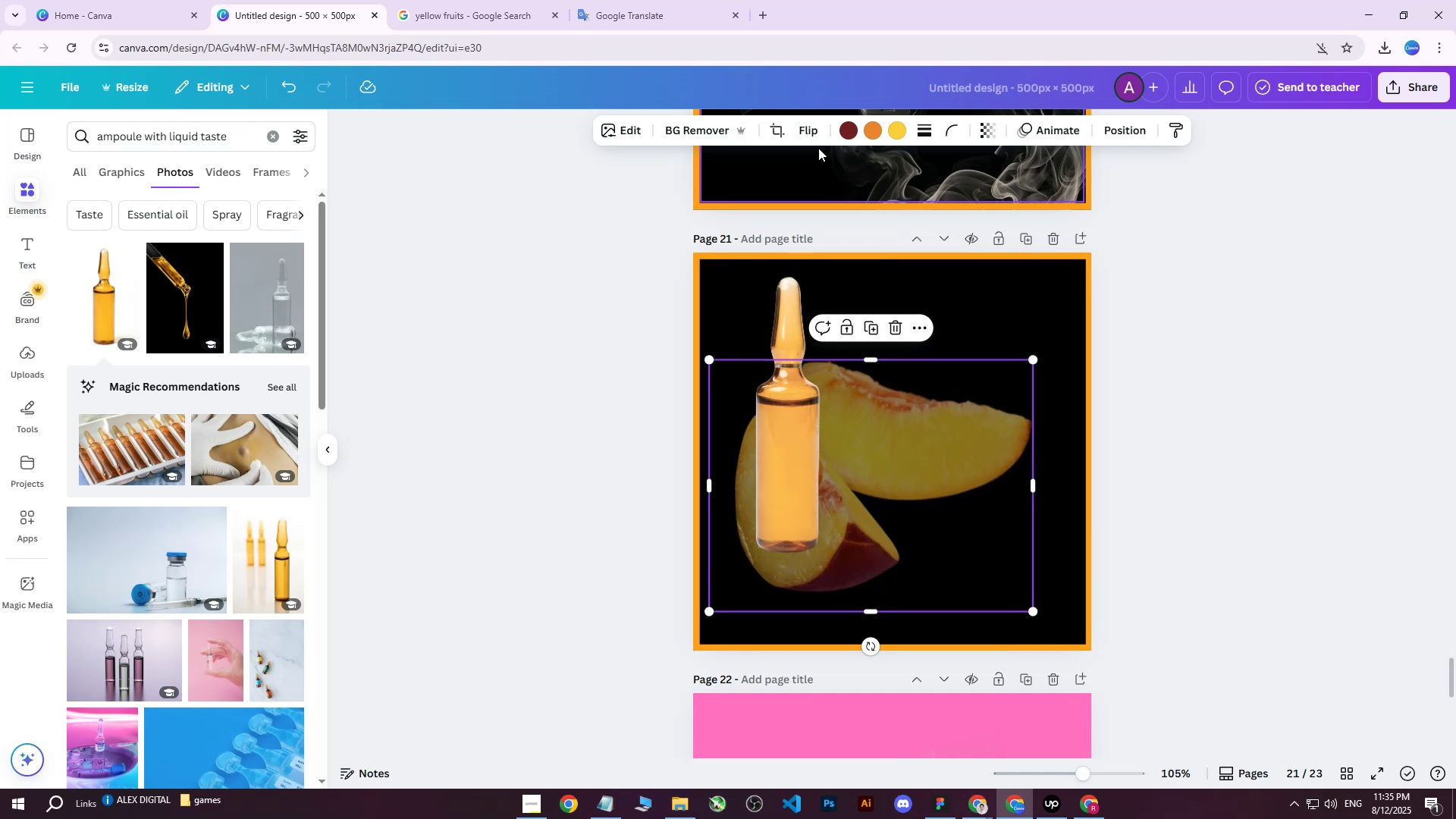 
left_click([813, 134])
 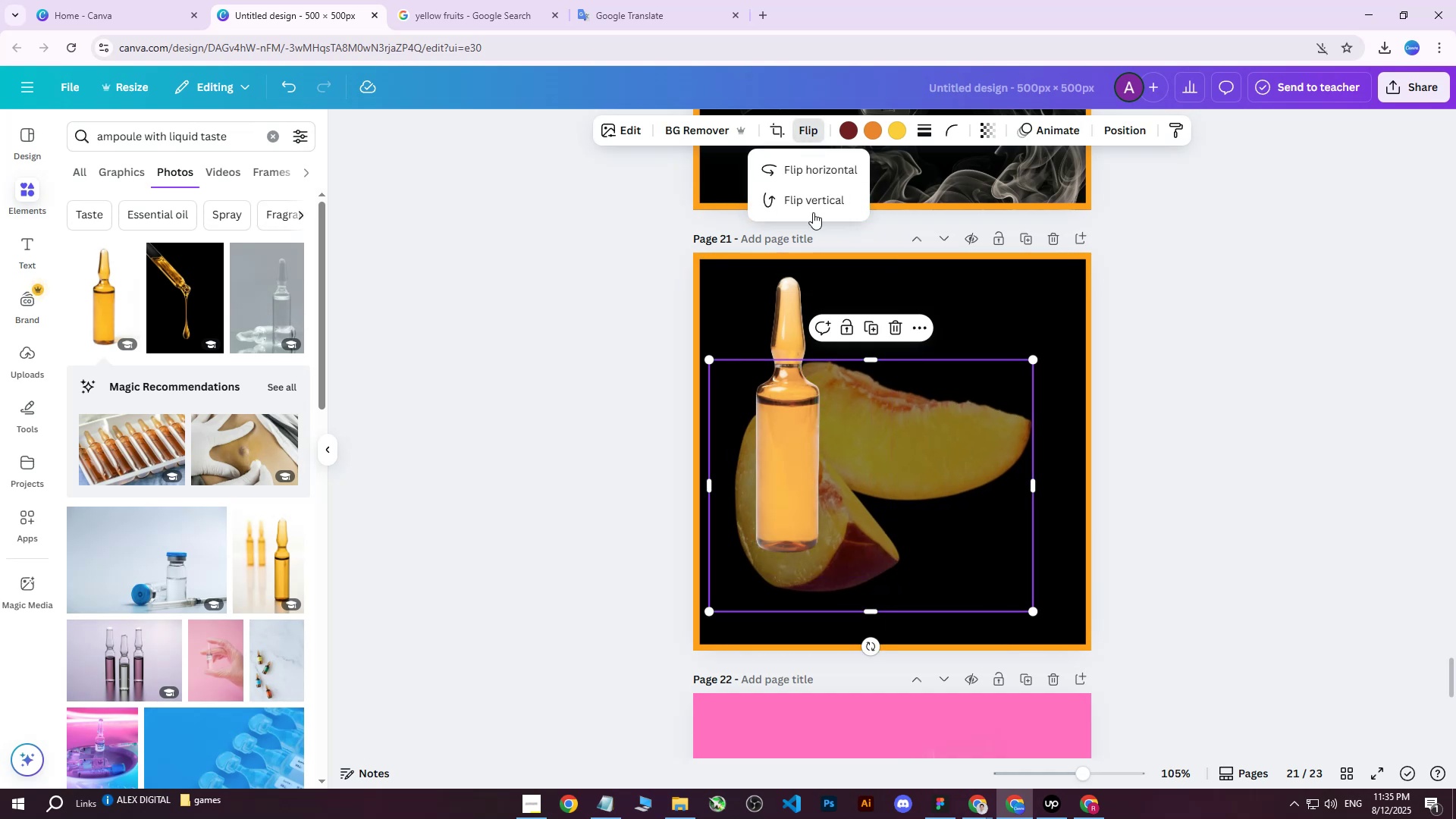 
left_click([816, 197])
 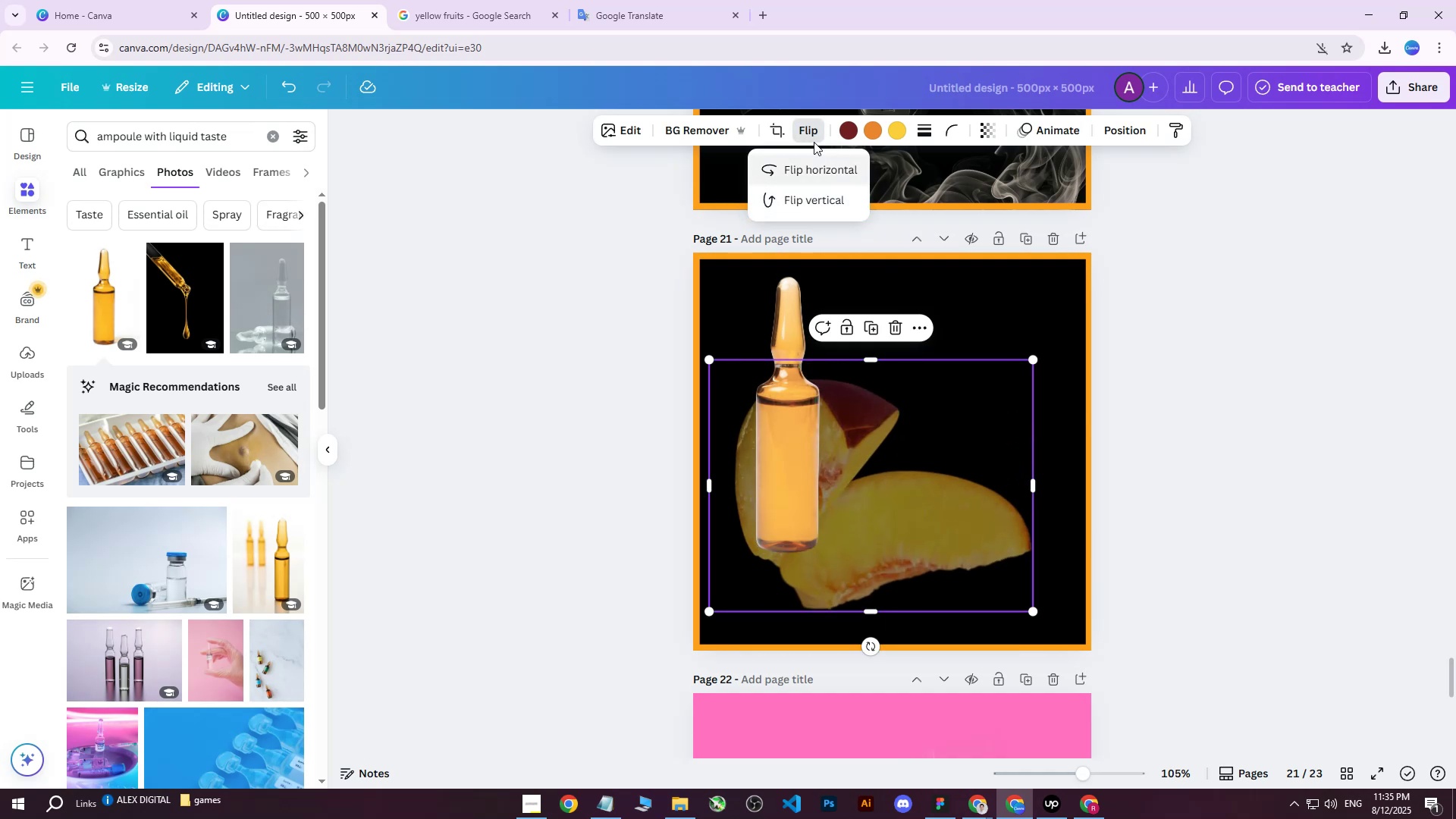 
left_click([812, 197])
 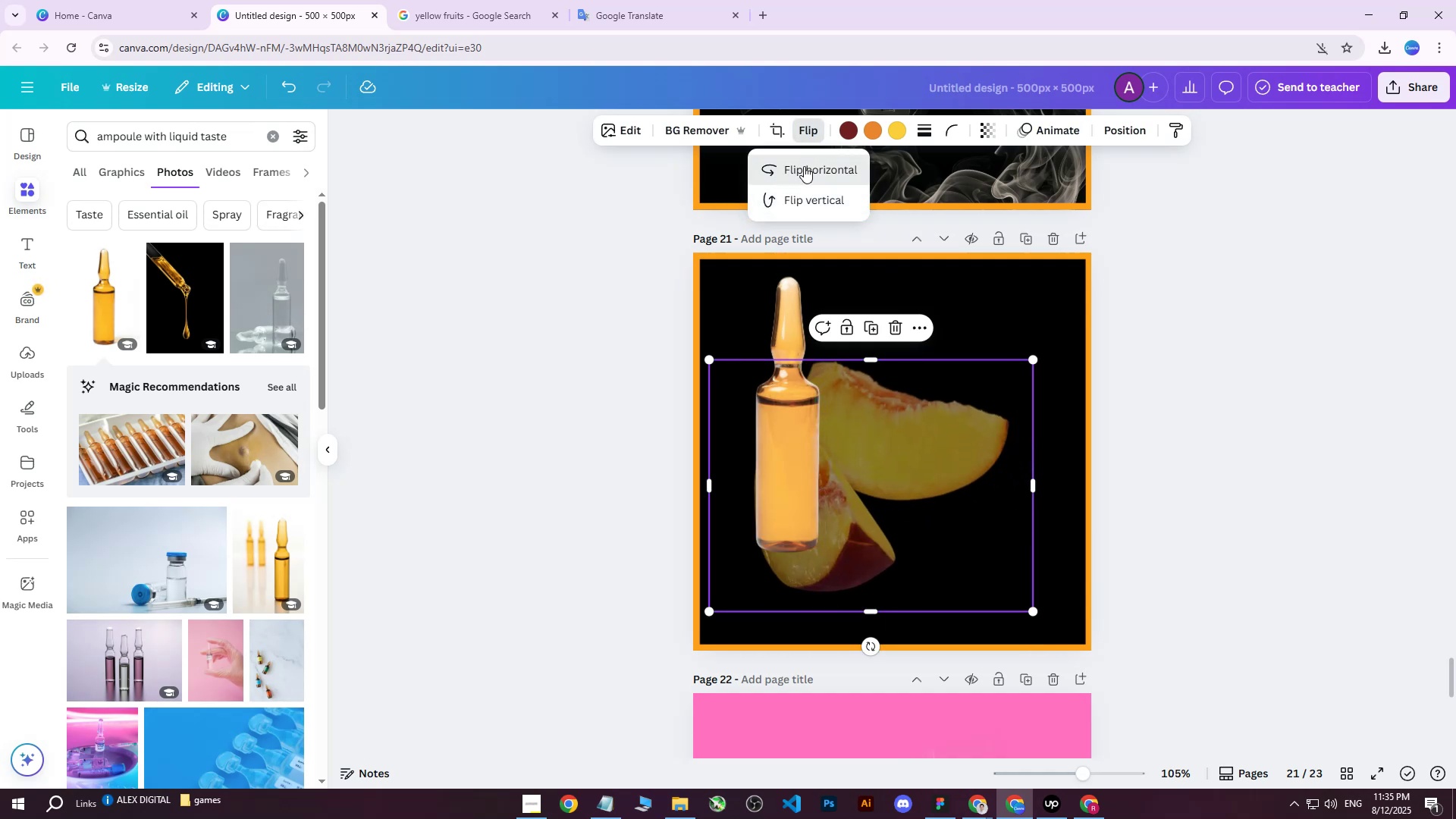 
double_click([816, 203])
 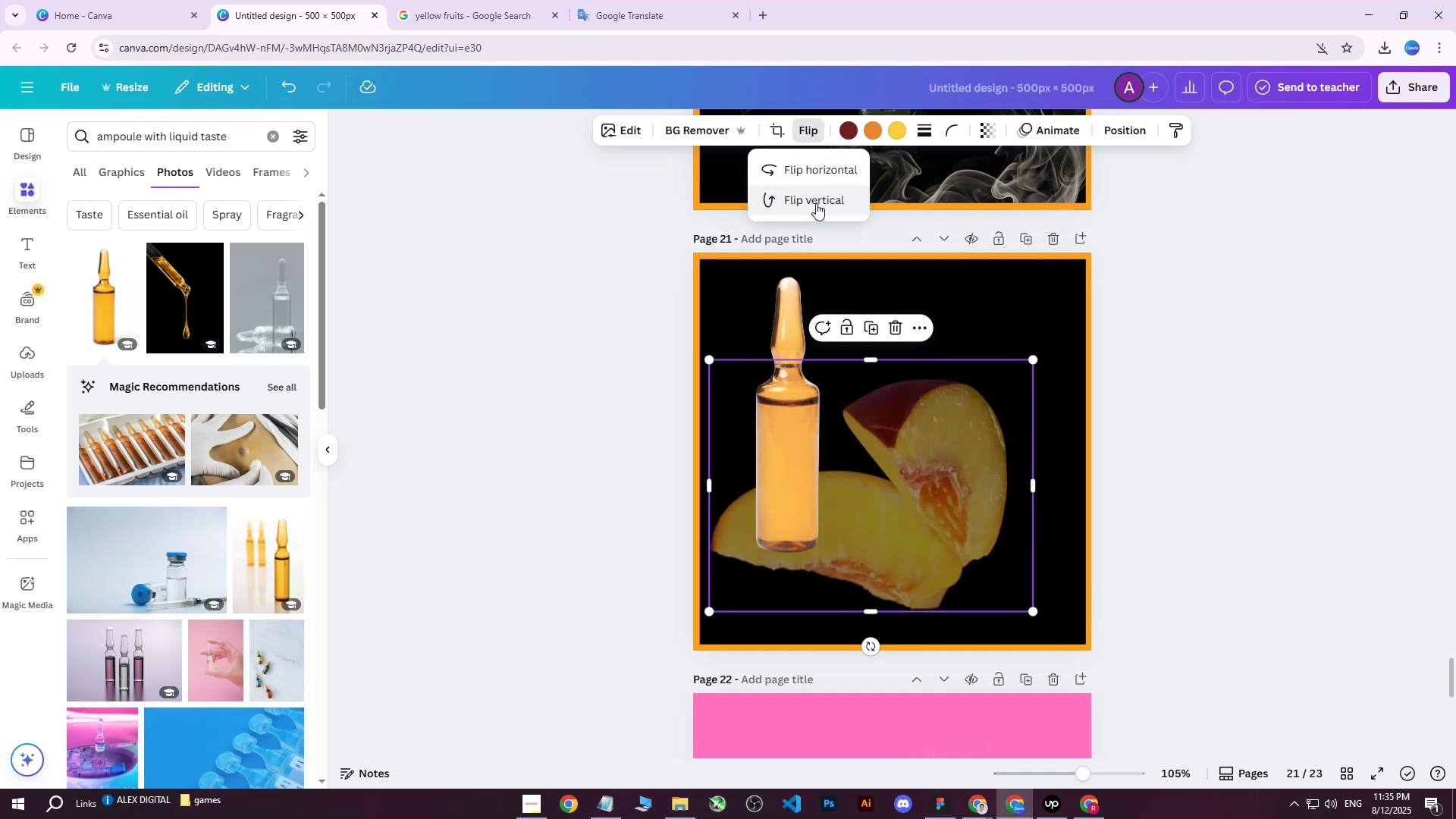 
left_click([816, 203])
 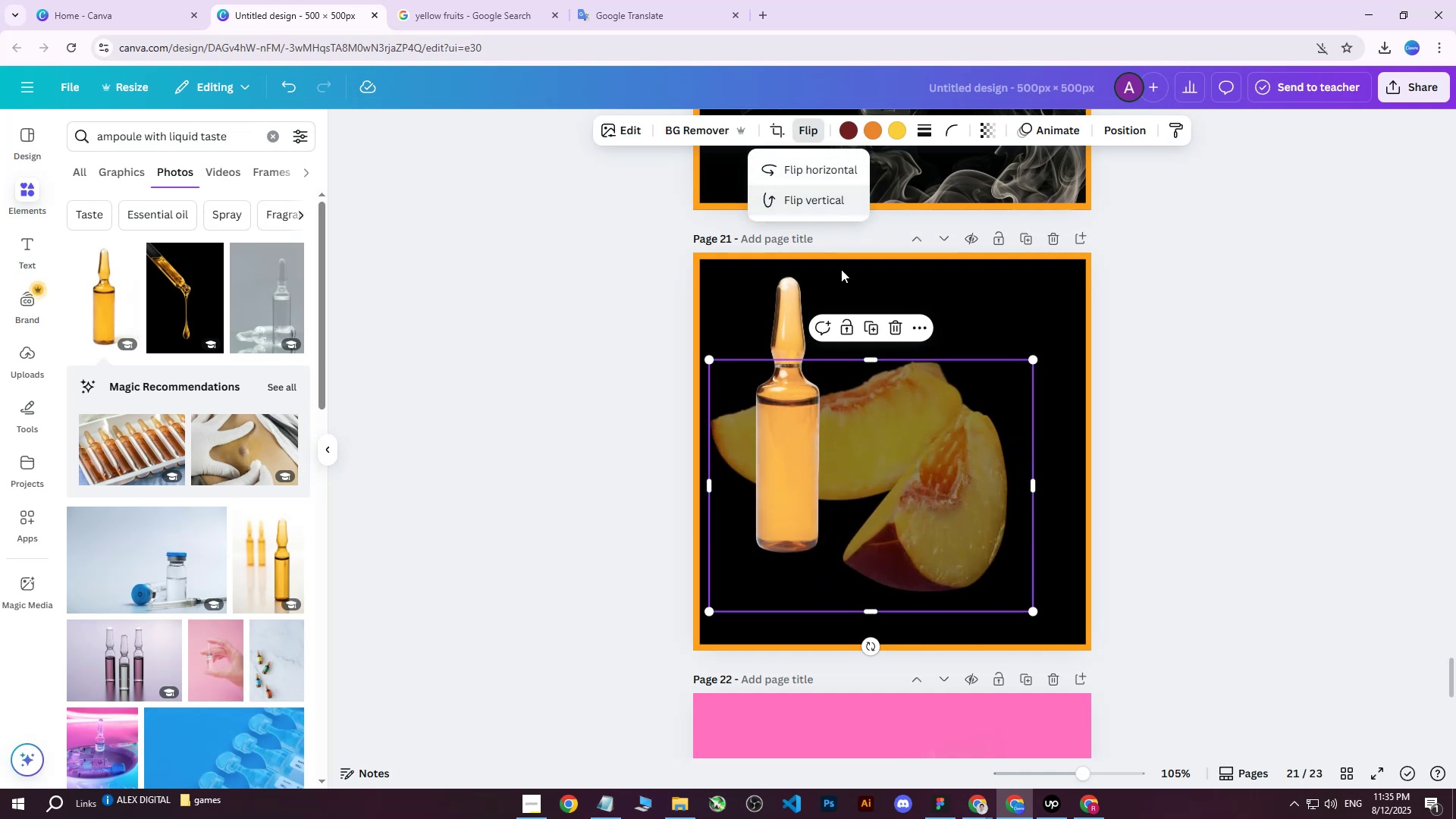 
left_click_drag(start_coordinate=[971, 466], to_coordinate=[1002, 435])
 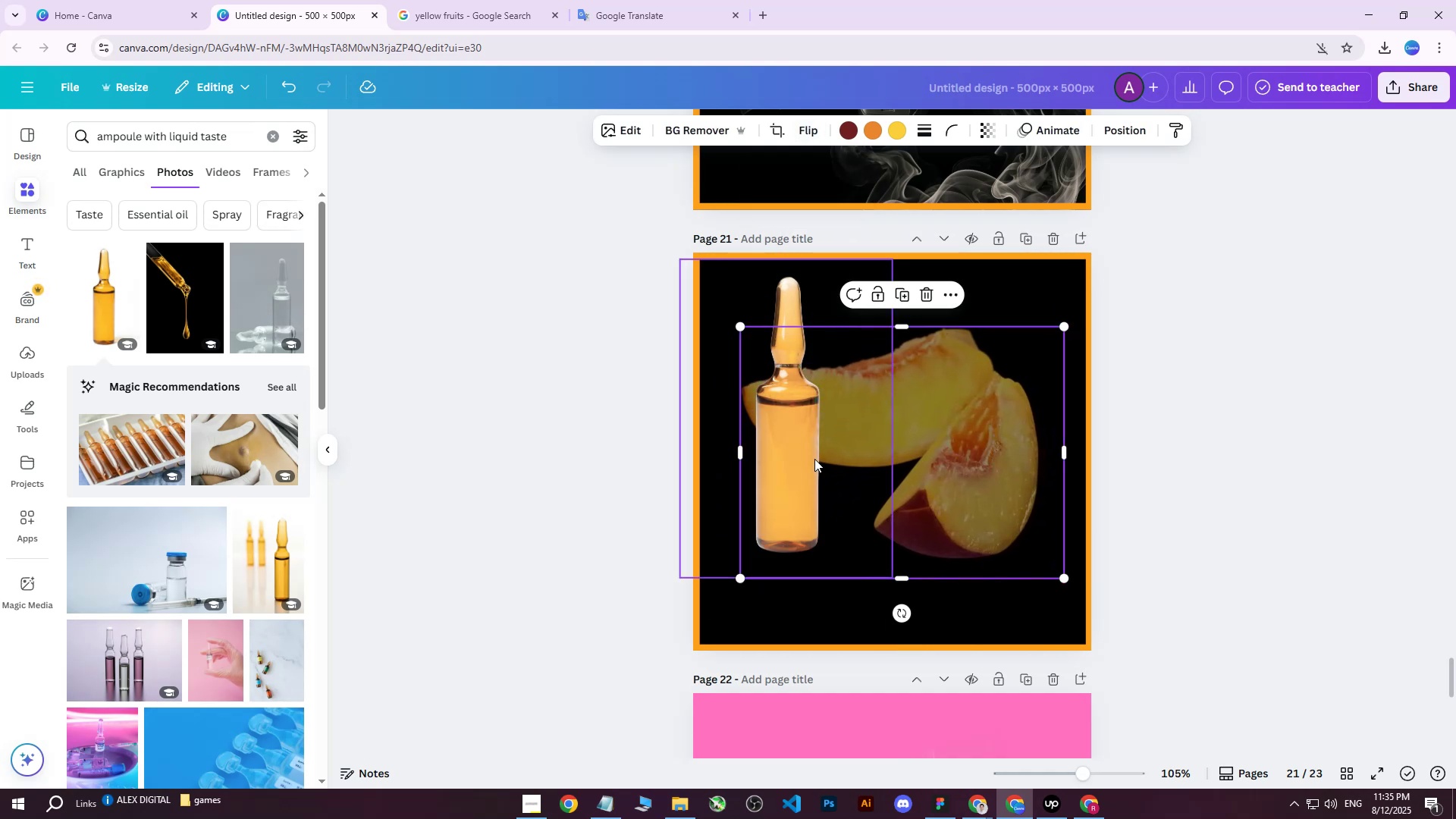 
left_click([814, 459])
 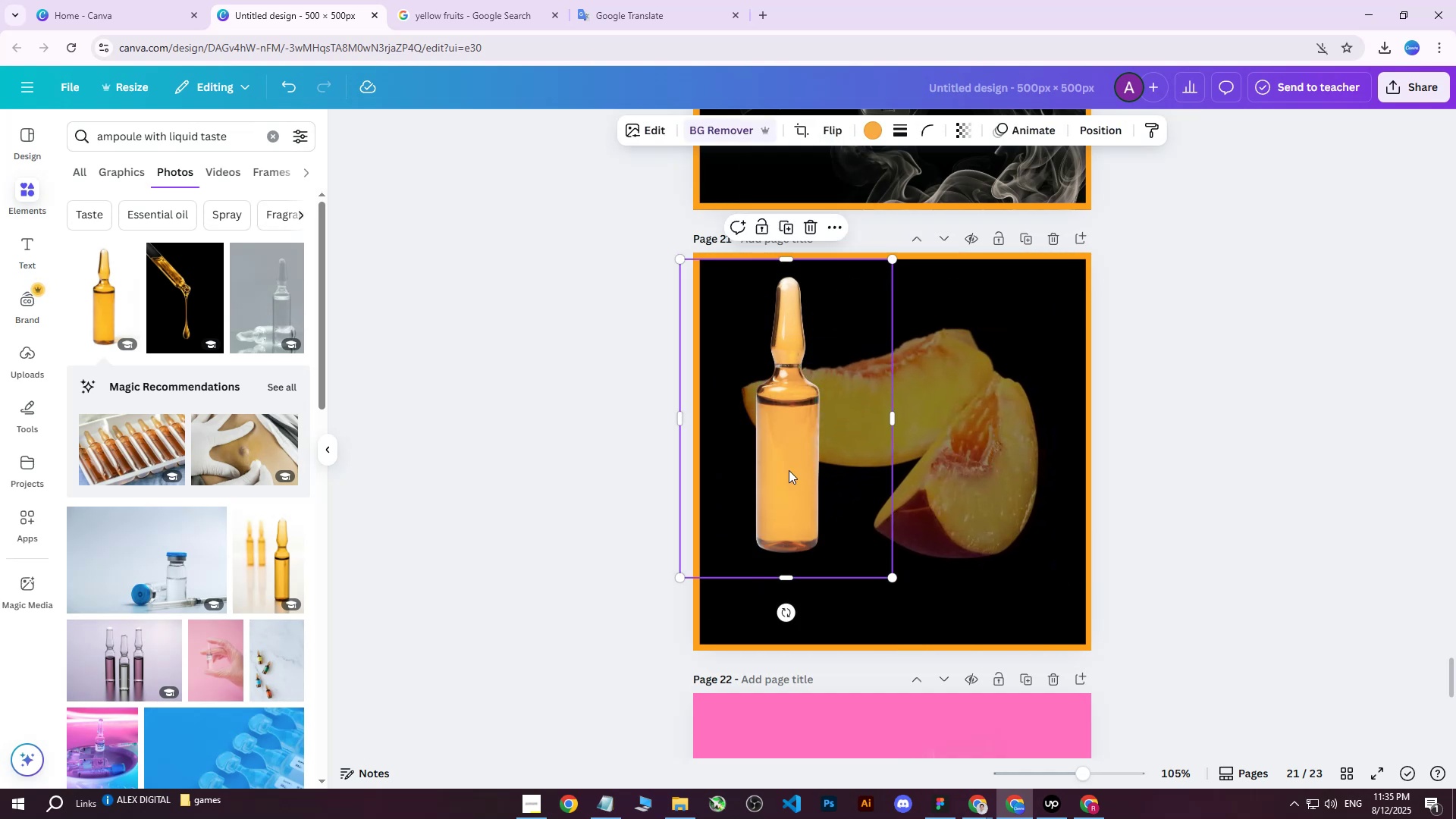 
left_click_drag(start_coordinate=[785, 472], to_coordinate=[824, 500])
 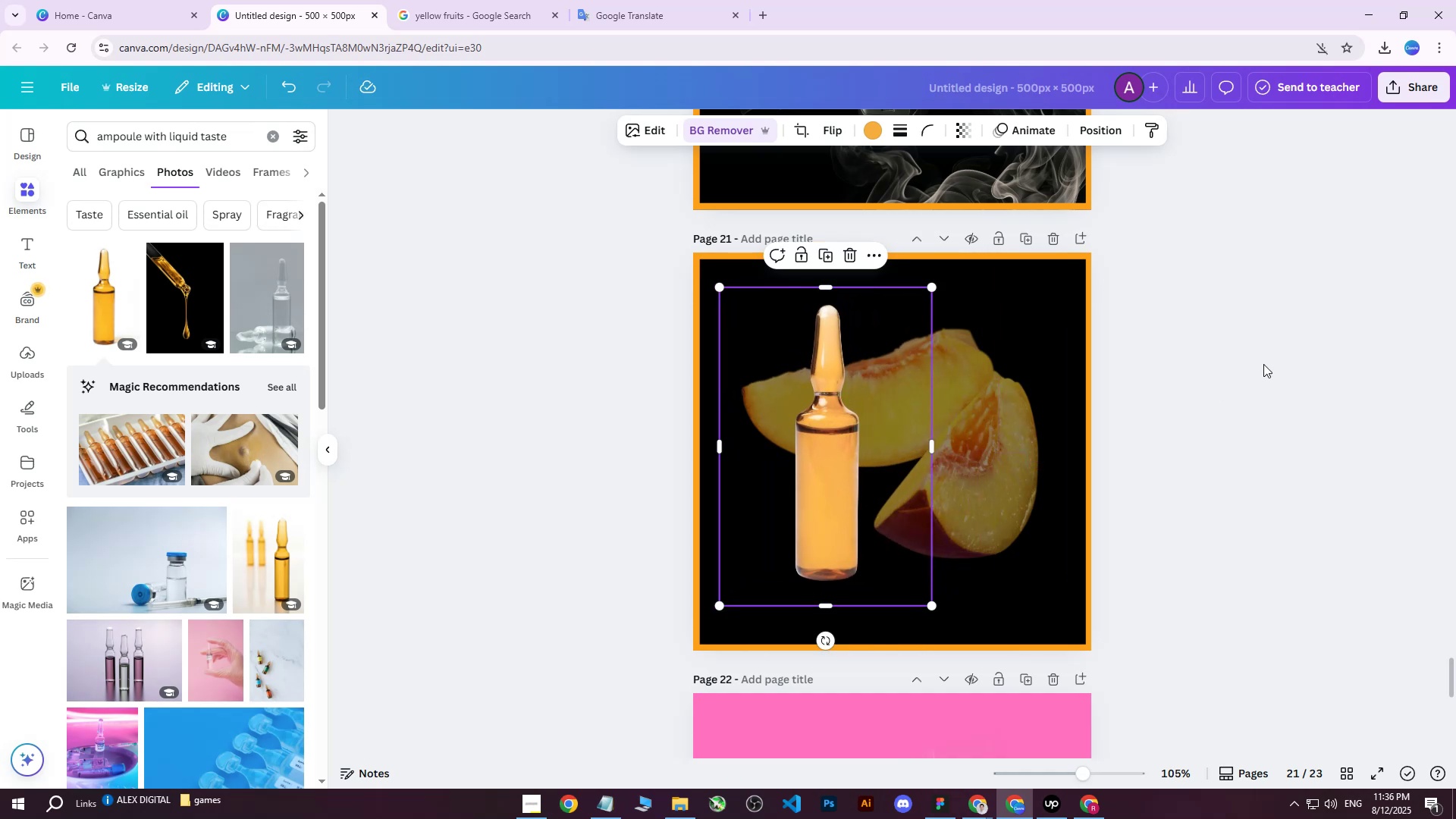 
left_click([1263, 364])
 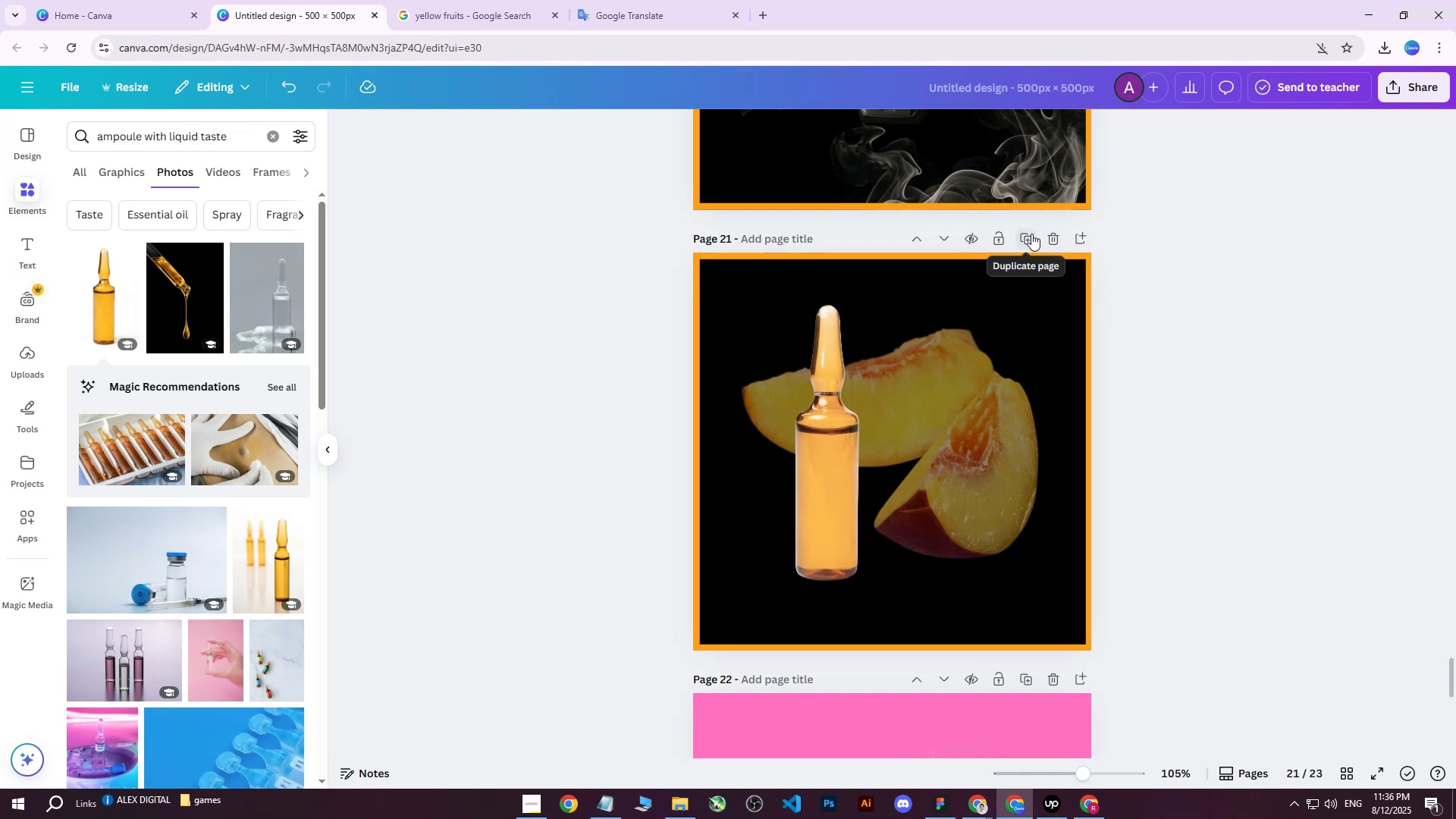 
left_click([1031, 234])
 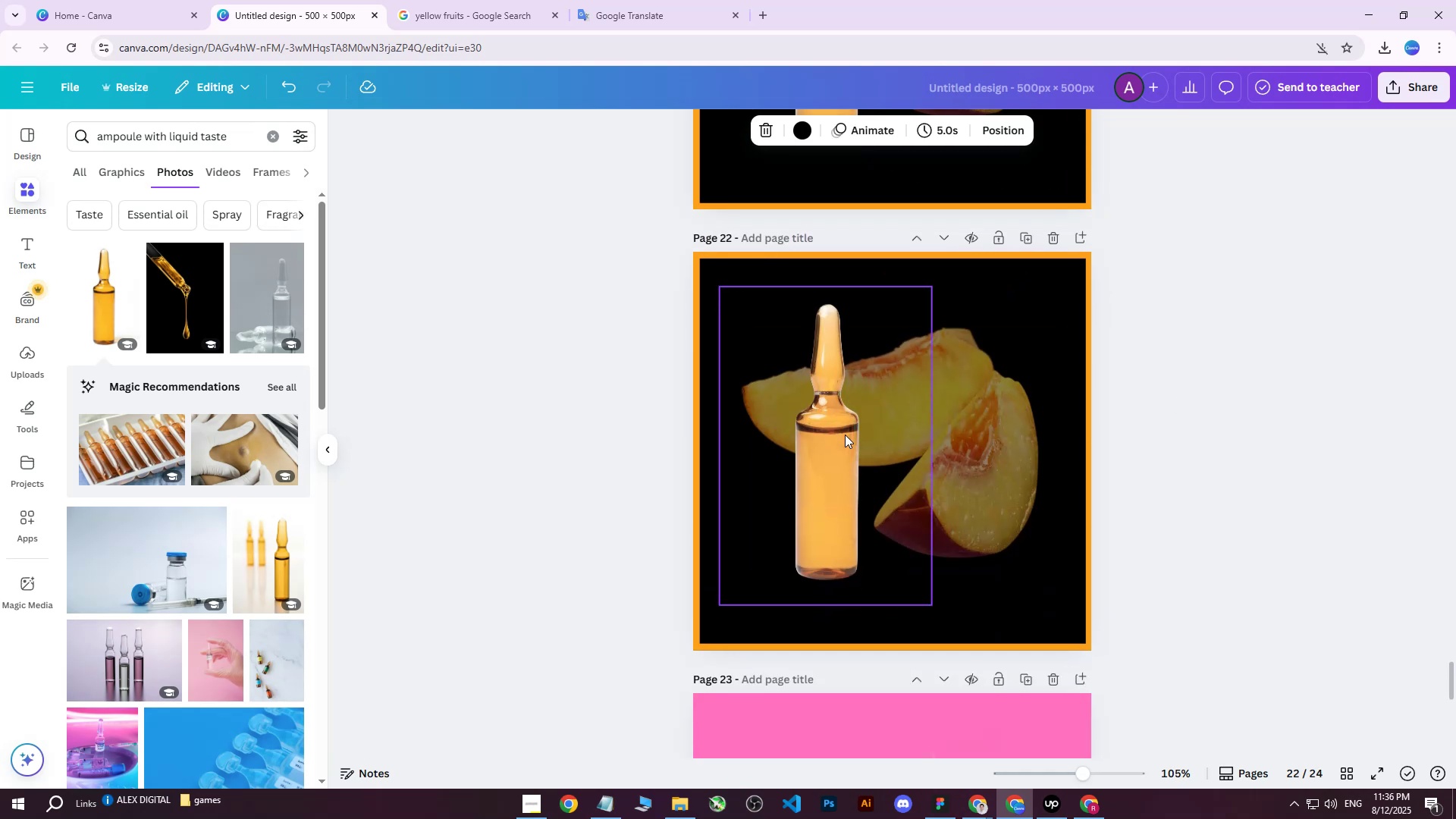 
left_click([809, 437])
 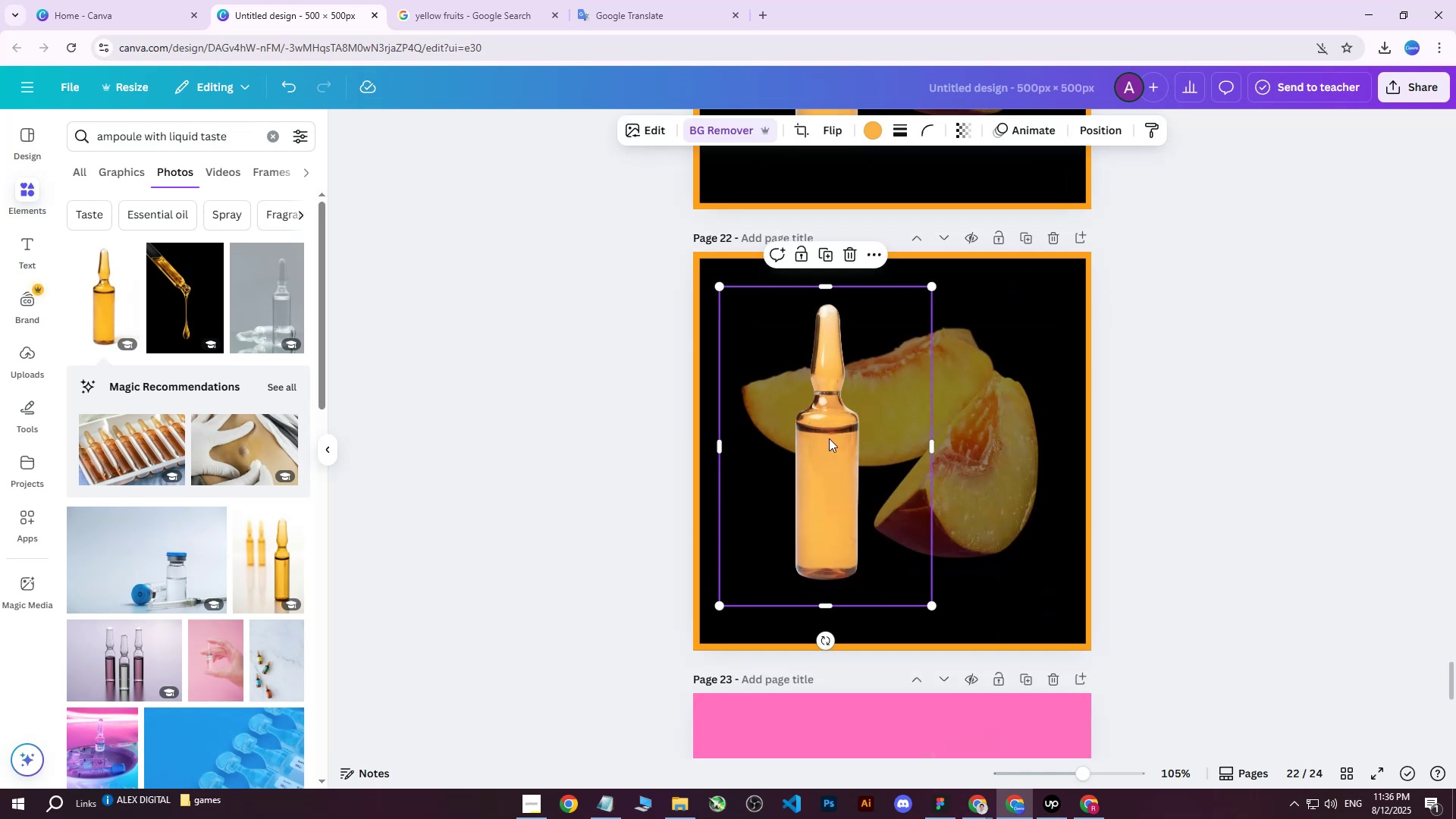 
scroll: coordinate [925, 453], scroll_direction: up, amount: 17.0
 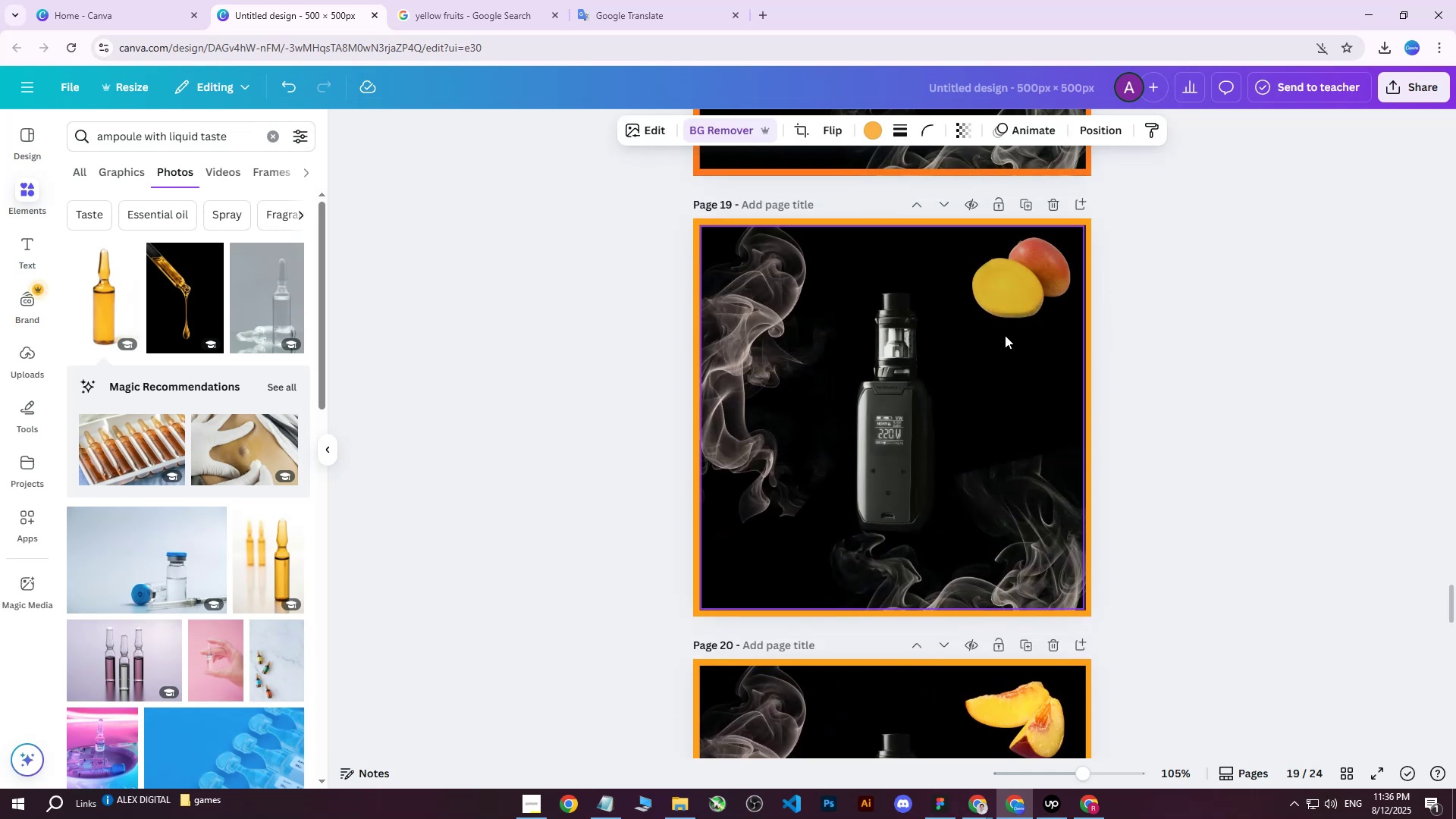 
left_click([1009, 298])
 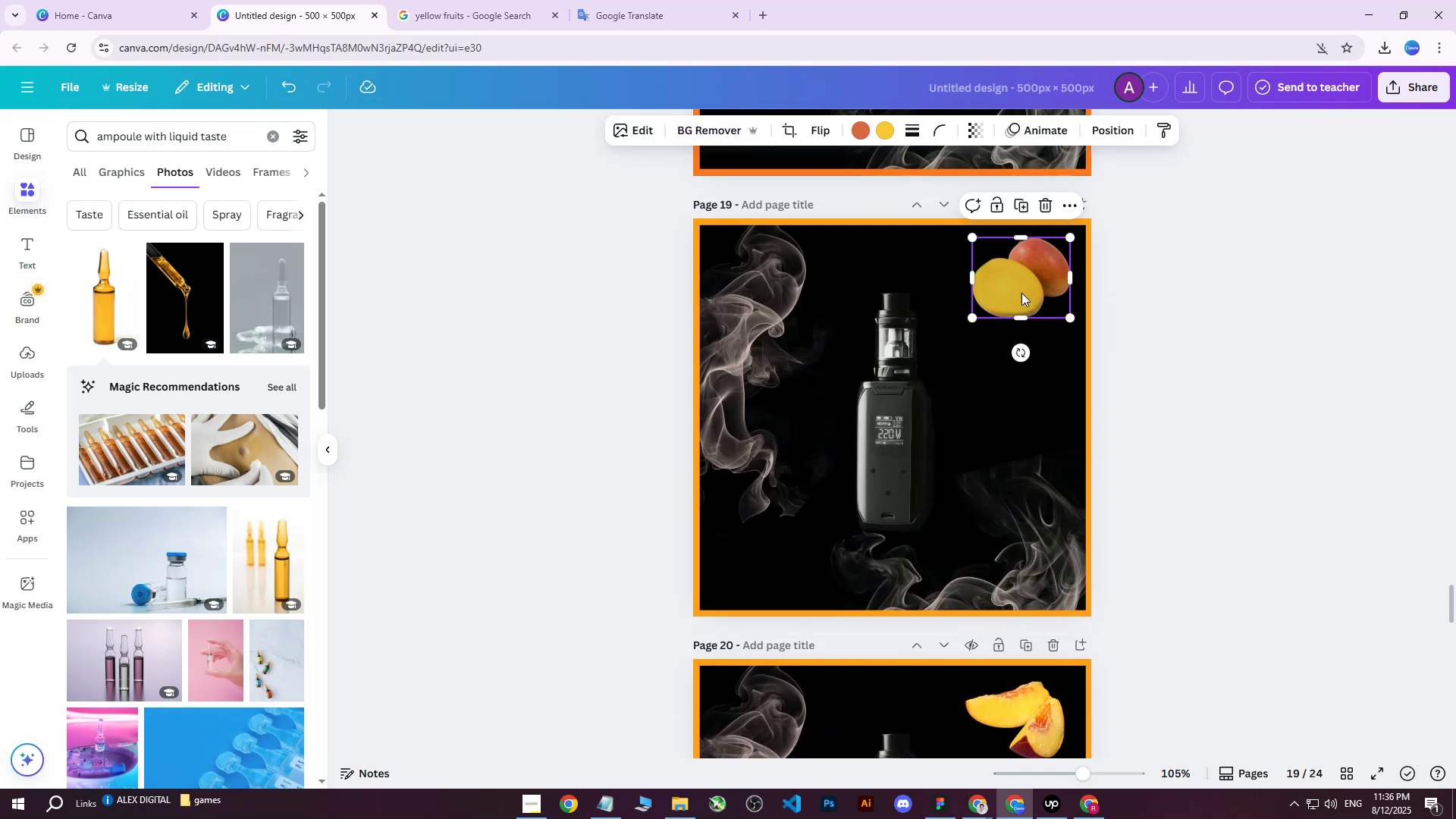 
key(Control+ControlLeft)
 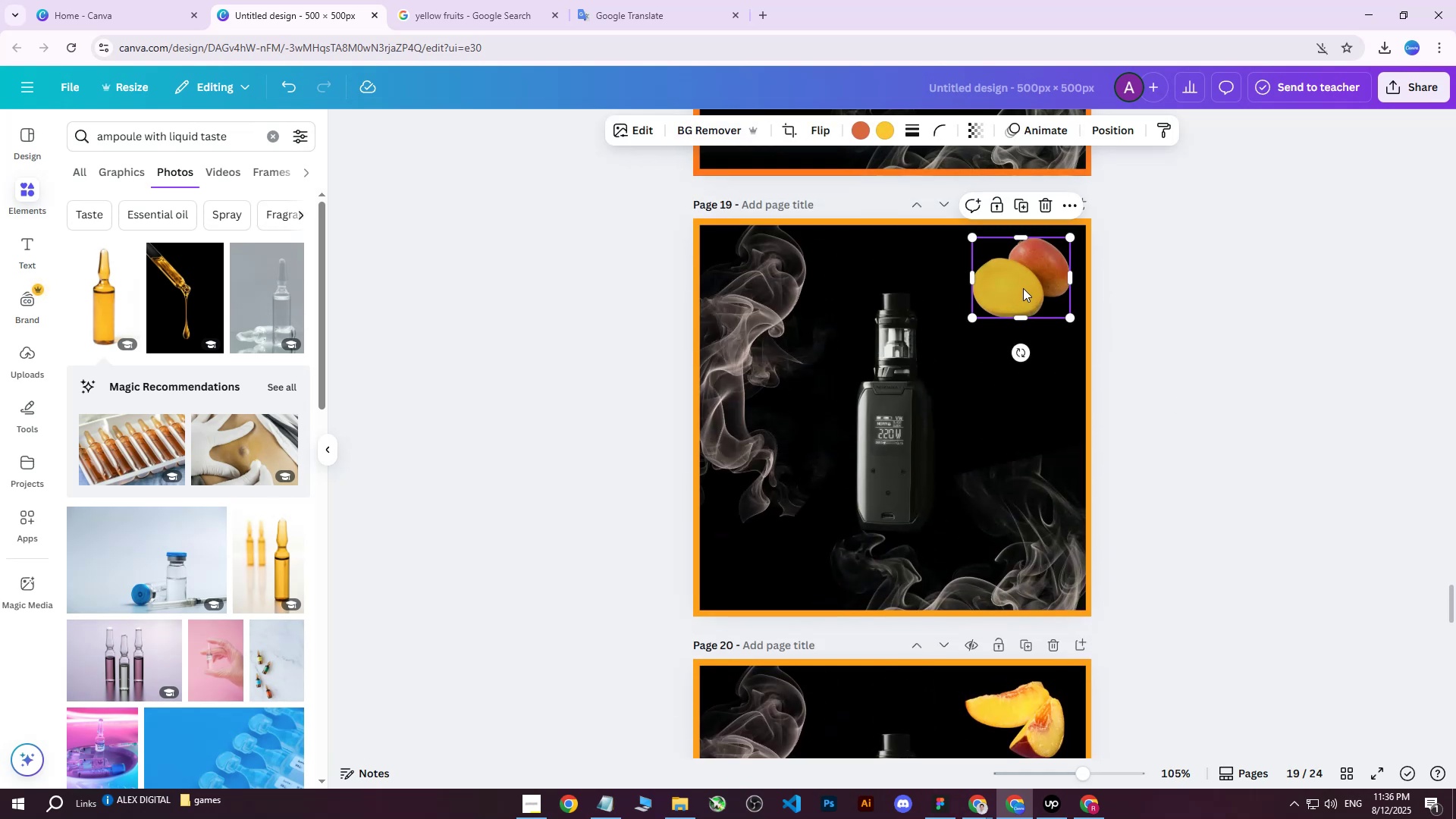 
key(Control+C)
 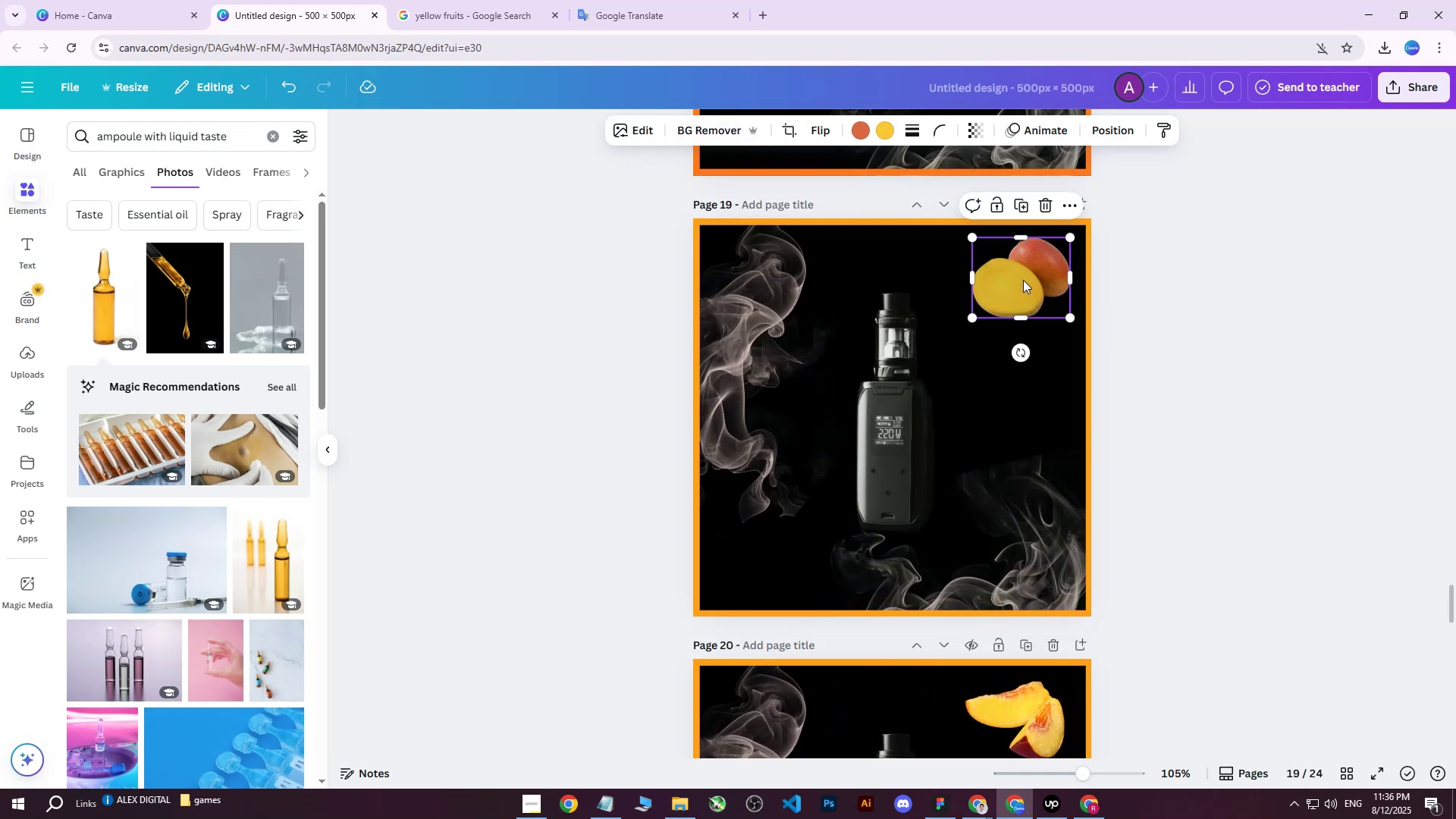 
scroll: coordinate [989, 392], scroll_direction: down, amount: 12.0
 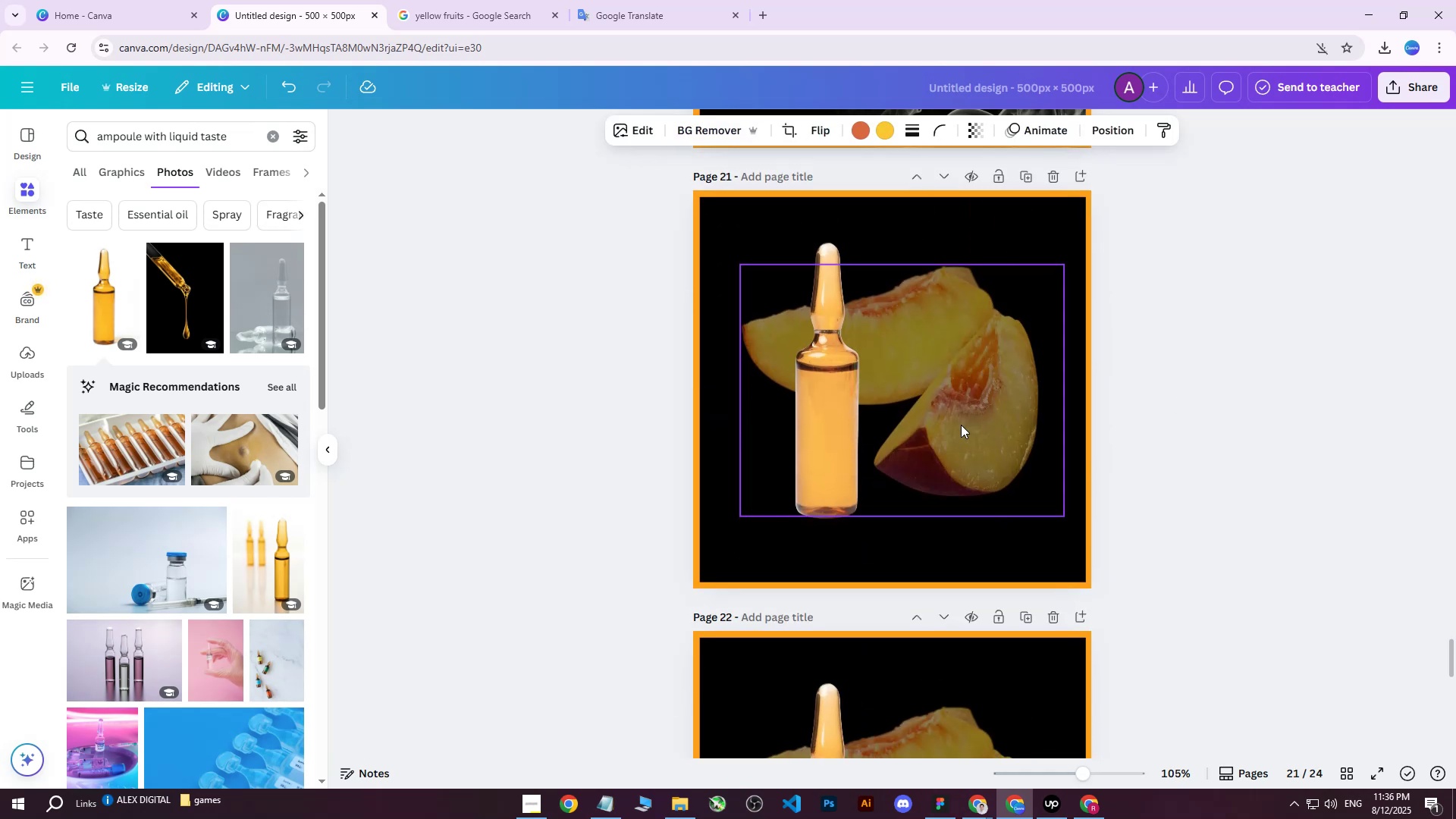 
key(Control+ControlLeft)
 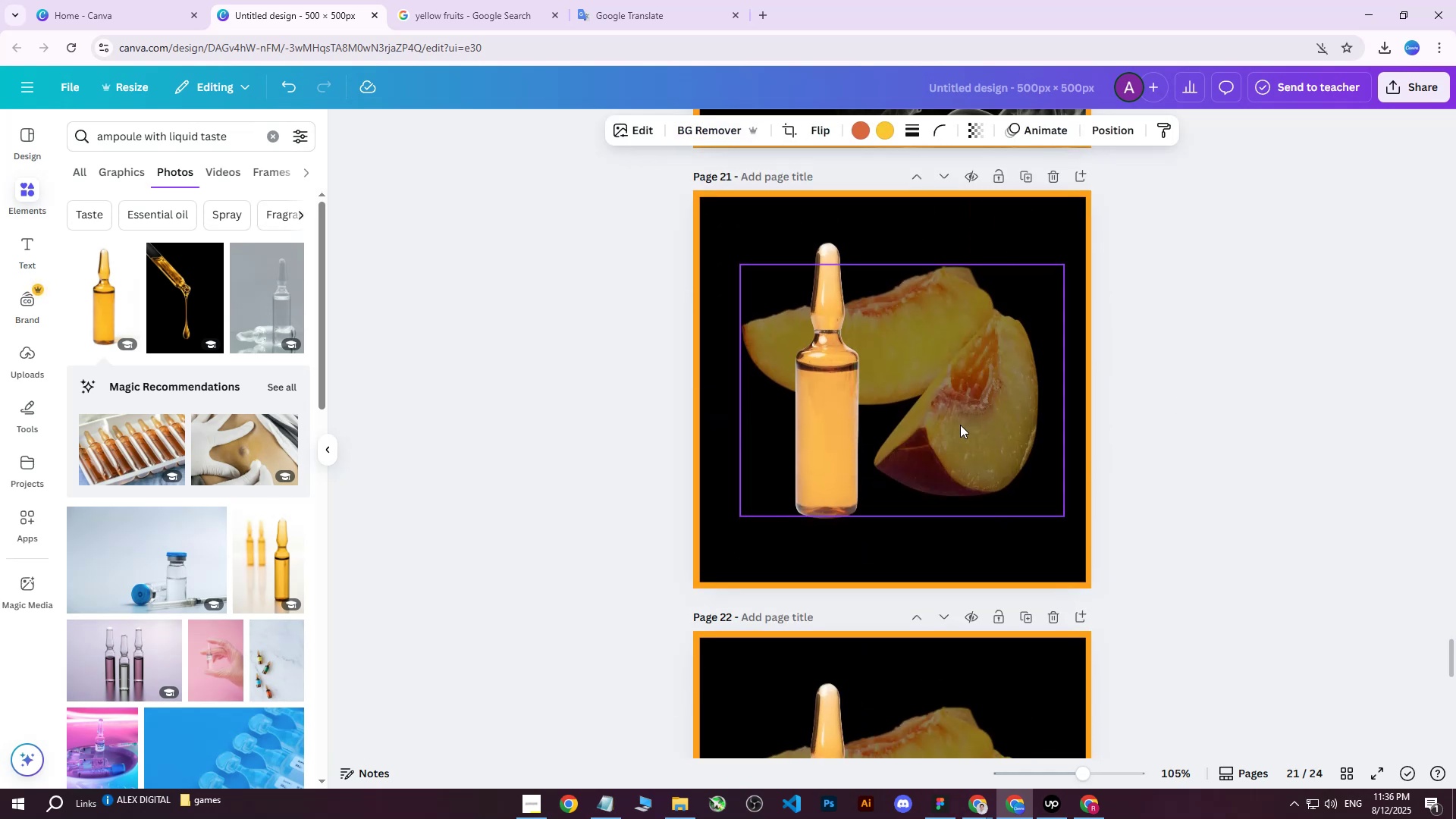 
left_click([960, 425])
 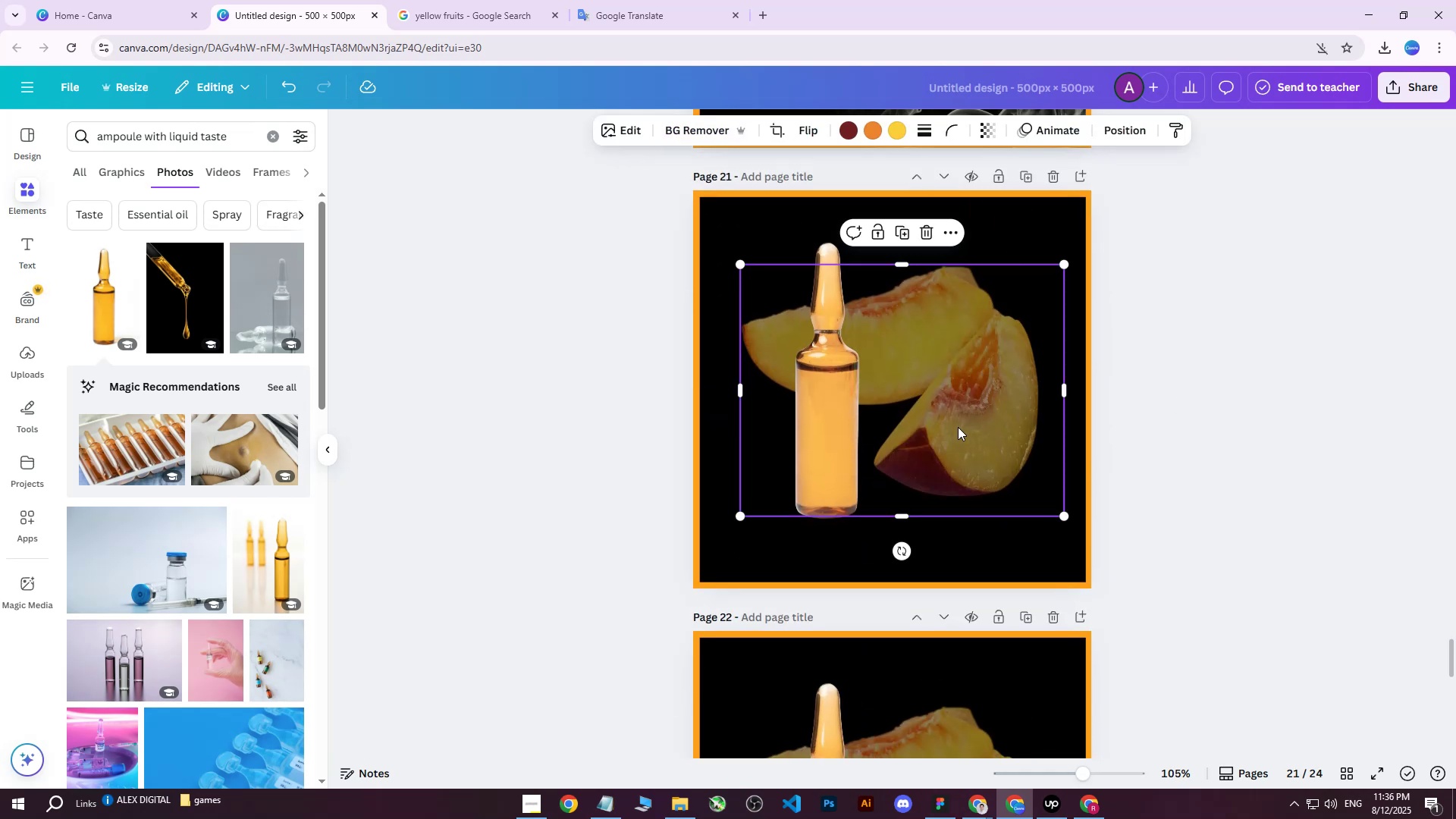 
key(Delete)
 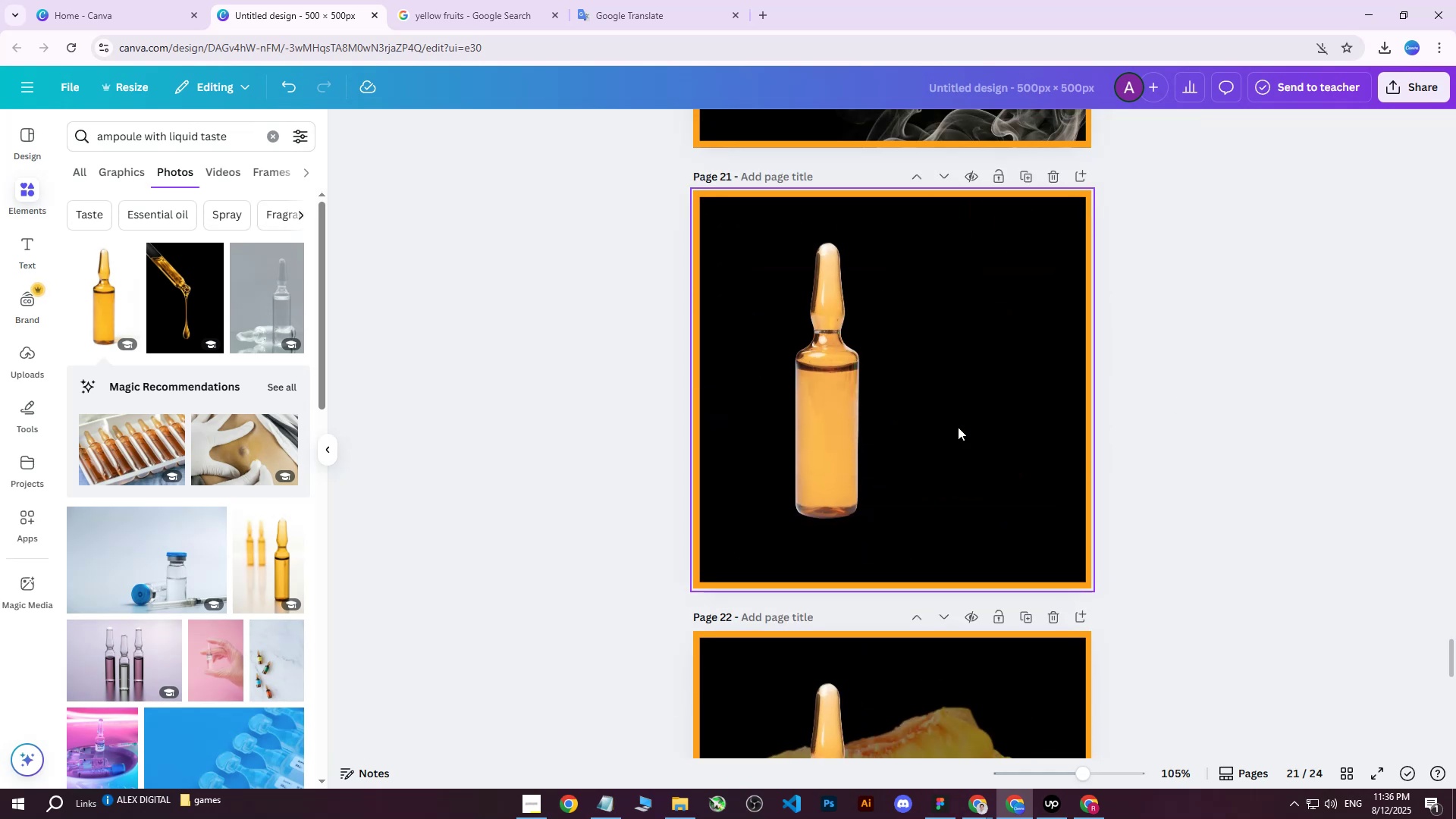 
key(Control+ControlLeft)
 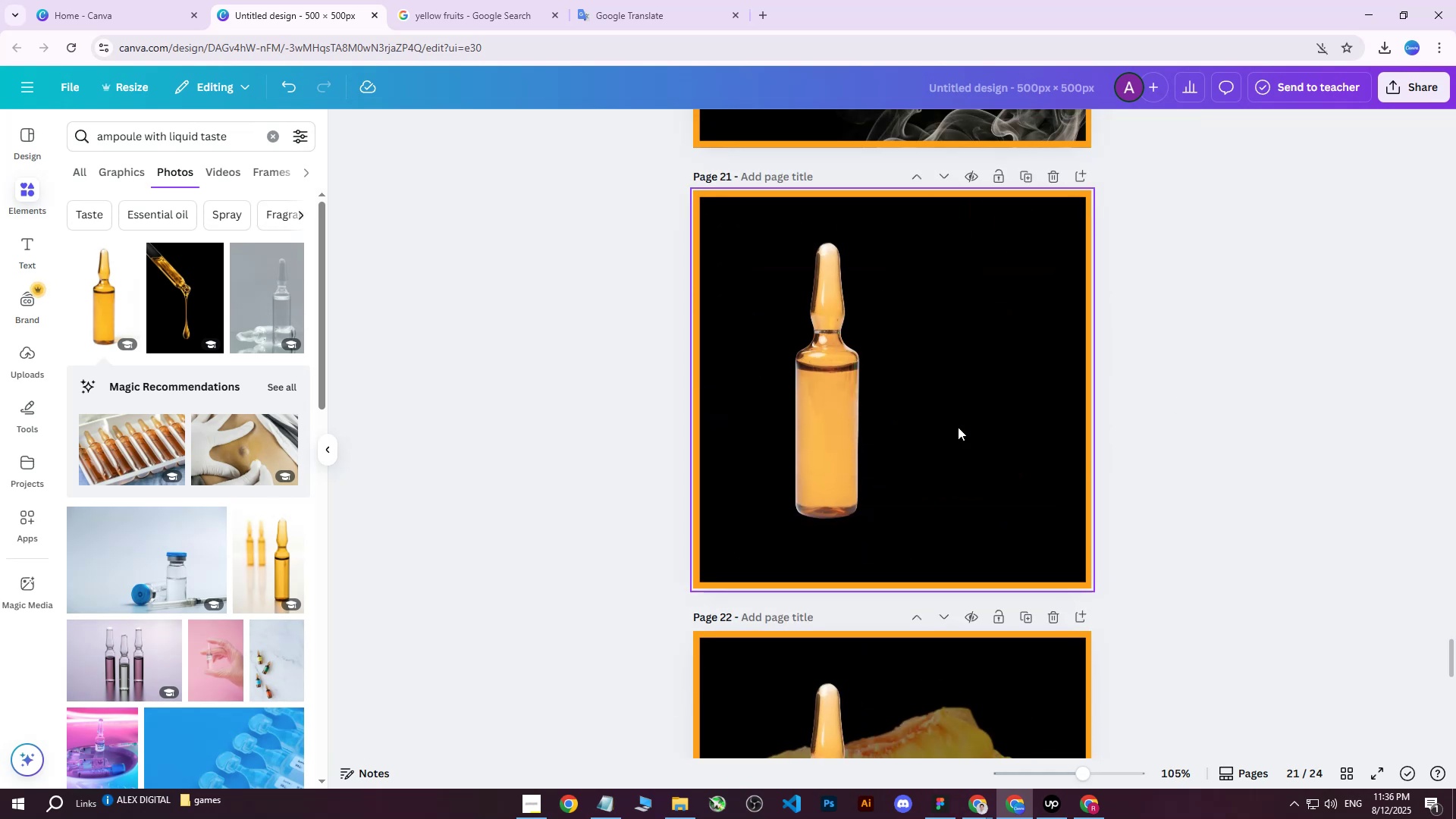 
key(Control+V)
 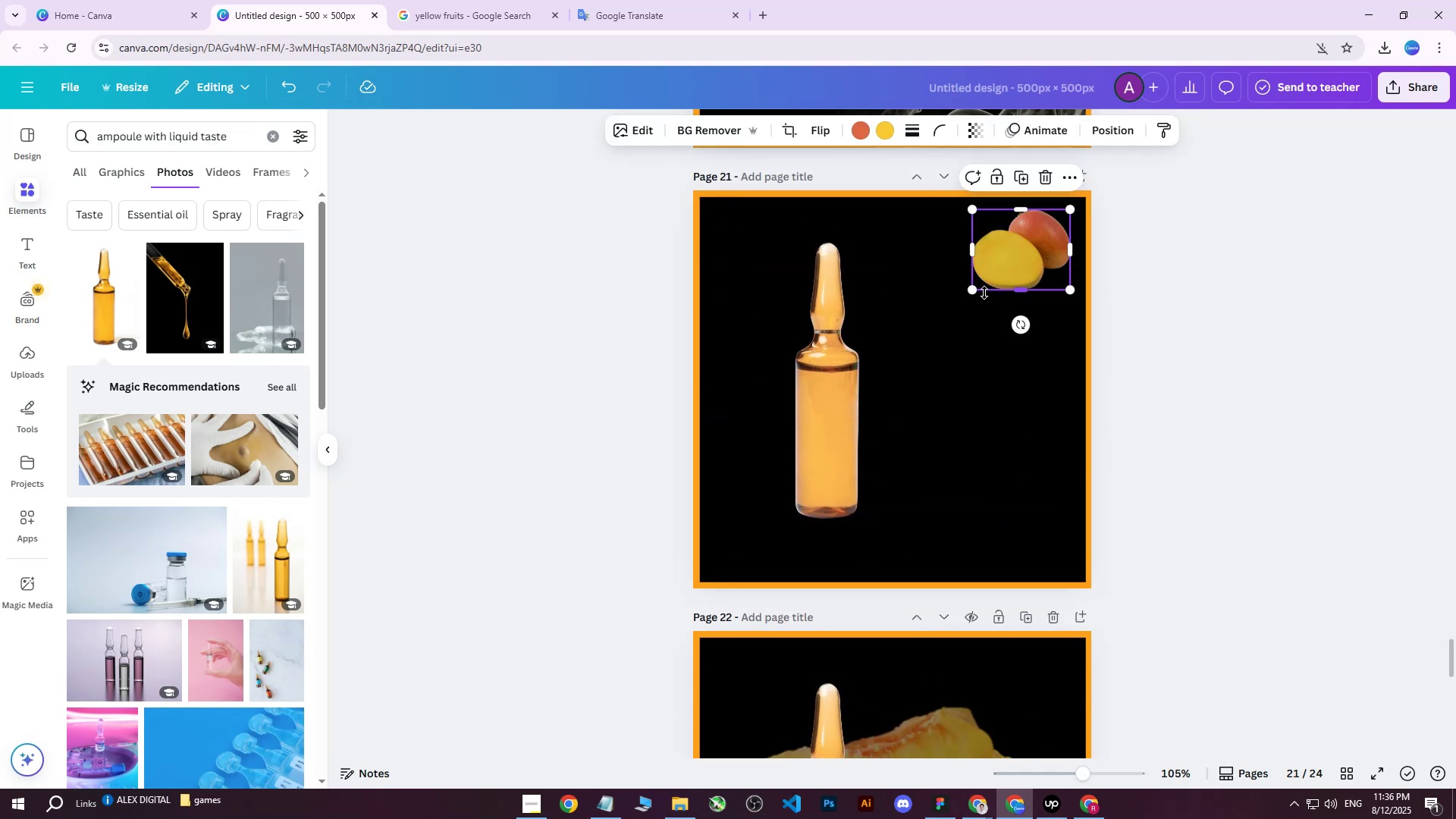 
left_click_drag(start_coordinate=[973, 293], to_coordinate=[823, 452])
 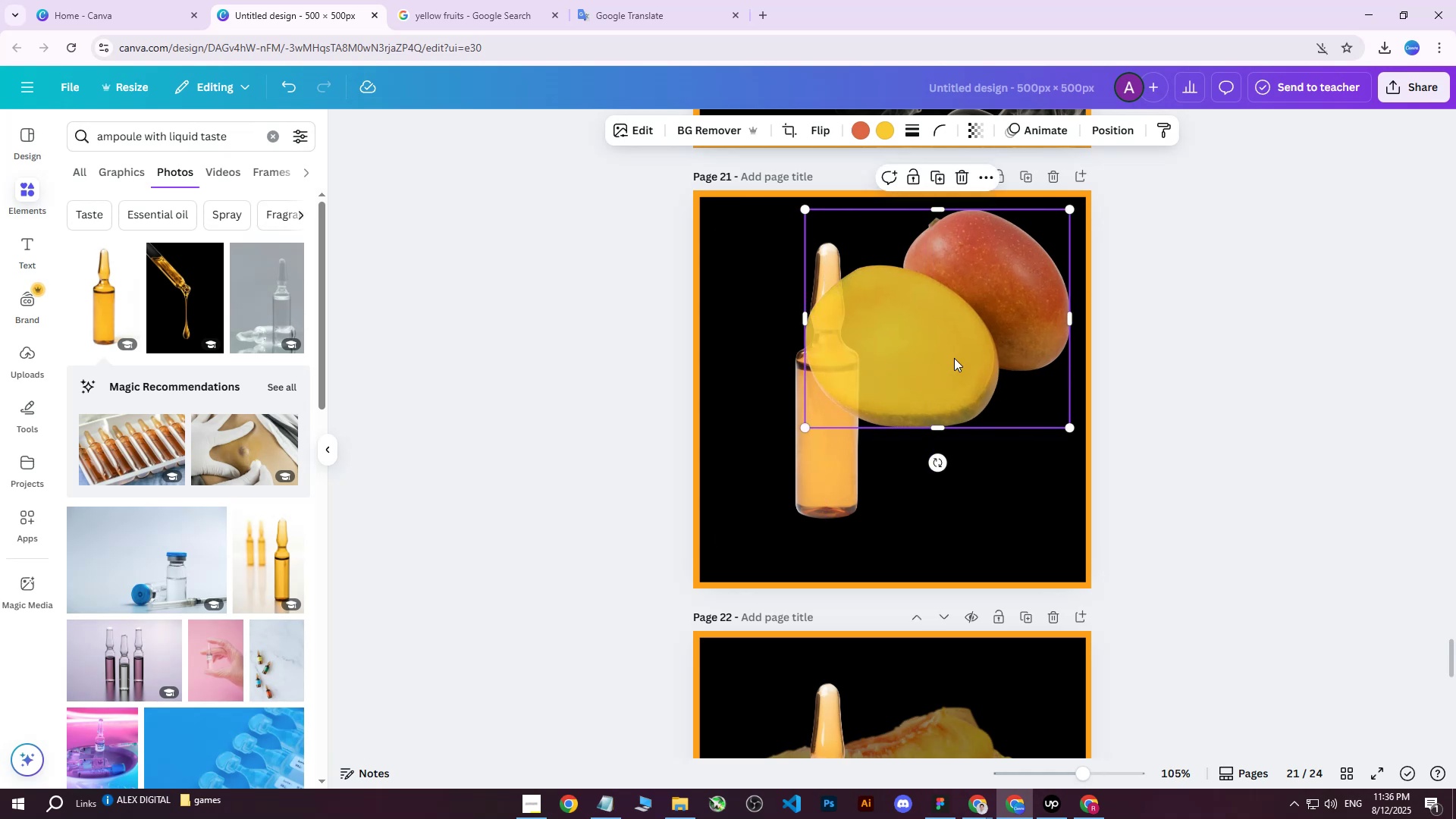 
left_click_drag(start_coordinate=[972, 340], to_coordinate=[946, 386])
 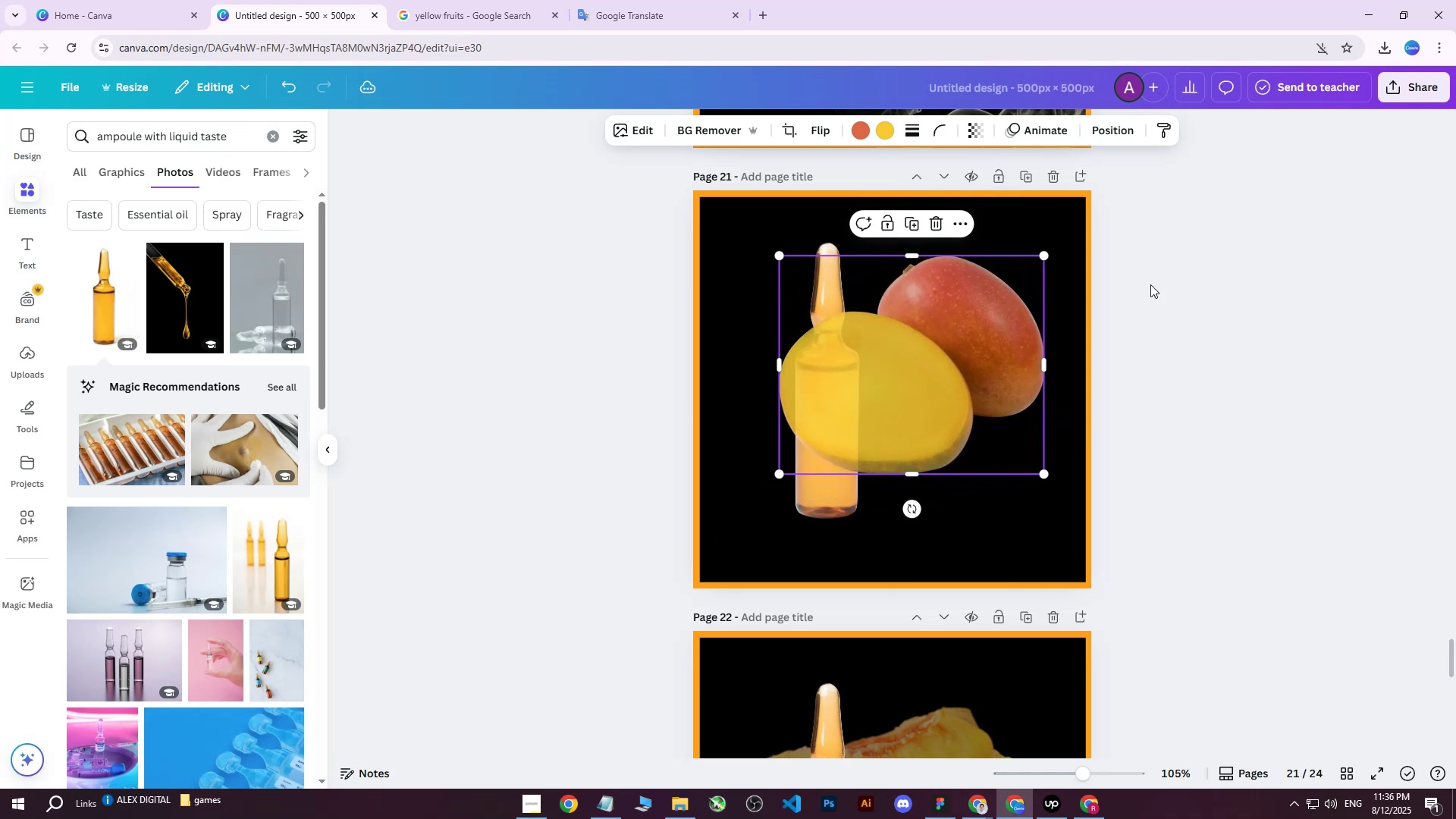 
left_click([1194, 268])
 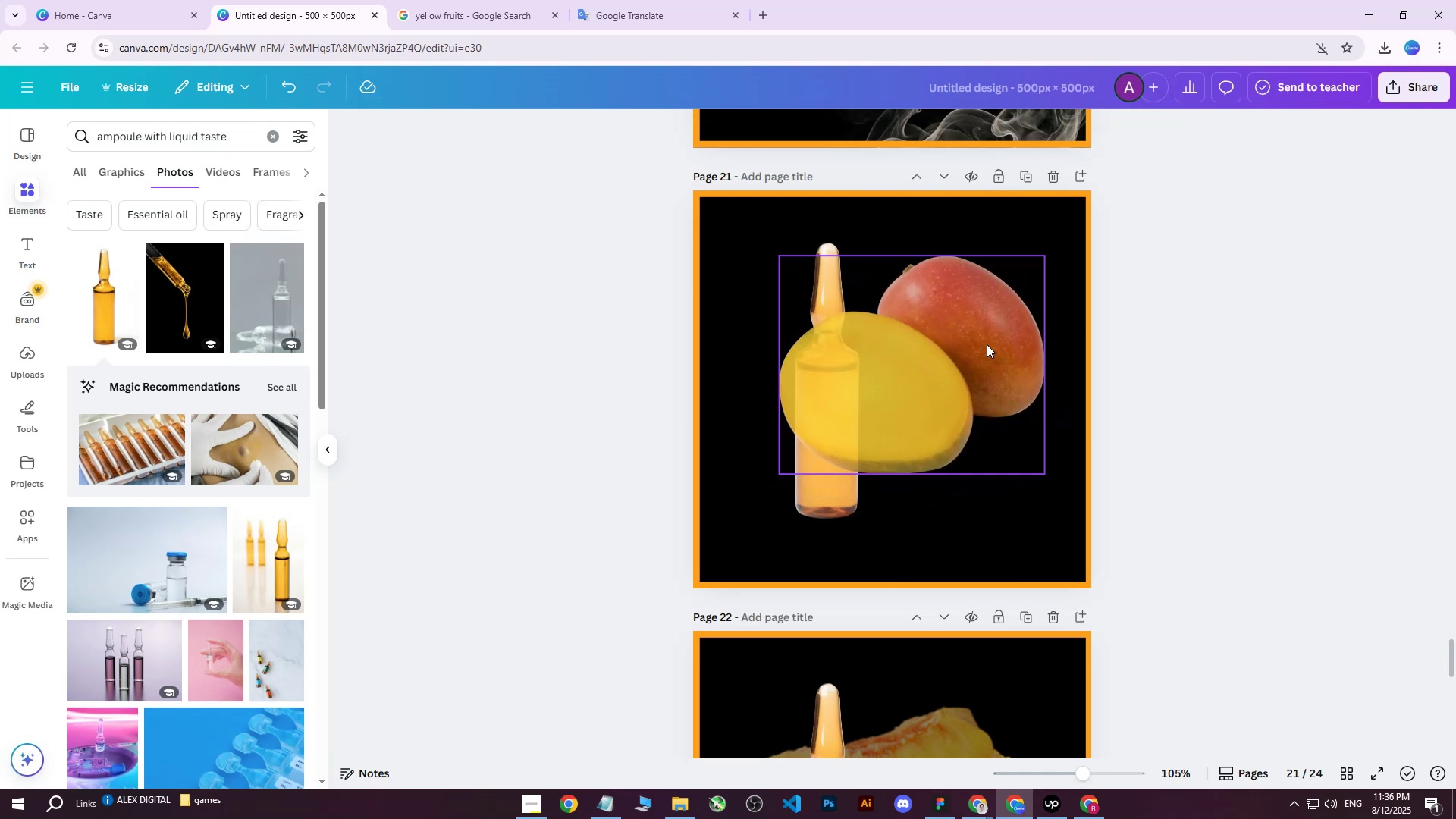 
left_click([922, 364])
 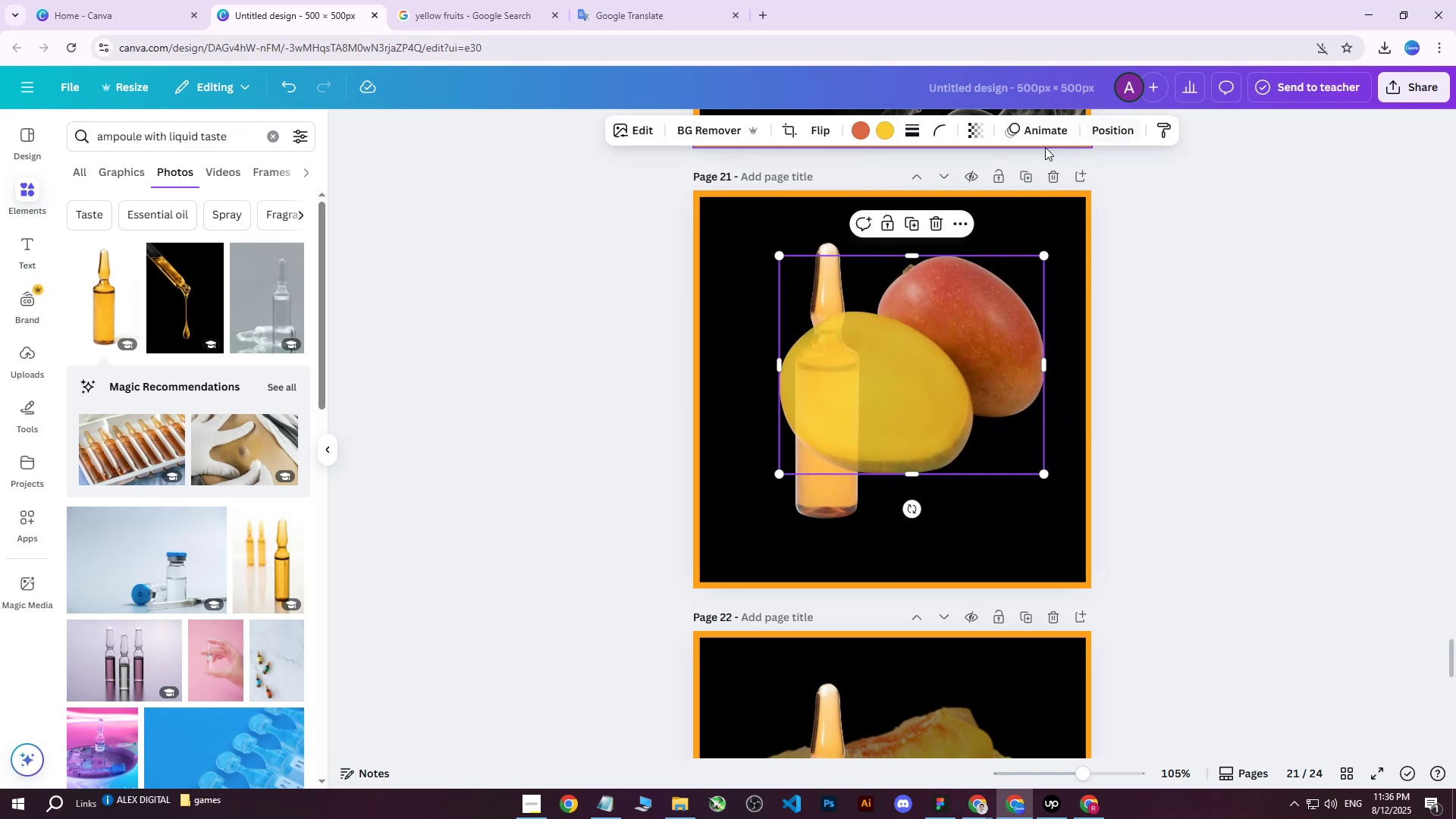 
left_click([986, 136])
 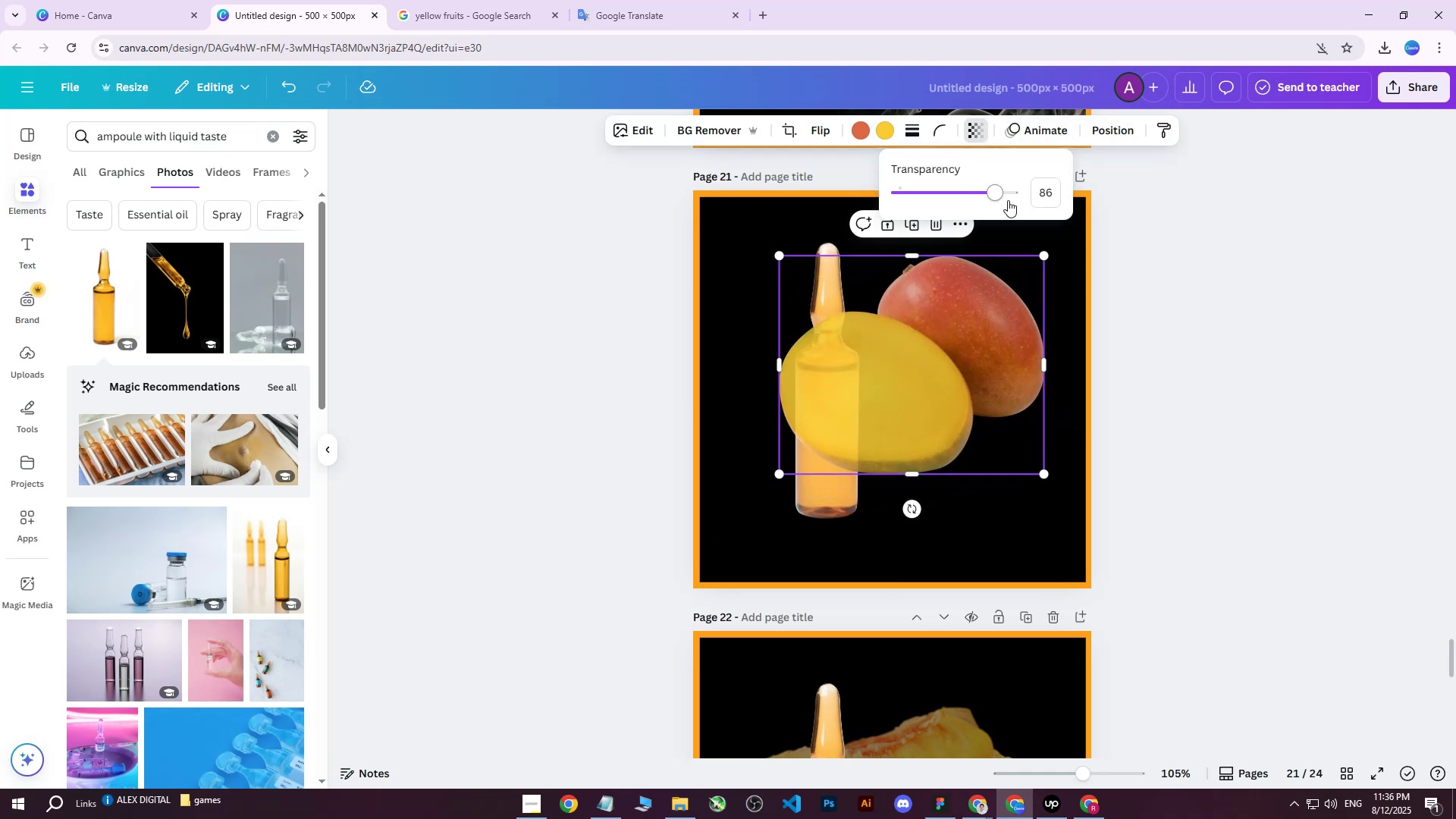 
left_click_drag(start_coordinate=[1000, 196], to_coordinate=[1037, 196])
 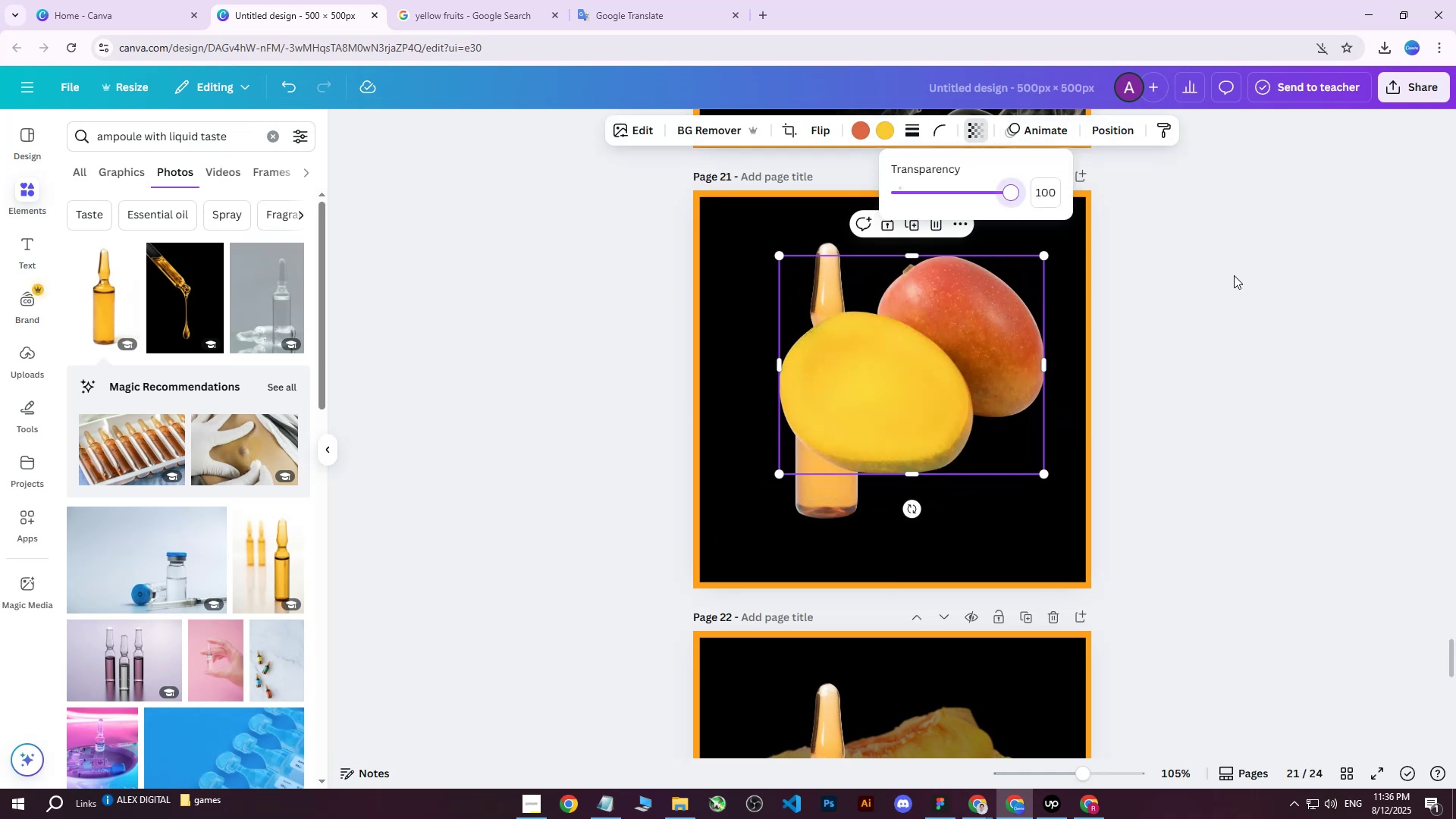 
left_click([1234, 275])
 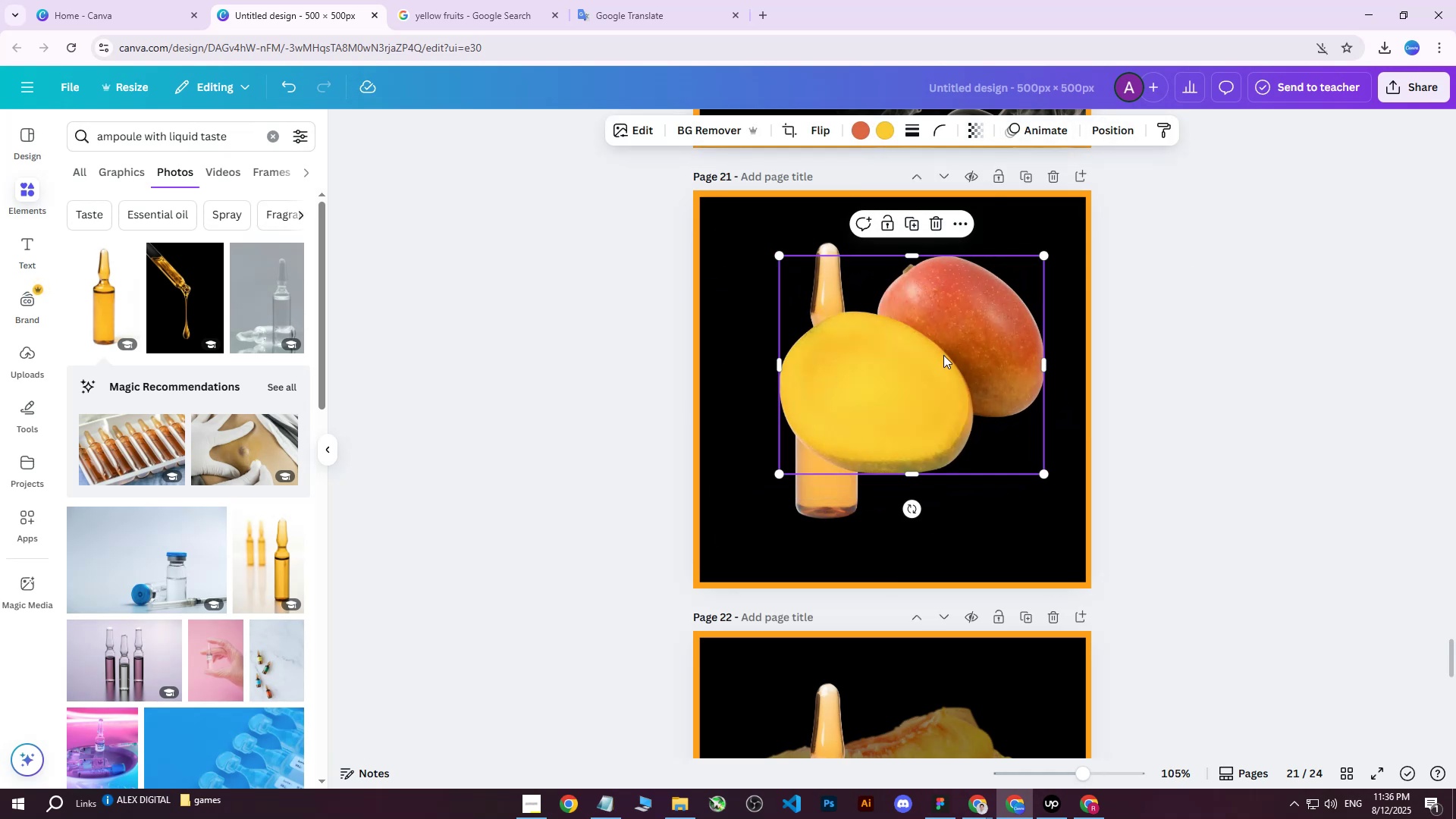 
left_click_drag(start_coordinate=[934, 372], to_coordinate=[912, 406])
 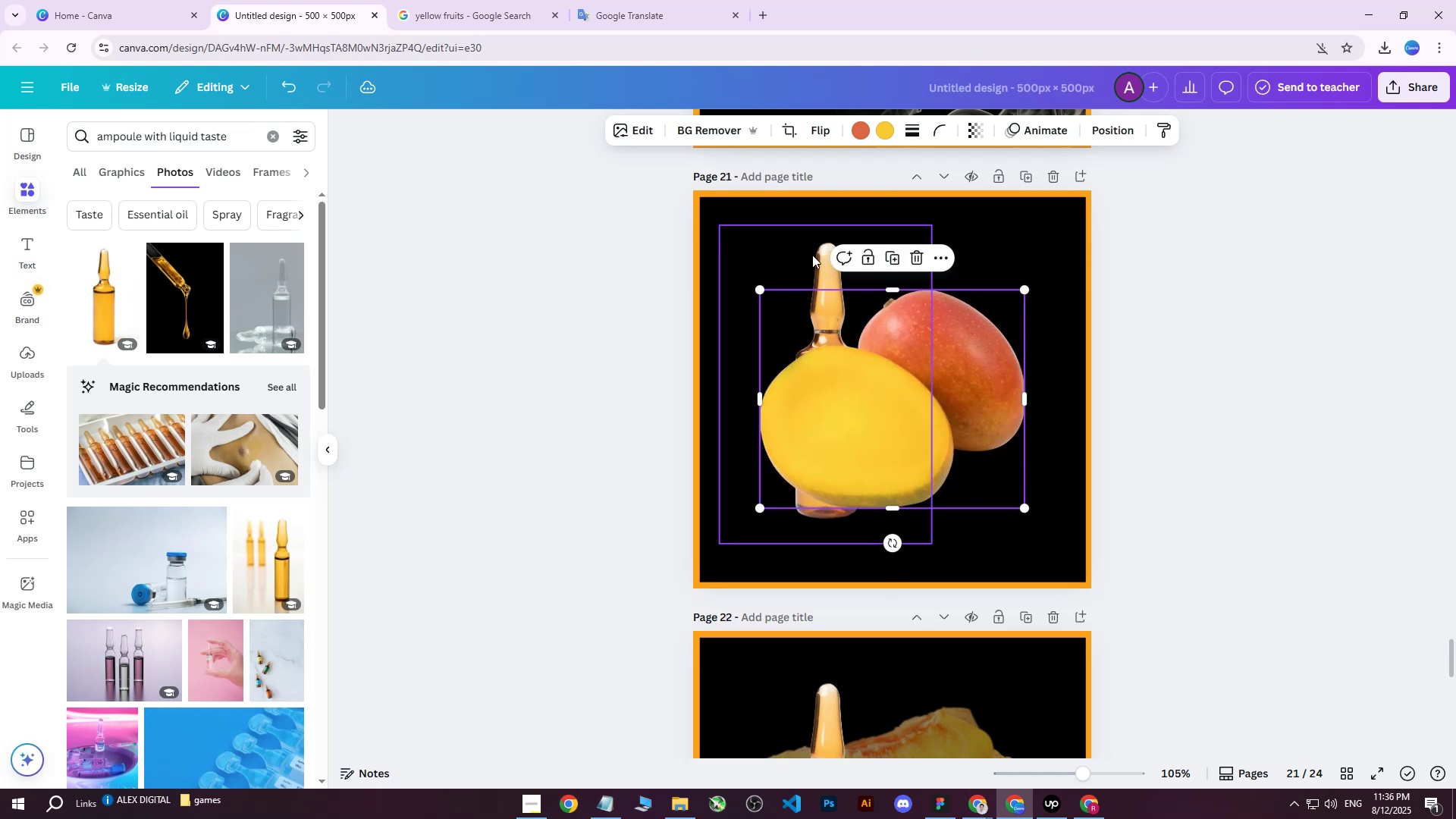 
left_click([812, 253])
 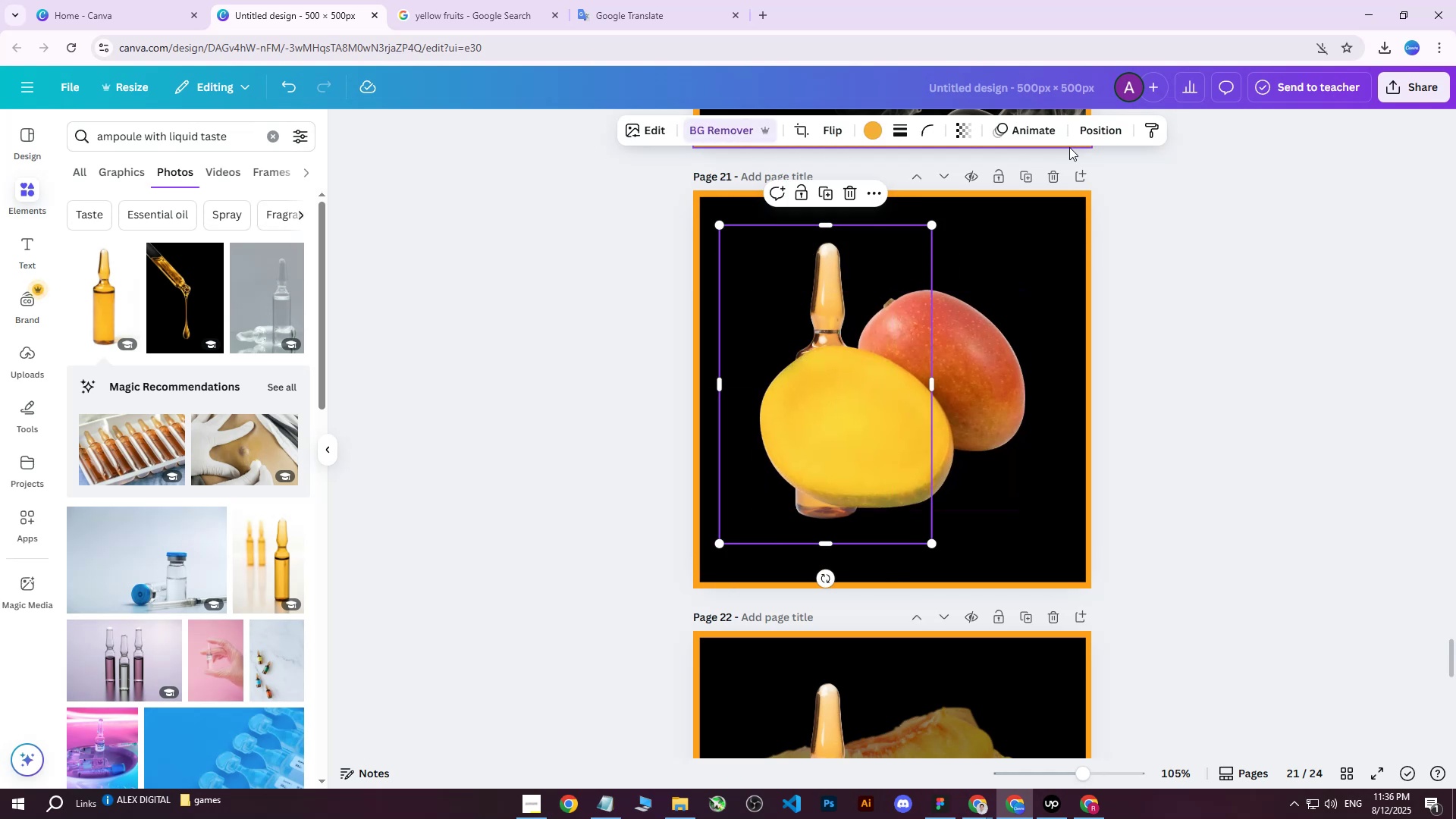 
left_click([1106, 135])
 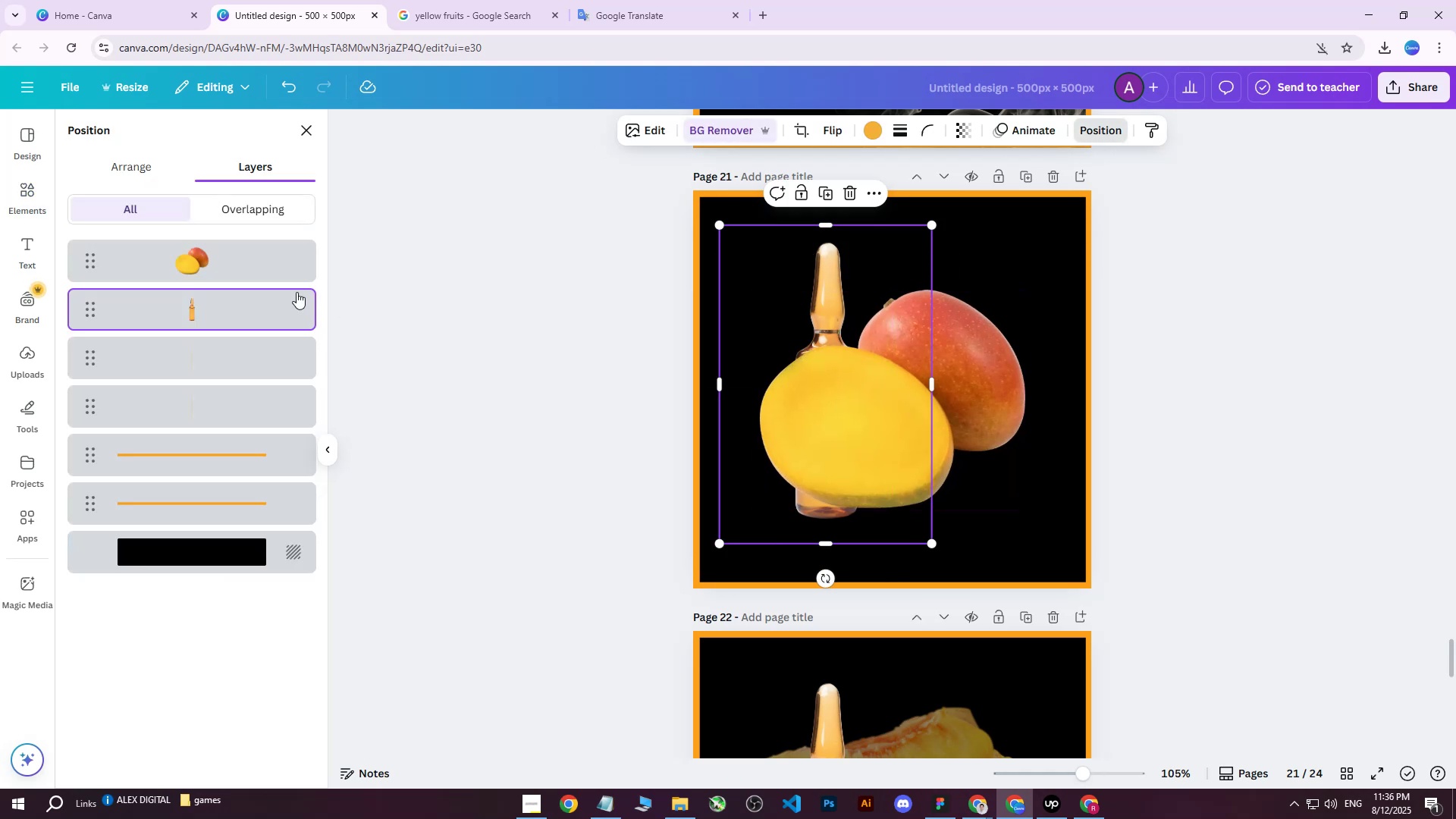 
left_click_drag(start_coordinate=[209, 311], to_coordinate=[206, 259])
 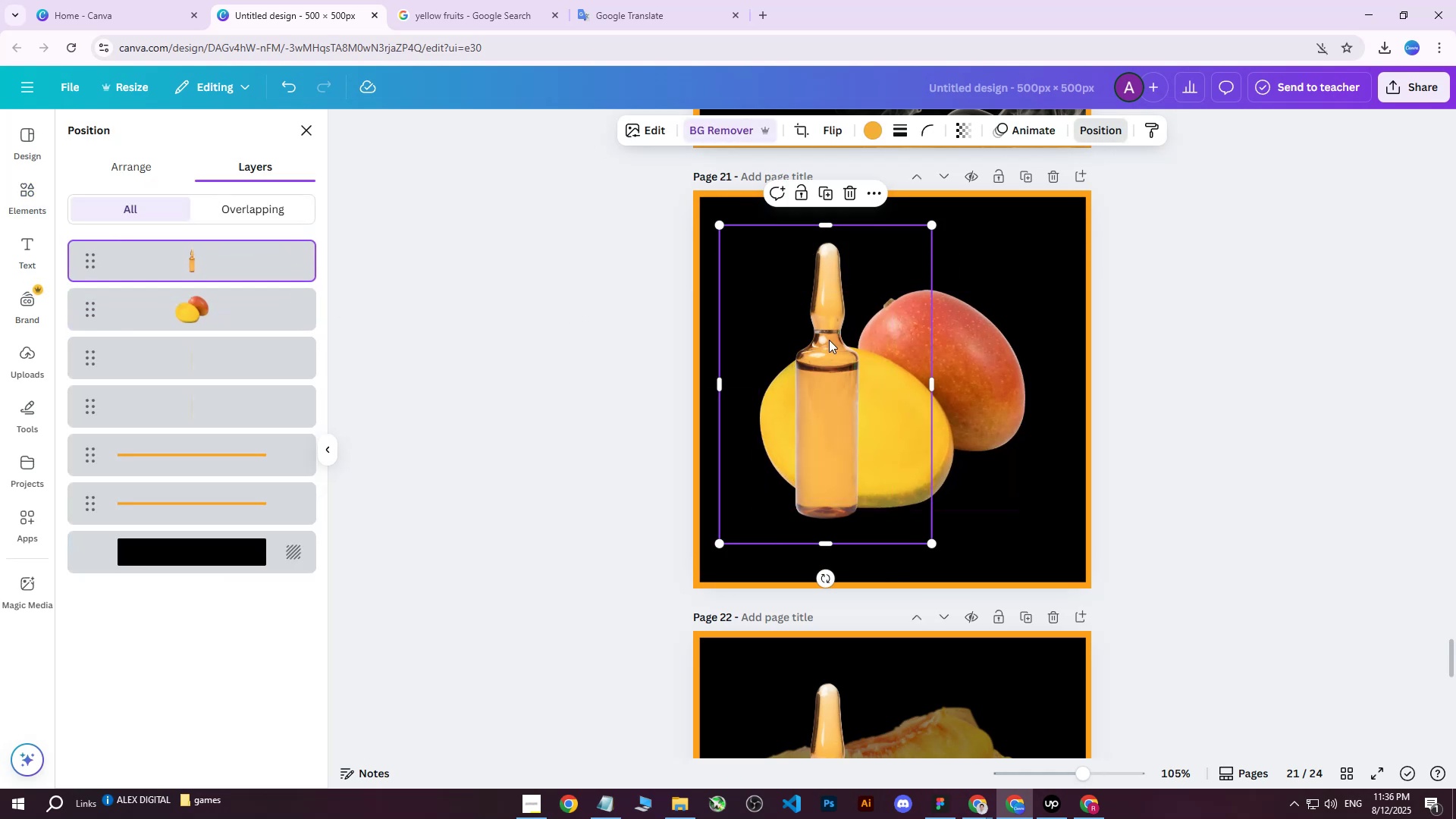 
left_click_drag(start_coordinate=[823, 349], to_coordinate=[959, 362])
 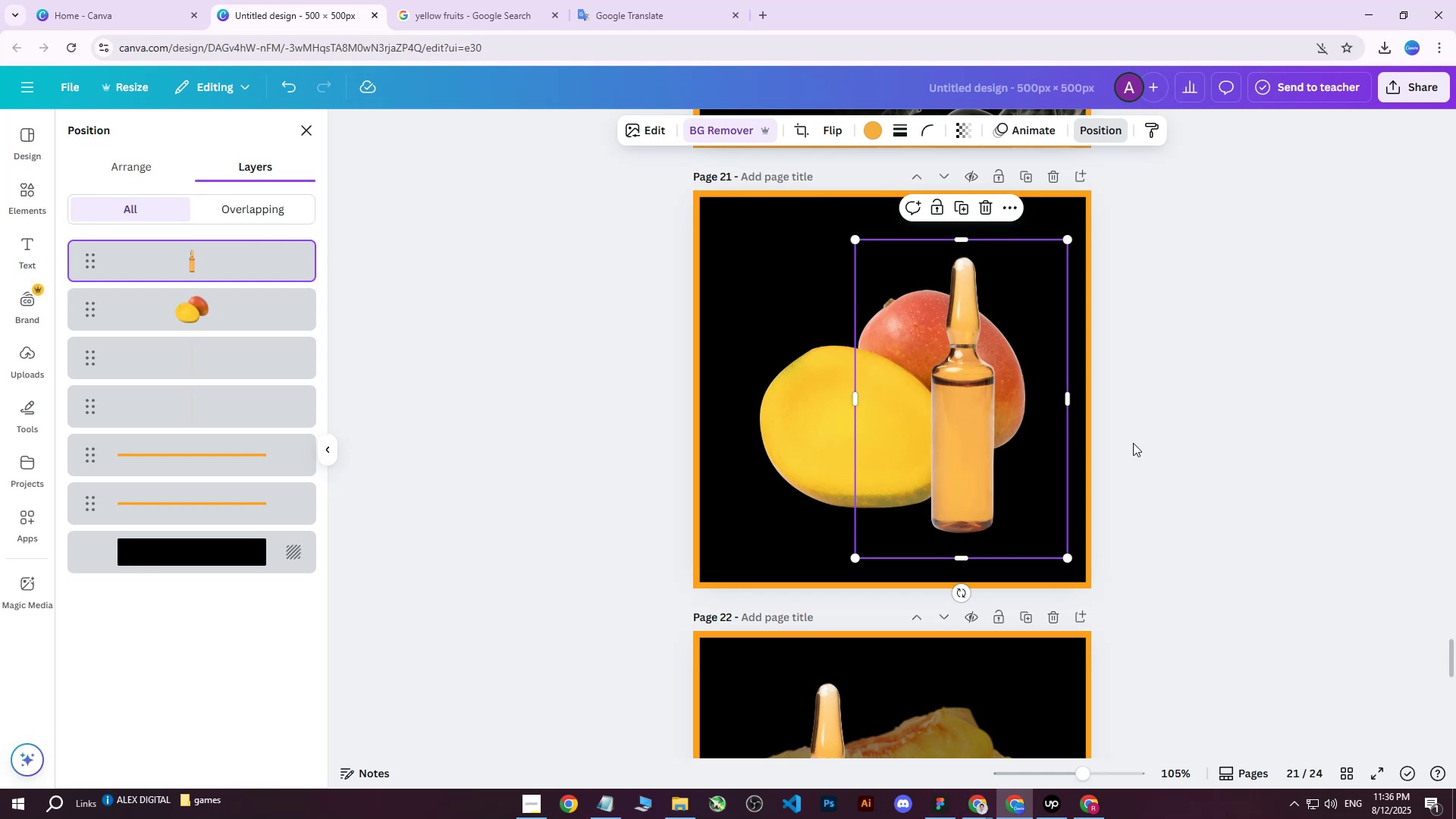 
left_click([1158, 412])
 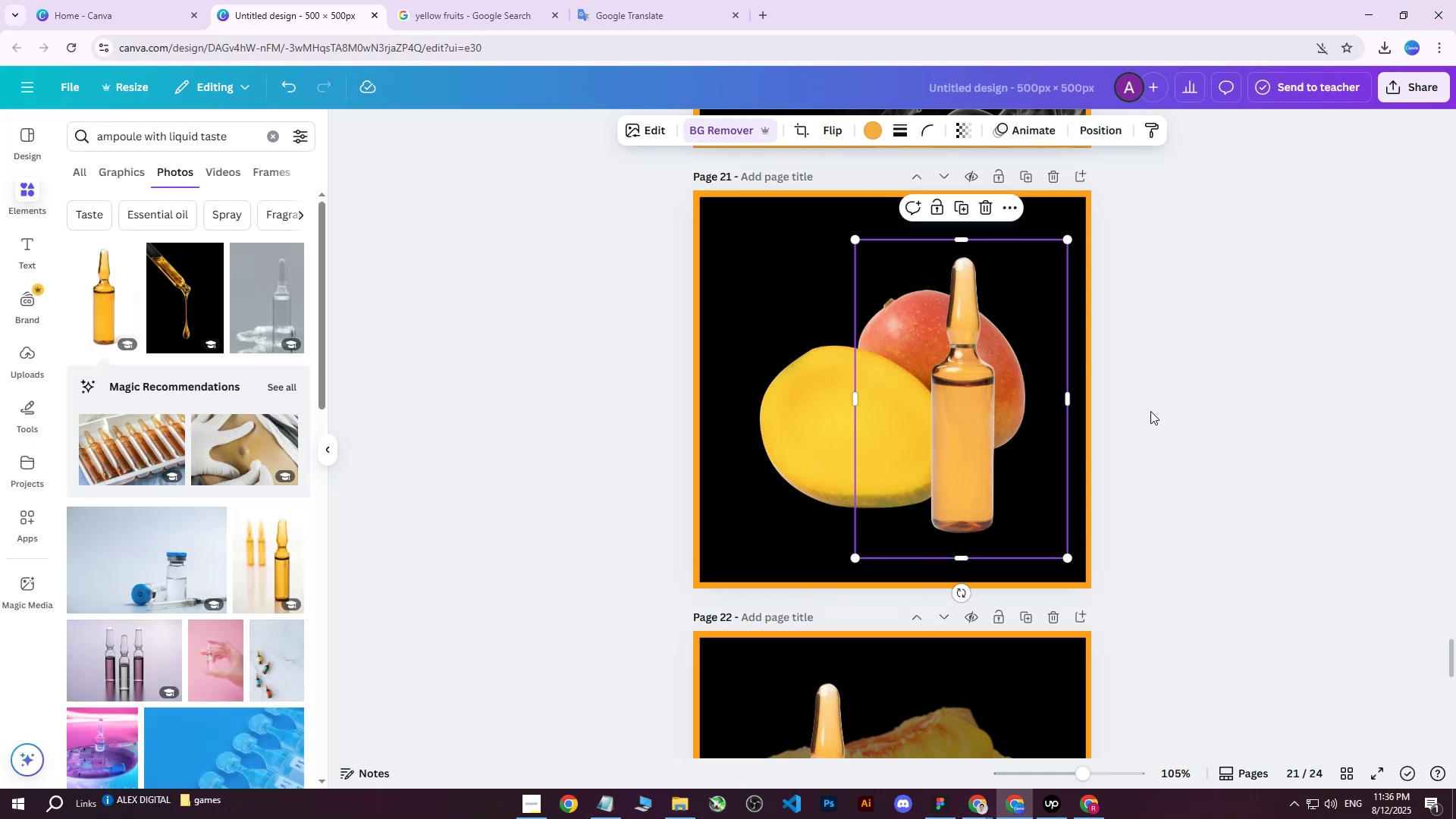 
scroll: coordinate [1146, 414], scroll_direction: down, amount: 5.0
 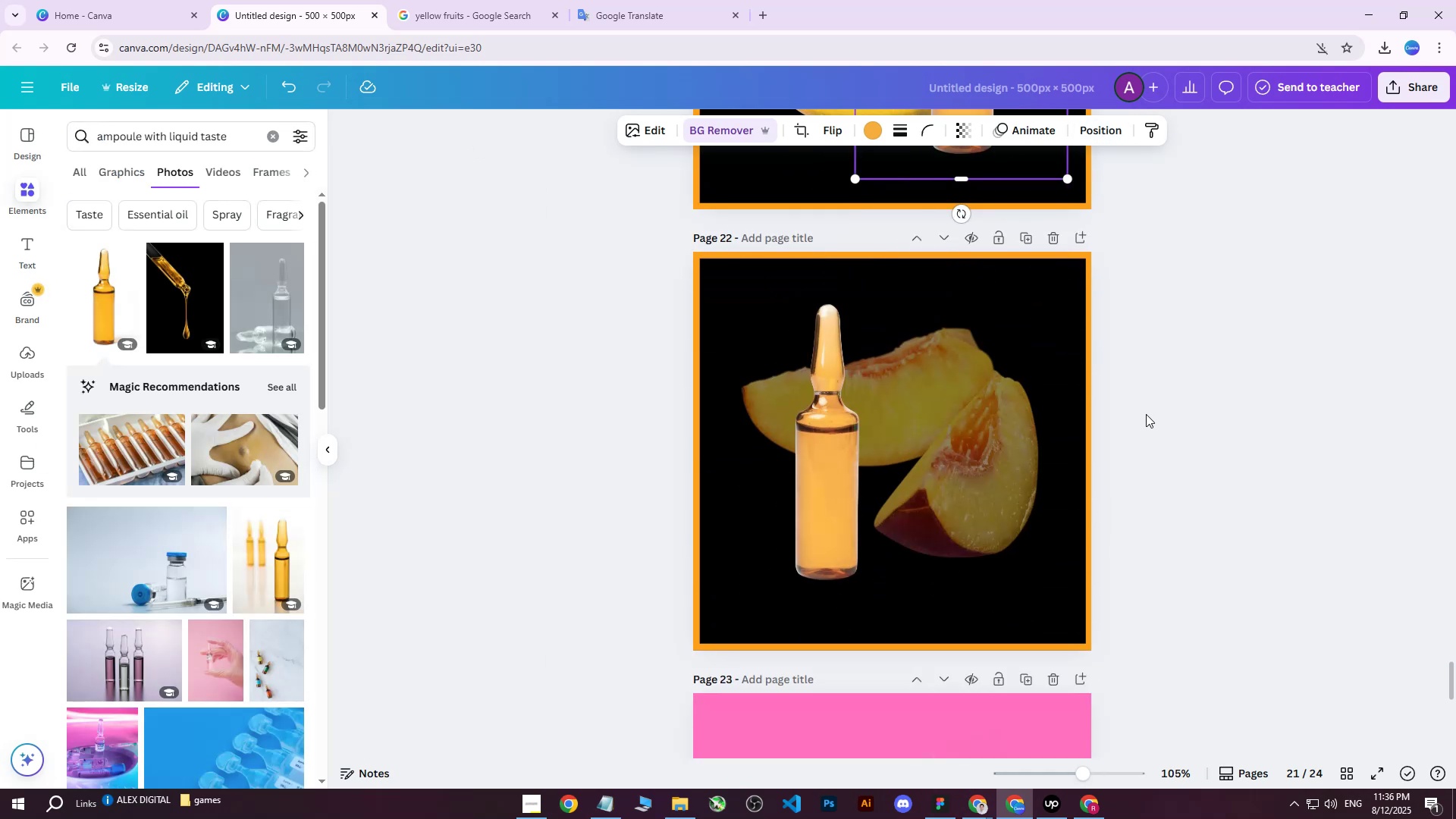 
scroll: coordinate [1146, 414], scroll_direction: up, amount: 3.0
 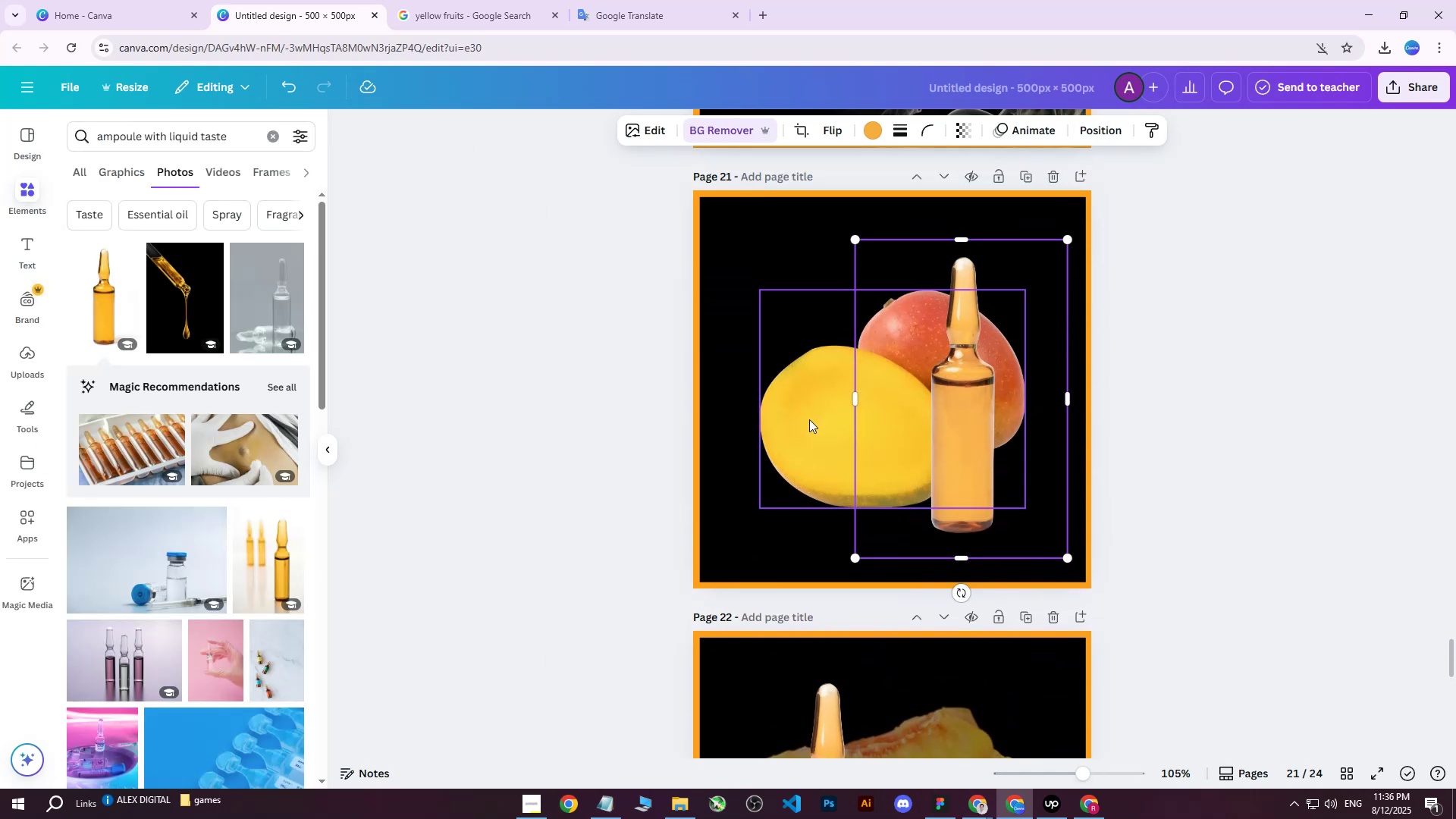 
left_click([806, 420])
 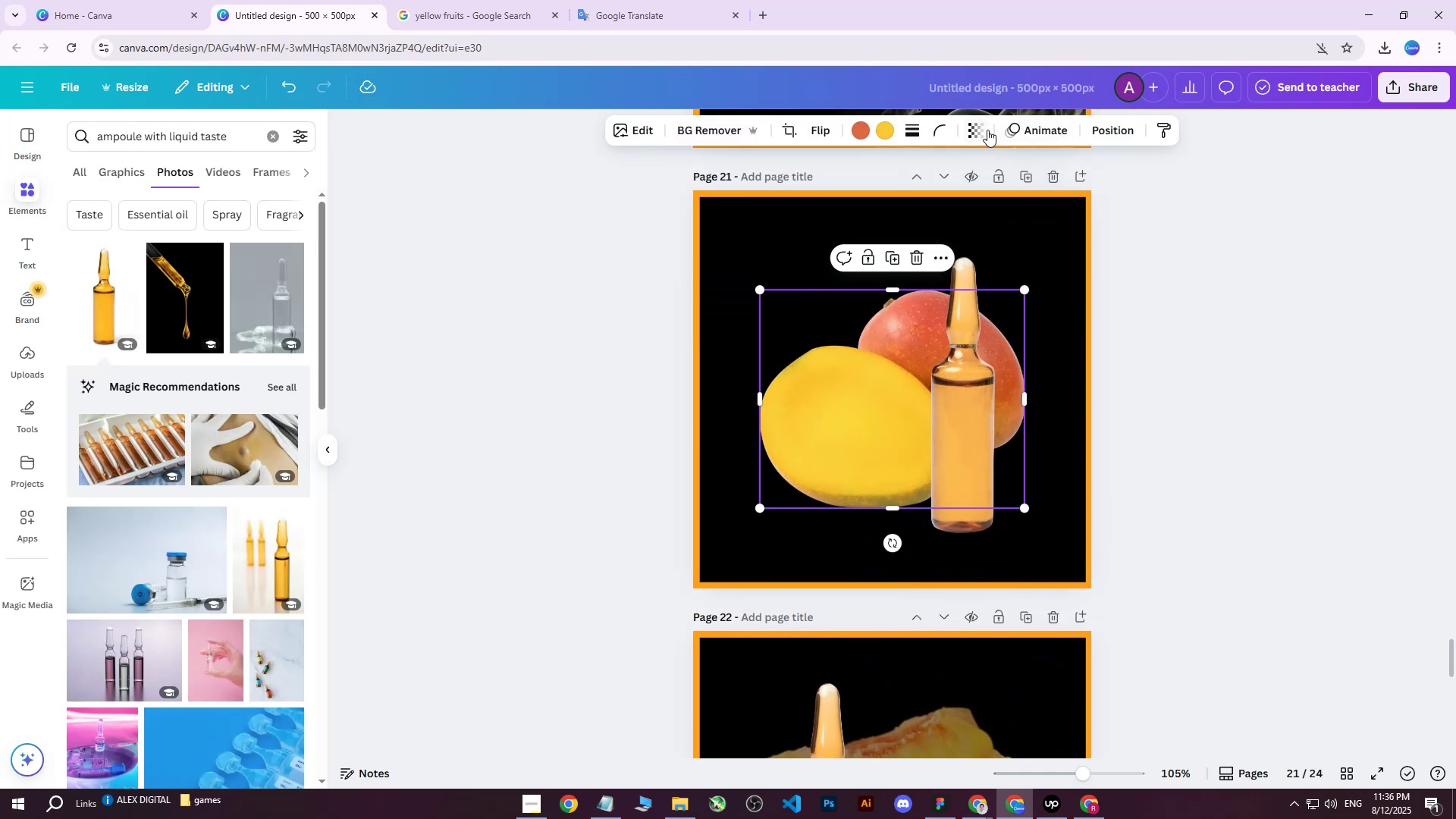 
left_click([987, 130])
 